 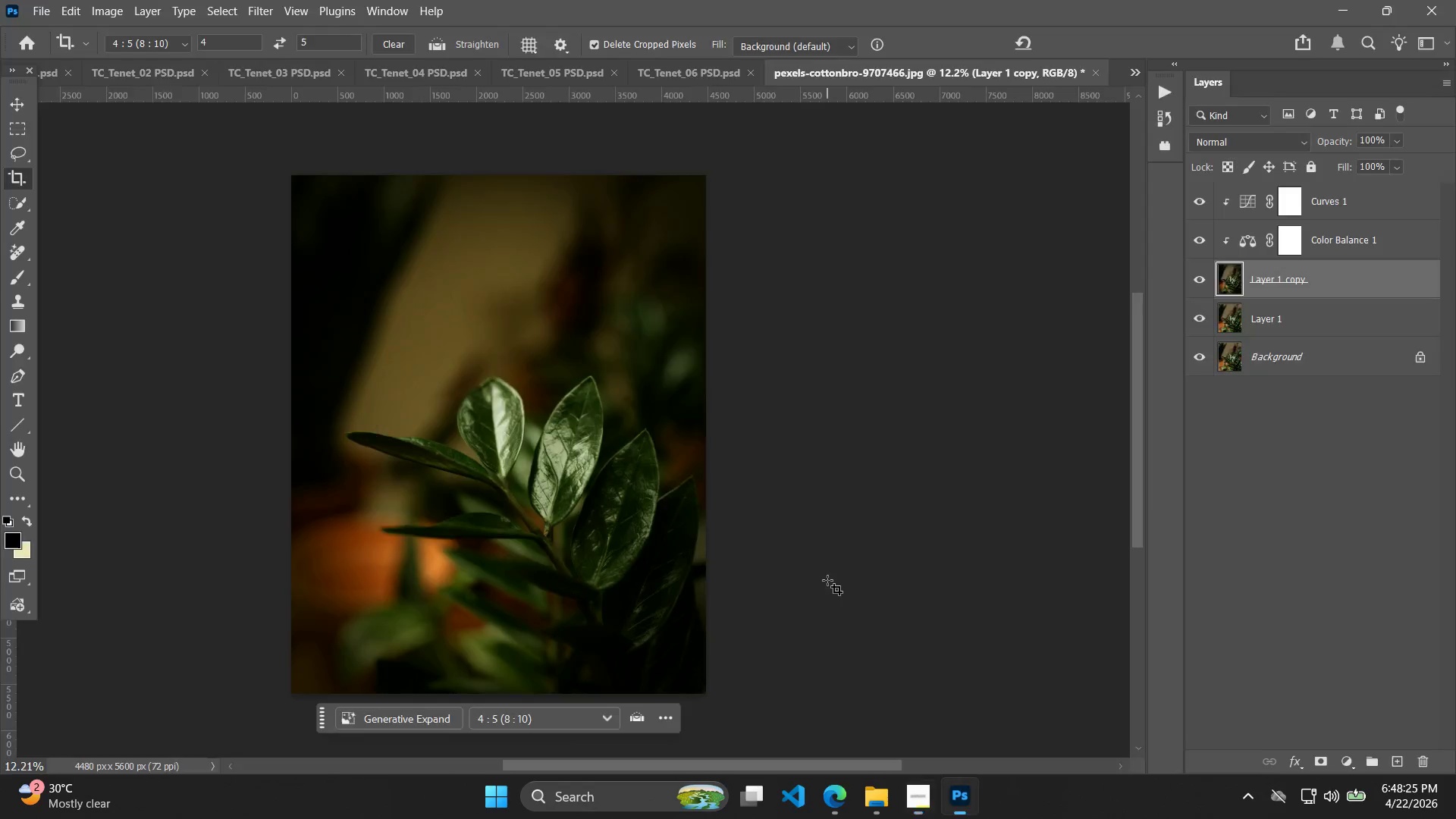 
left_click_drag(start_coordinate=[830, 584], to_coordinate=[871, 530])
 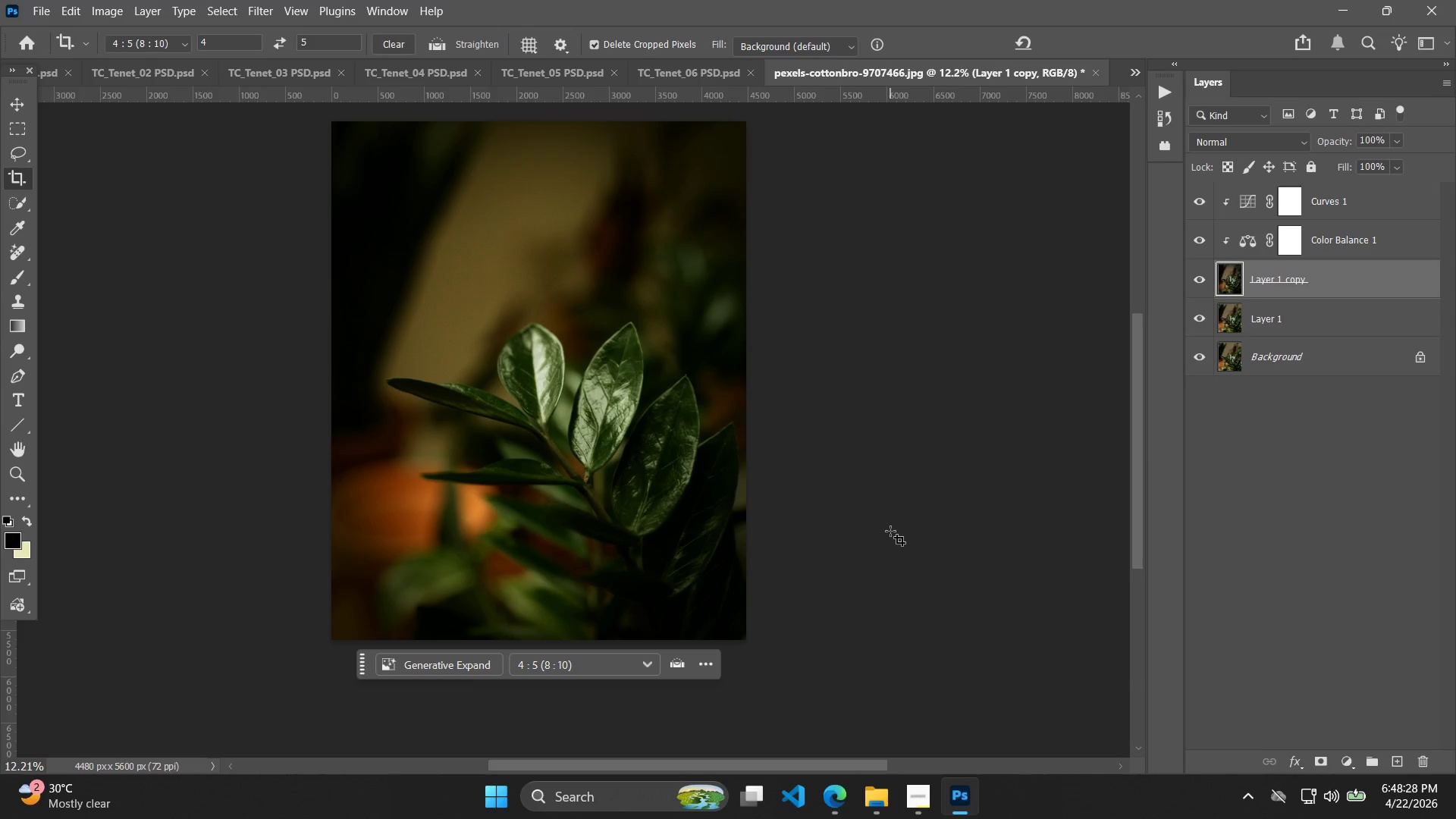 
scroll: coordinate [868, 553], scroll_direction: up, amount: 5.0
 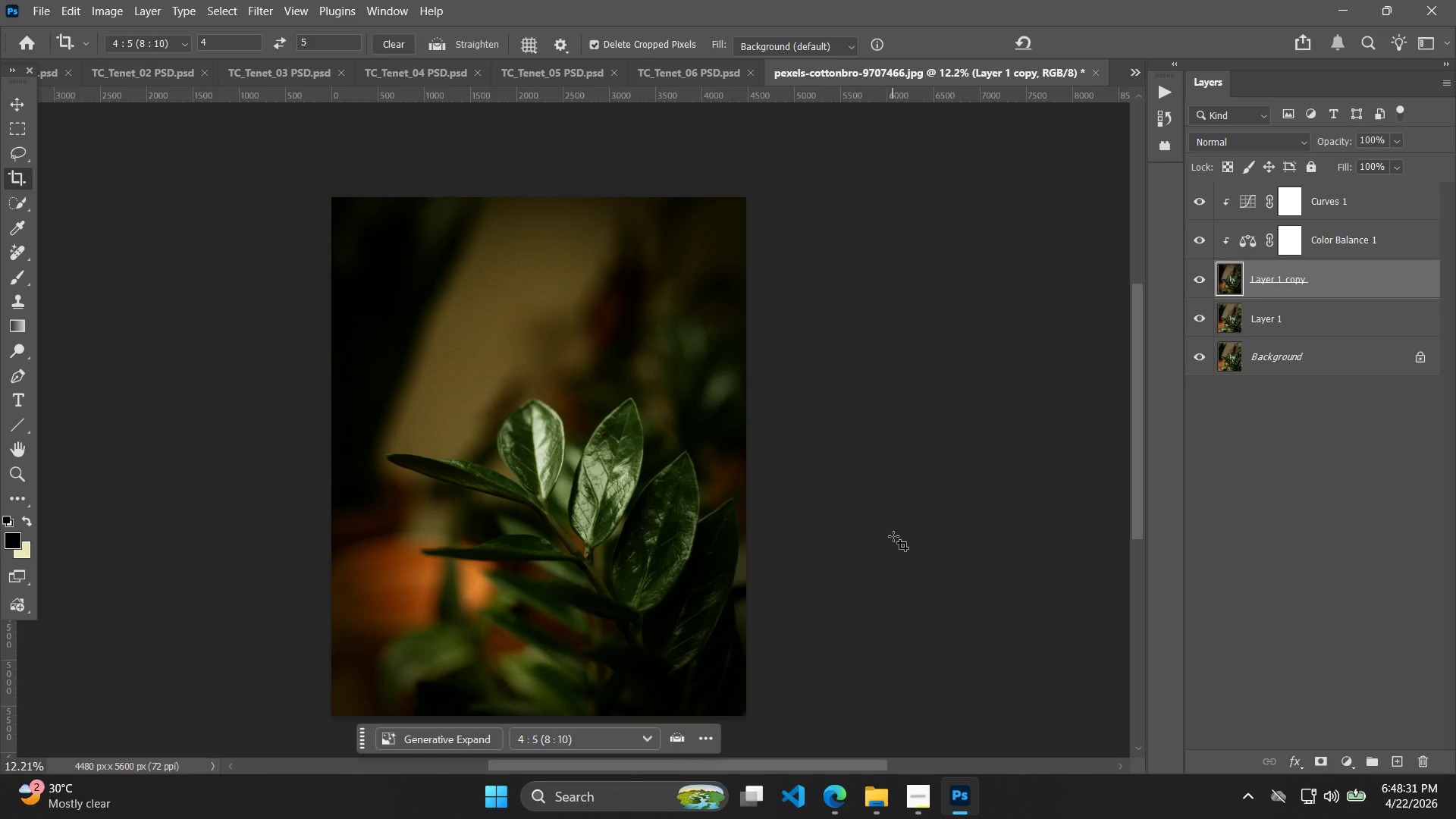 
key(T)
 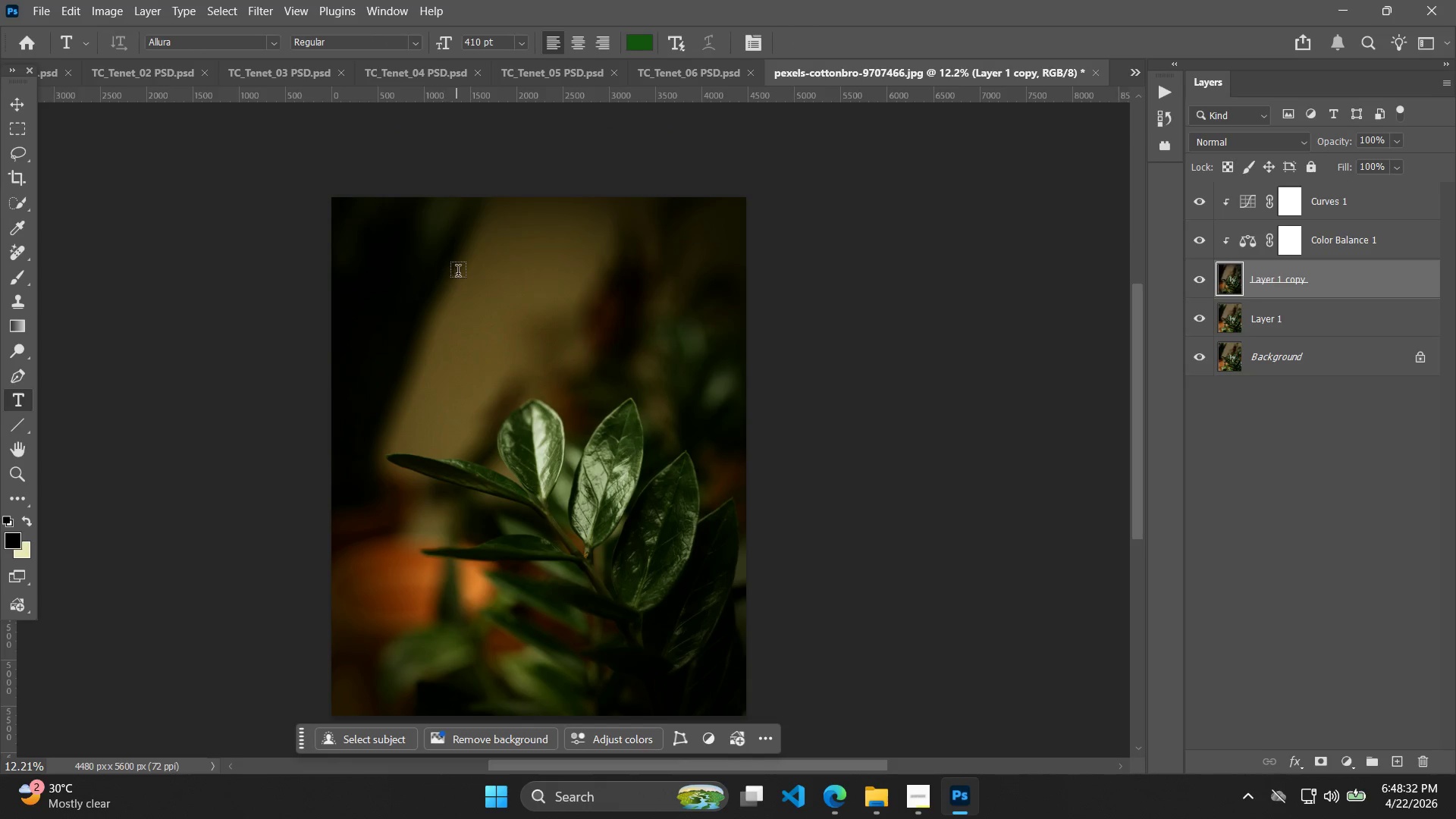 
left_click_drag(start_coordinate=[400, 239], to_coordinate=[646, 278])
 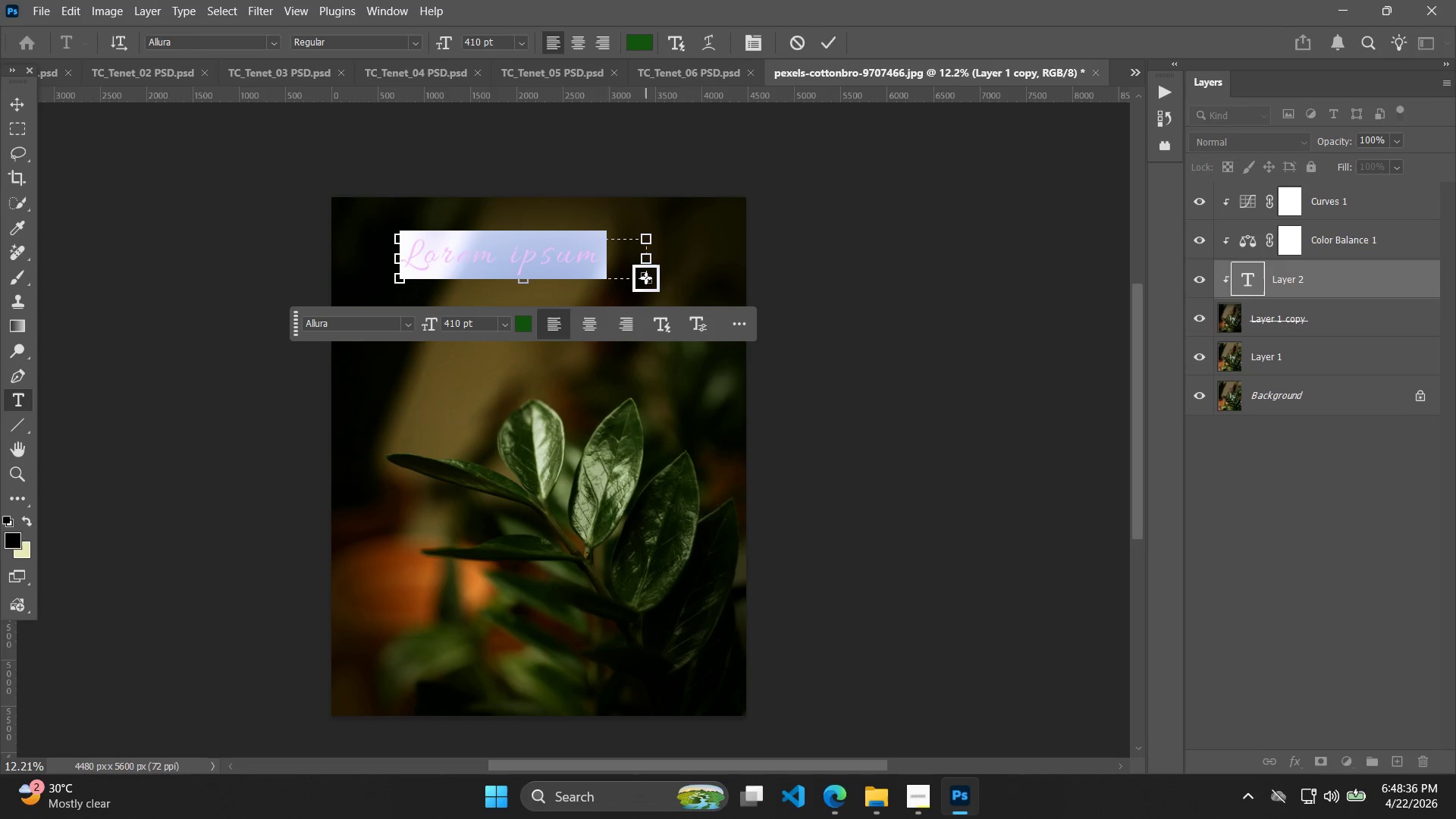 
key(C)
 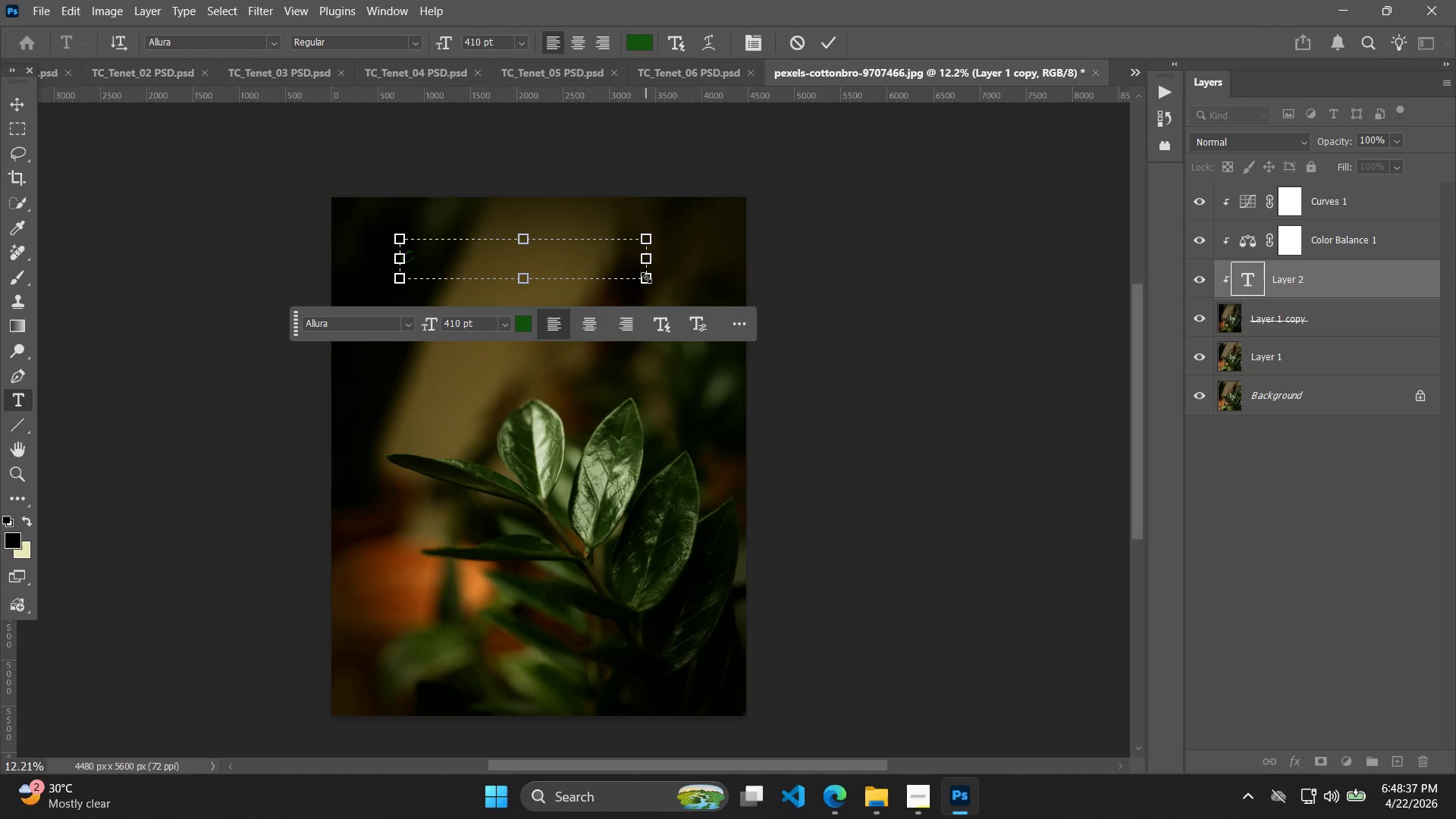 
key(Backspace)
 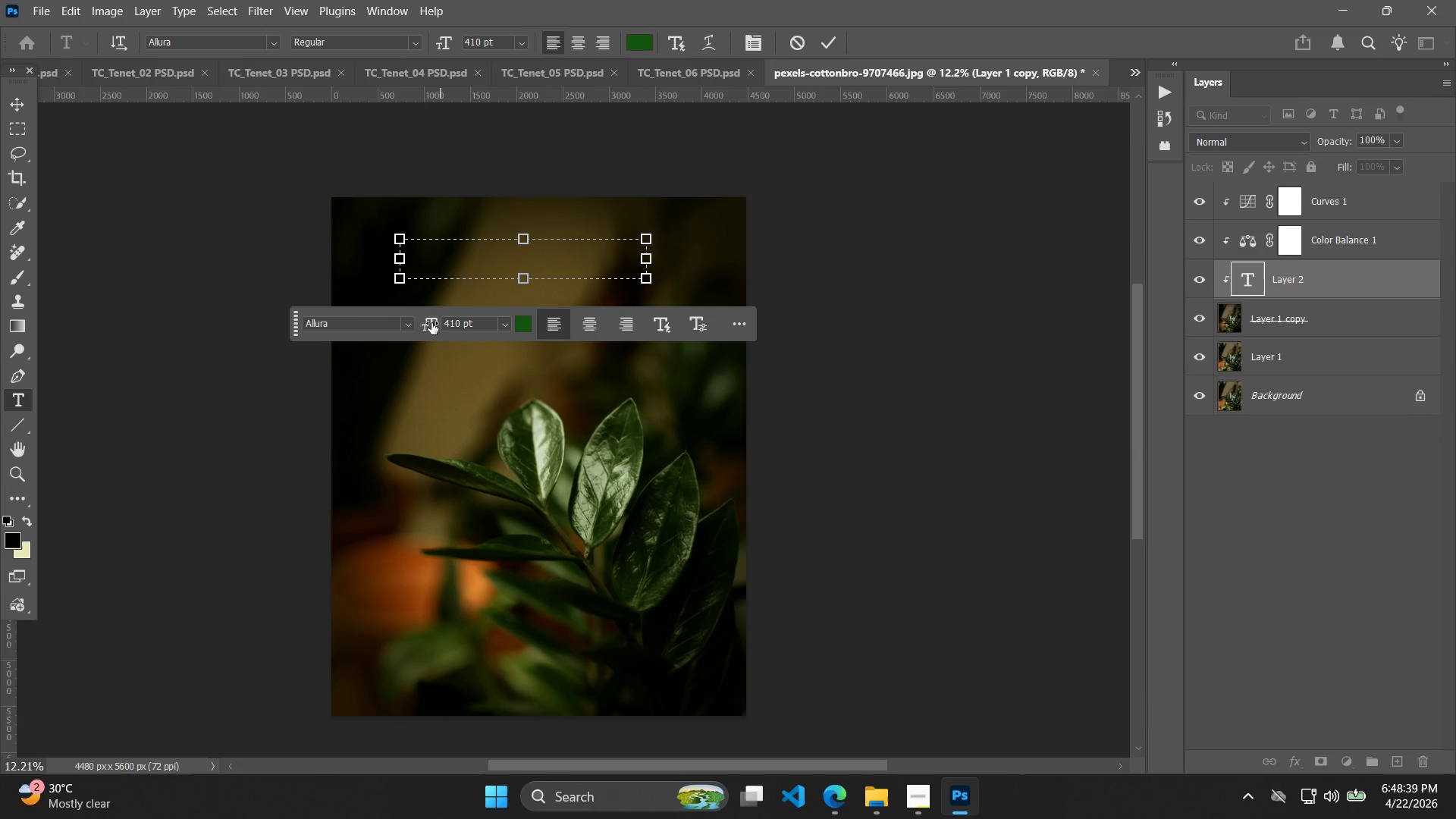 
left_click([406, 325])
 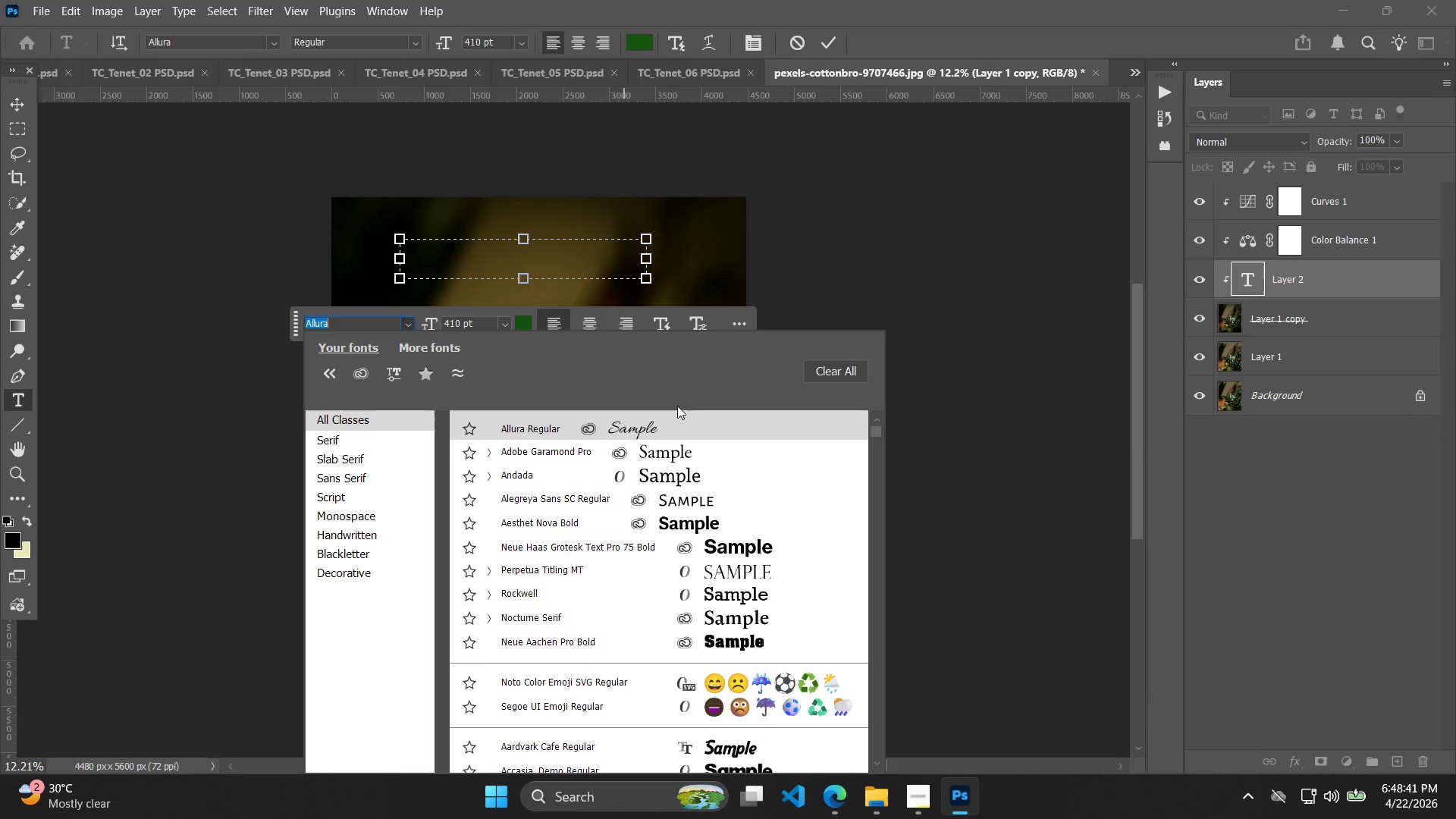 
left_click([701, 457])
 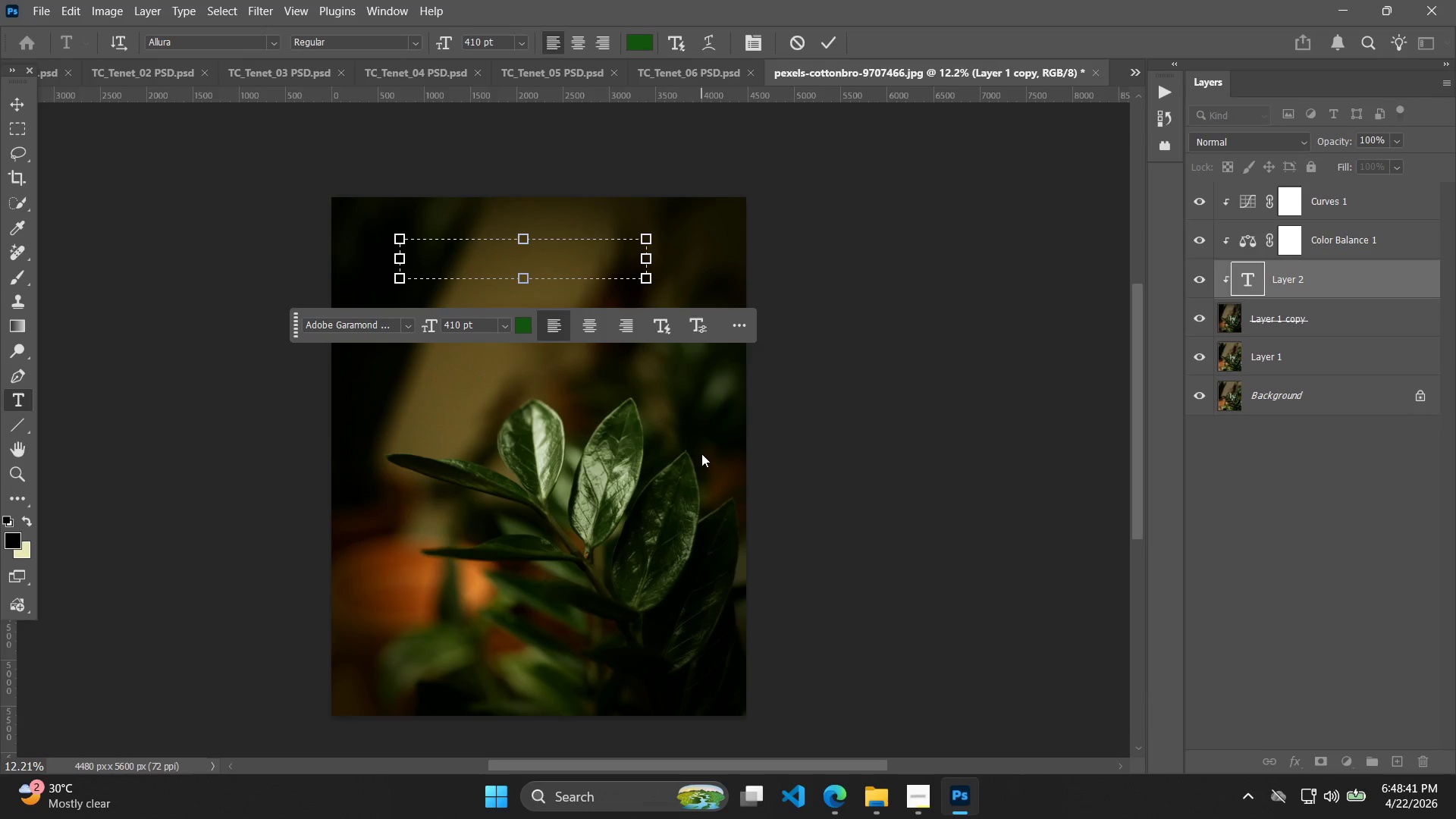 
type(CULTI)
 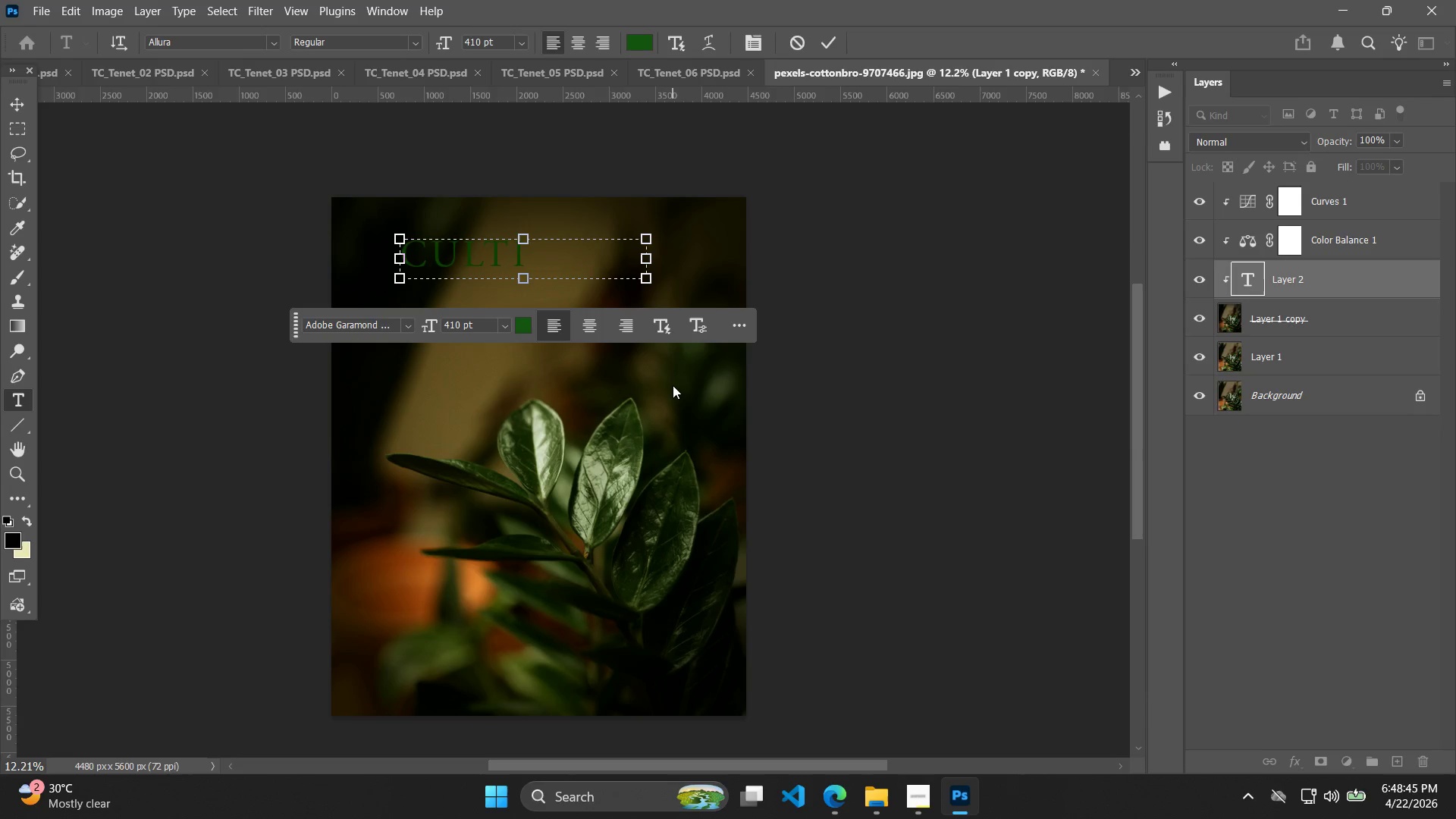 
type(VATE)
 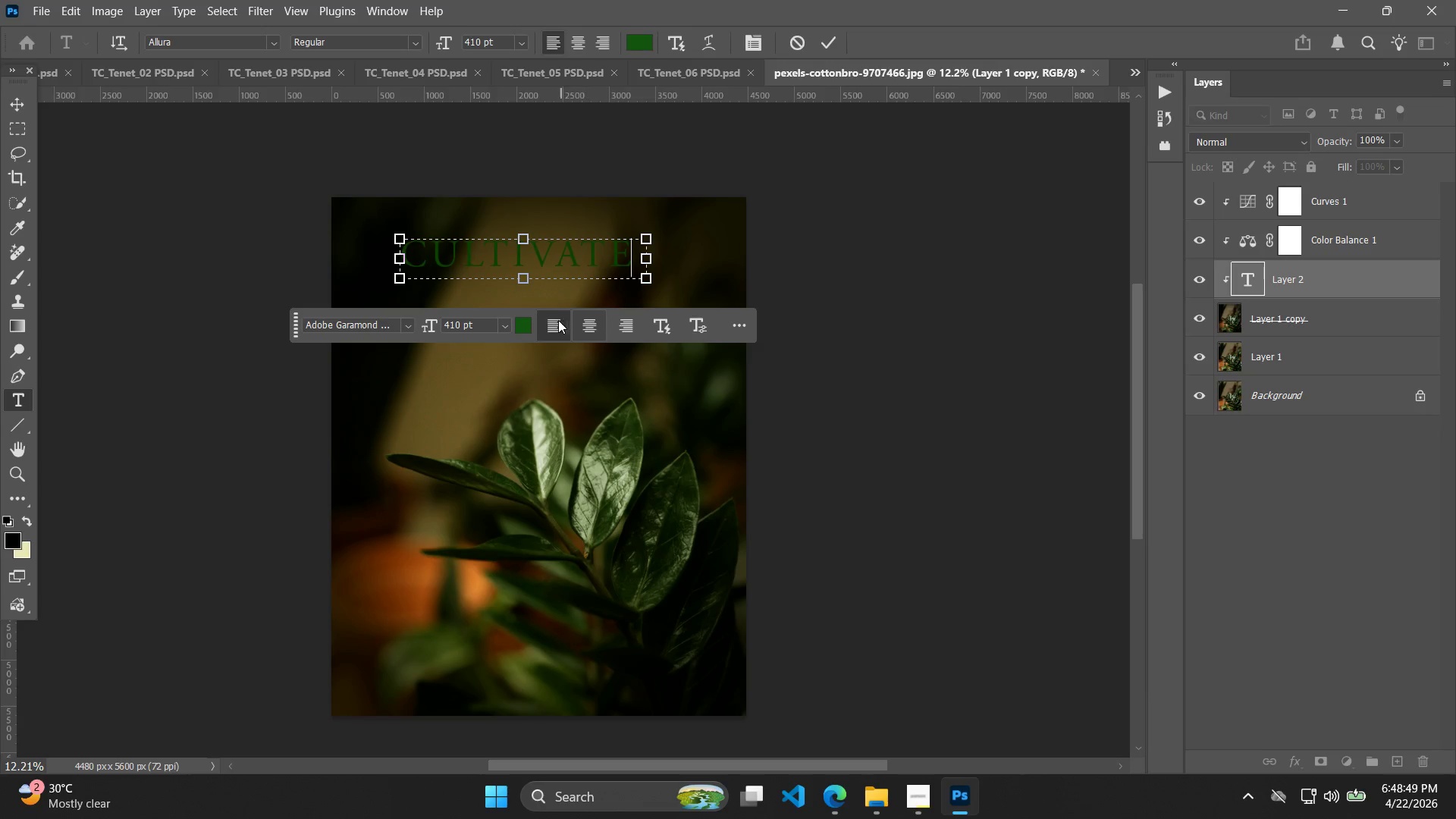 
left_click([532, 328])
 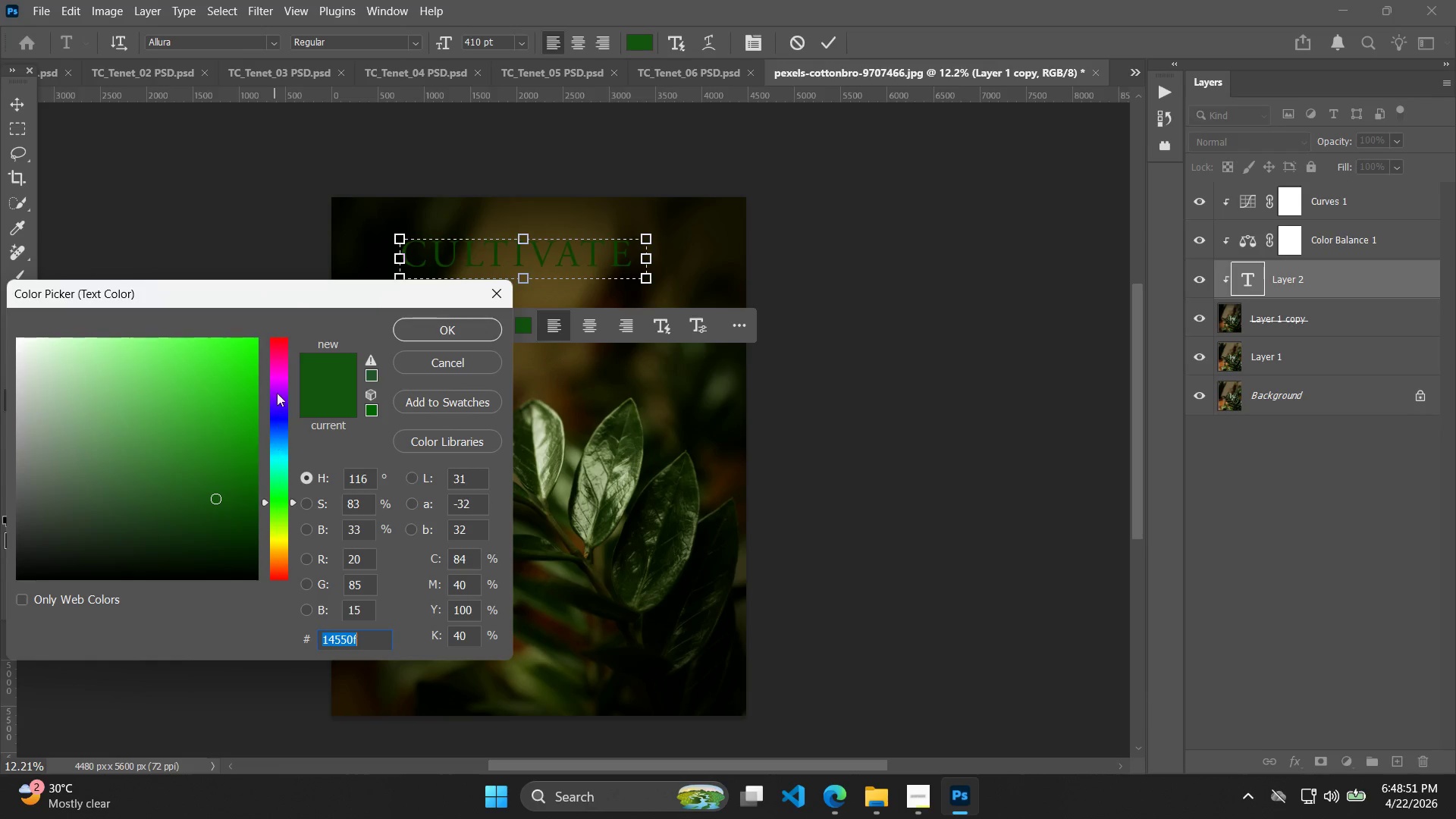 
left_click([277, 538])
 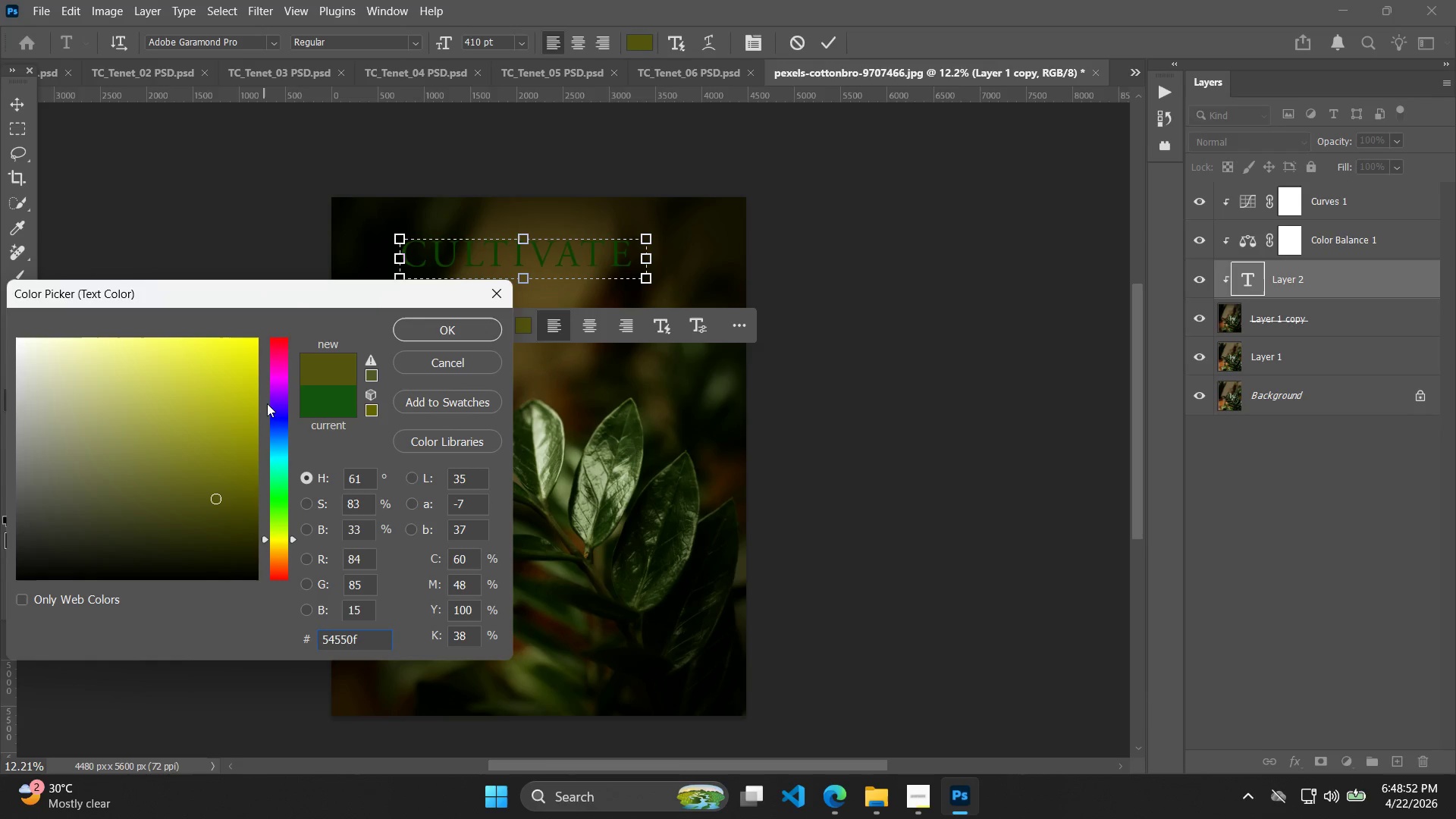 
left_click([272, 350])
 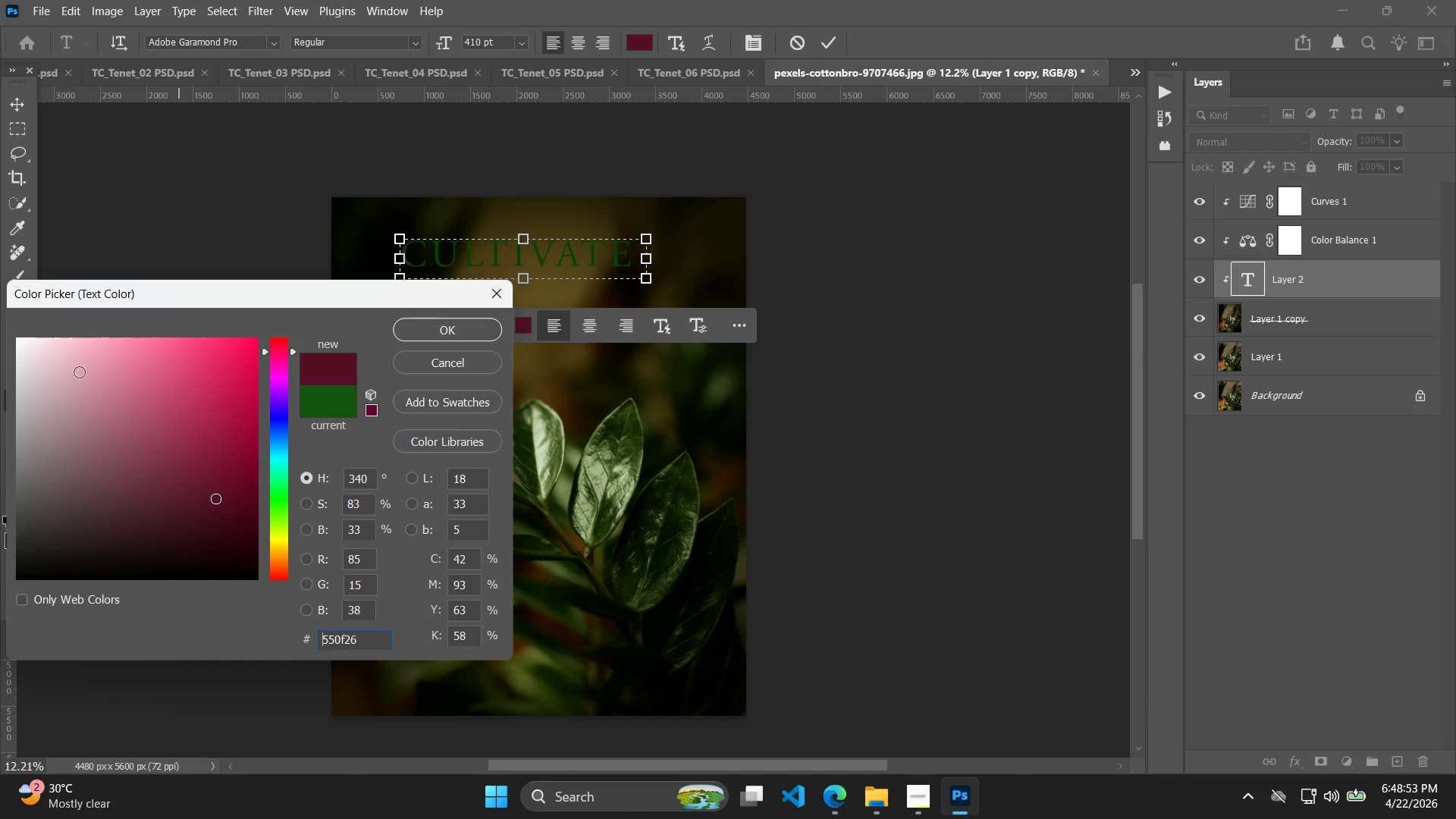 
left_click([63, 351])
 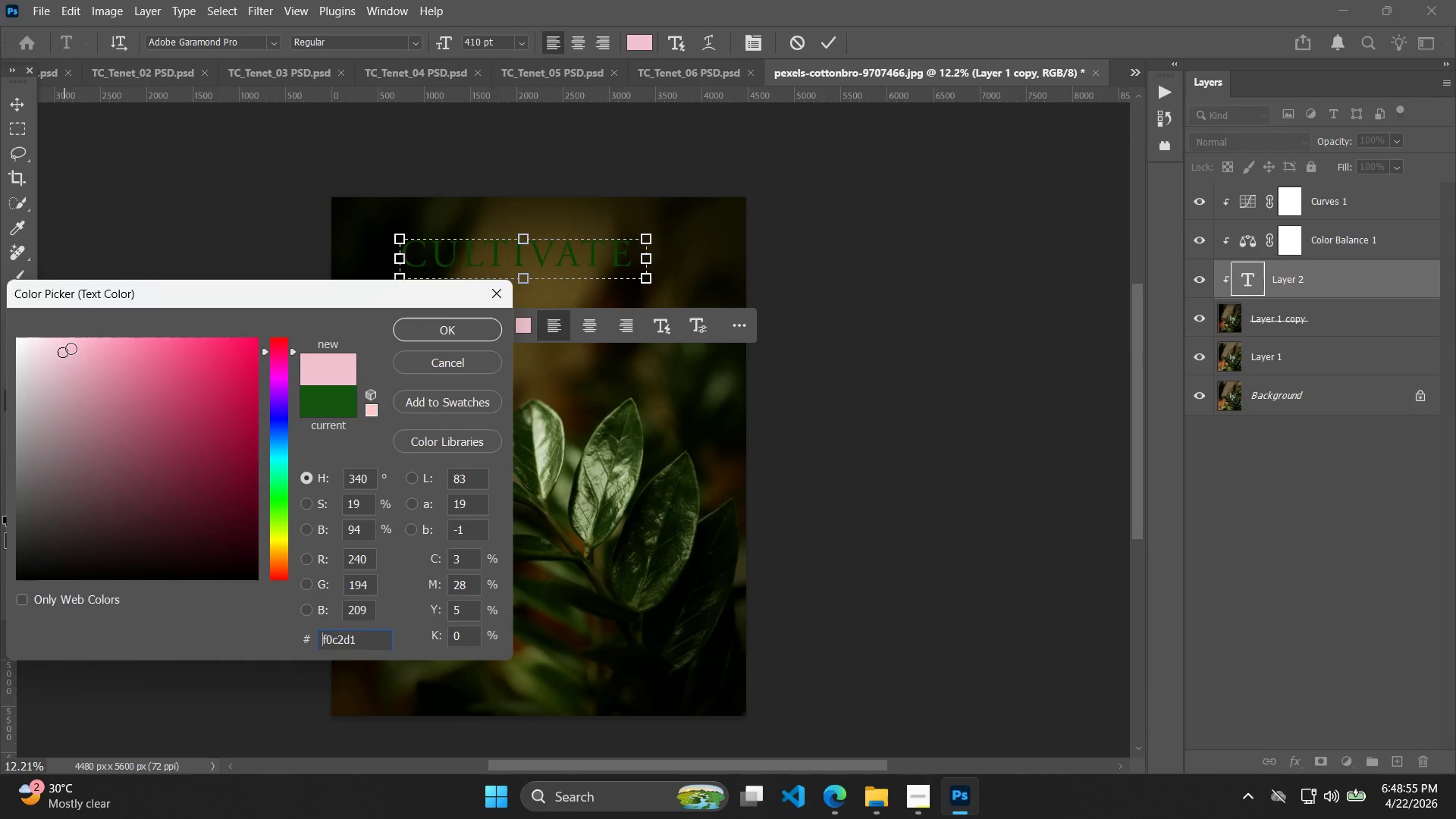 
double_click([52, 347])
 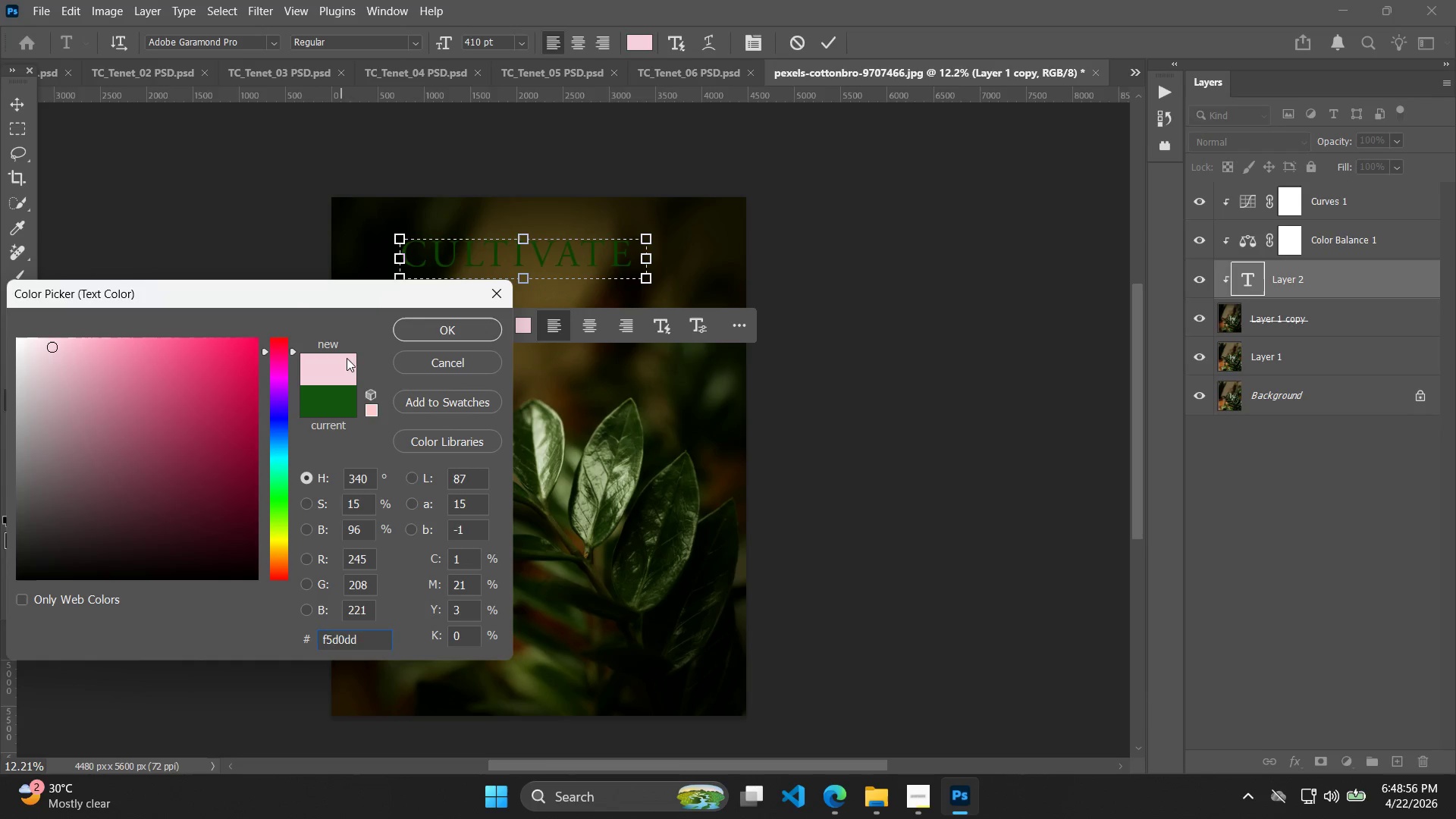 
left_click_drag(start_coordinate=[344, 359], to_coordinate=[340, 361])
 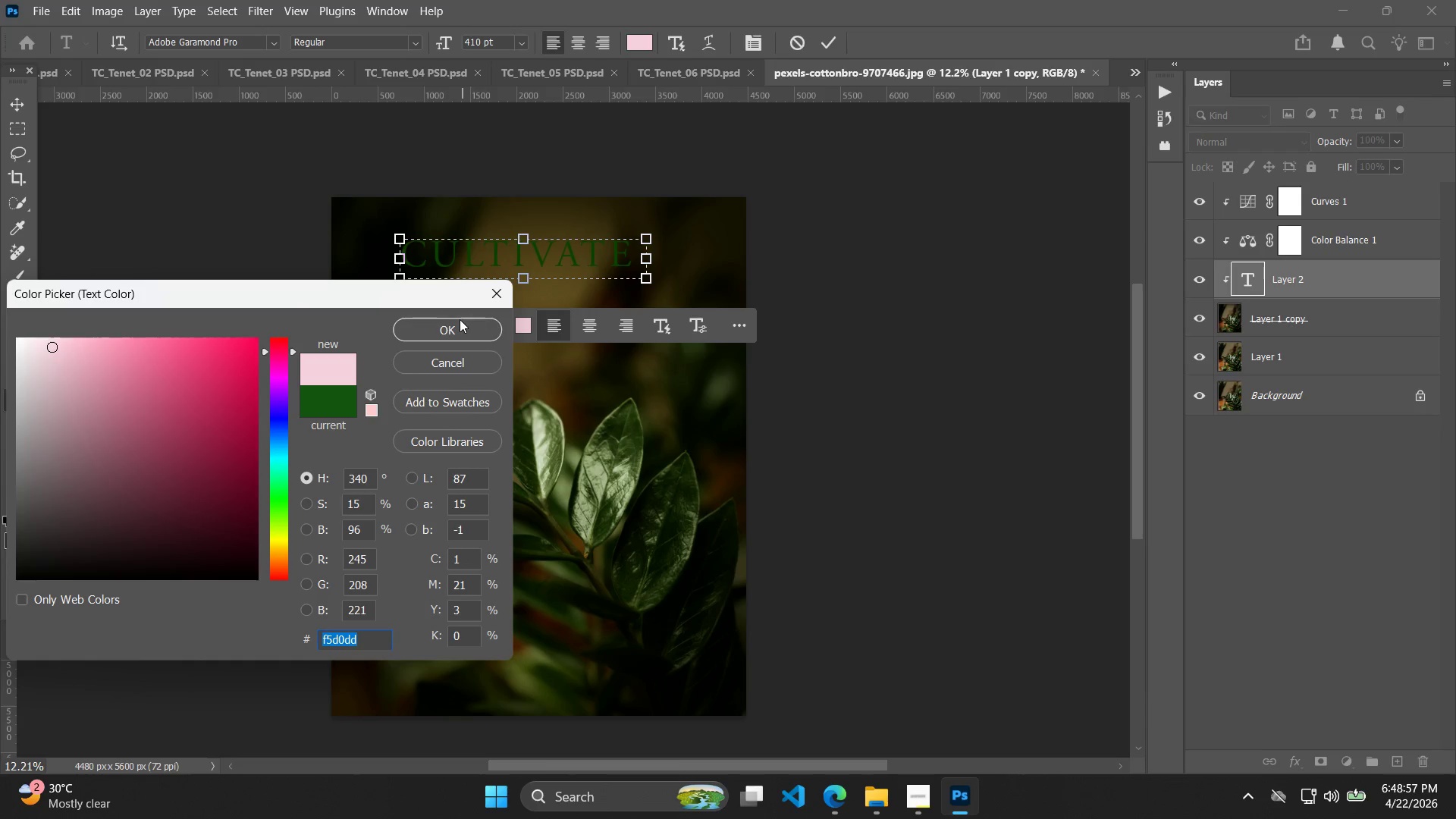 
left_click([460, 319])
 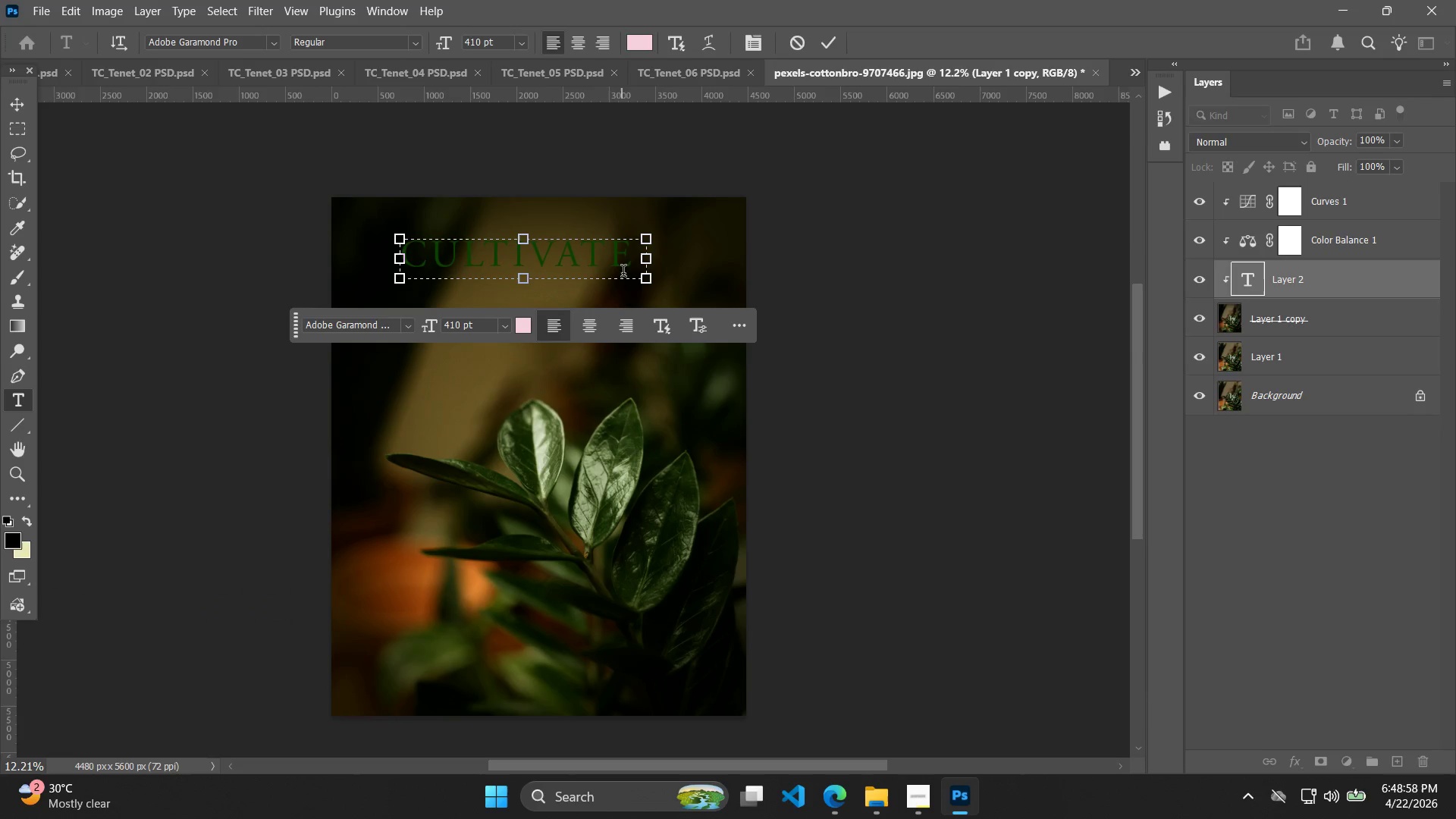 
left_click_drag(start_coordinate=[635, 265], to_coordinate=[265, 300])
 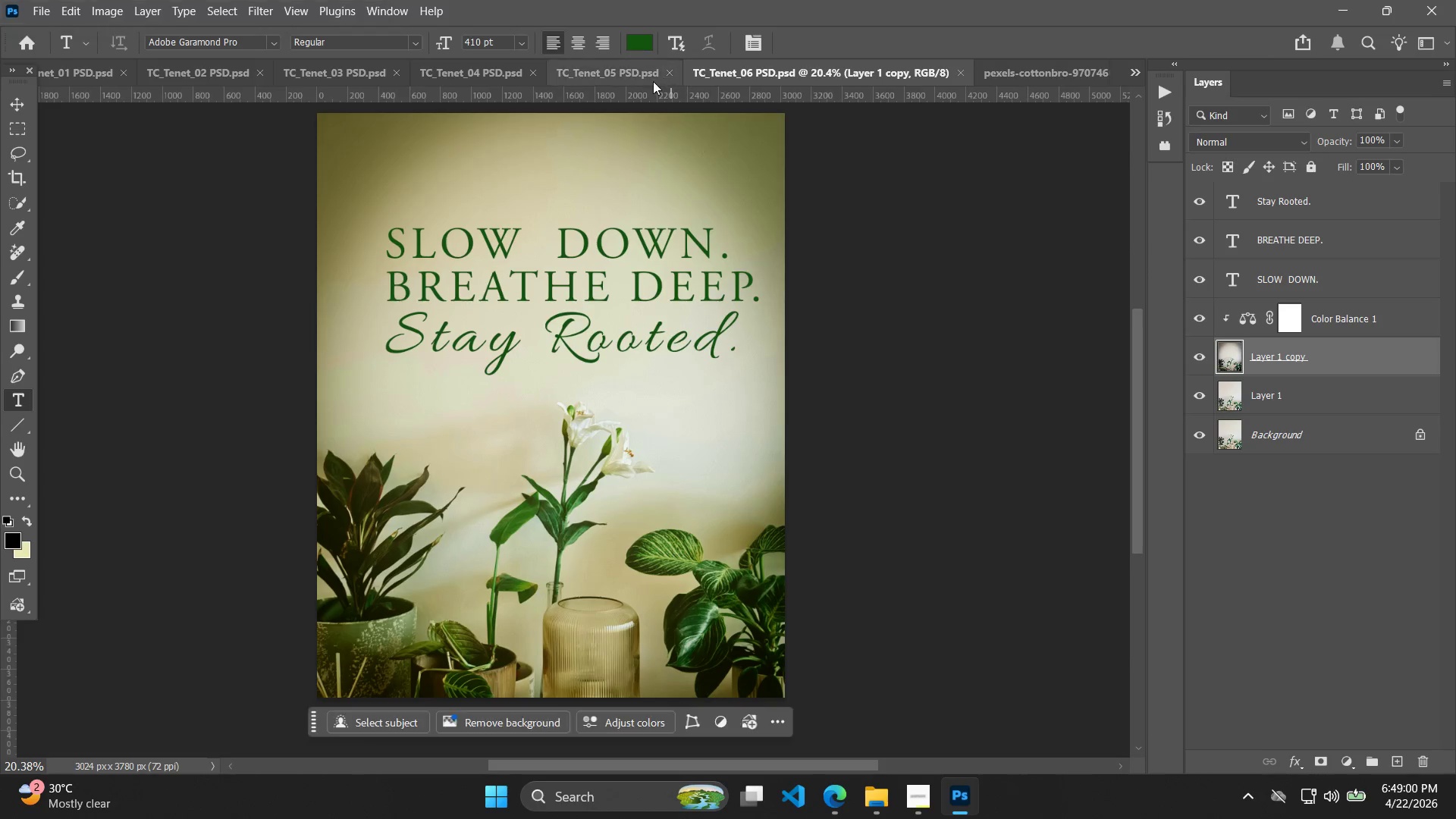 
double_click([599, 75])
 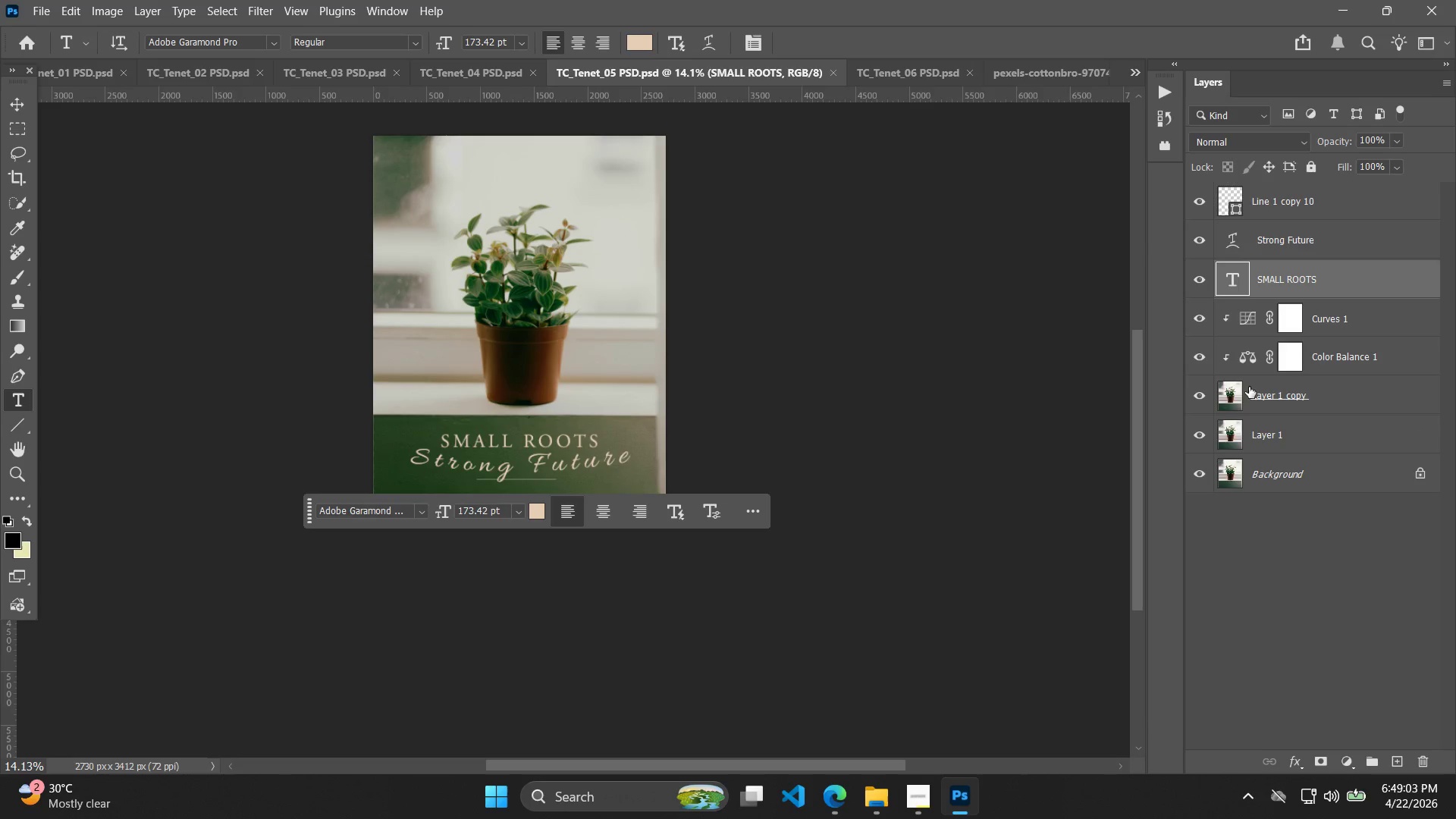 
left_click([1268, 252])
 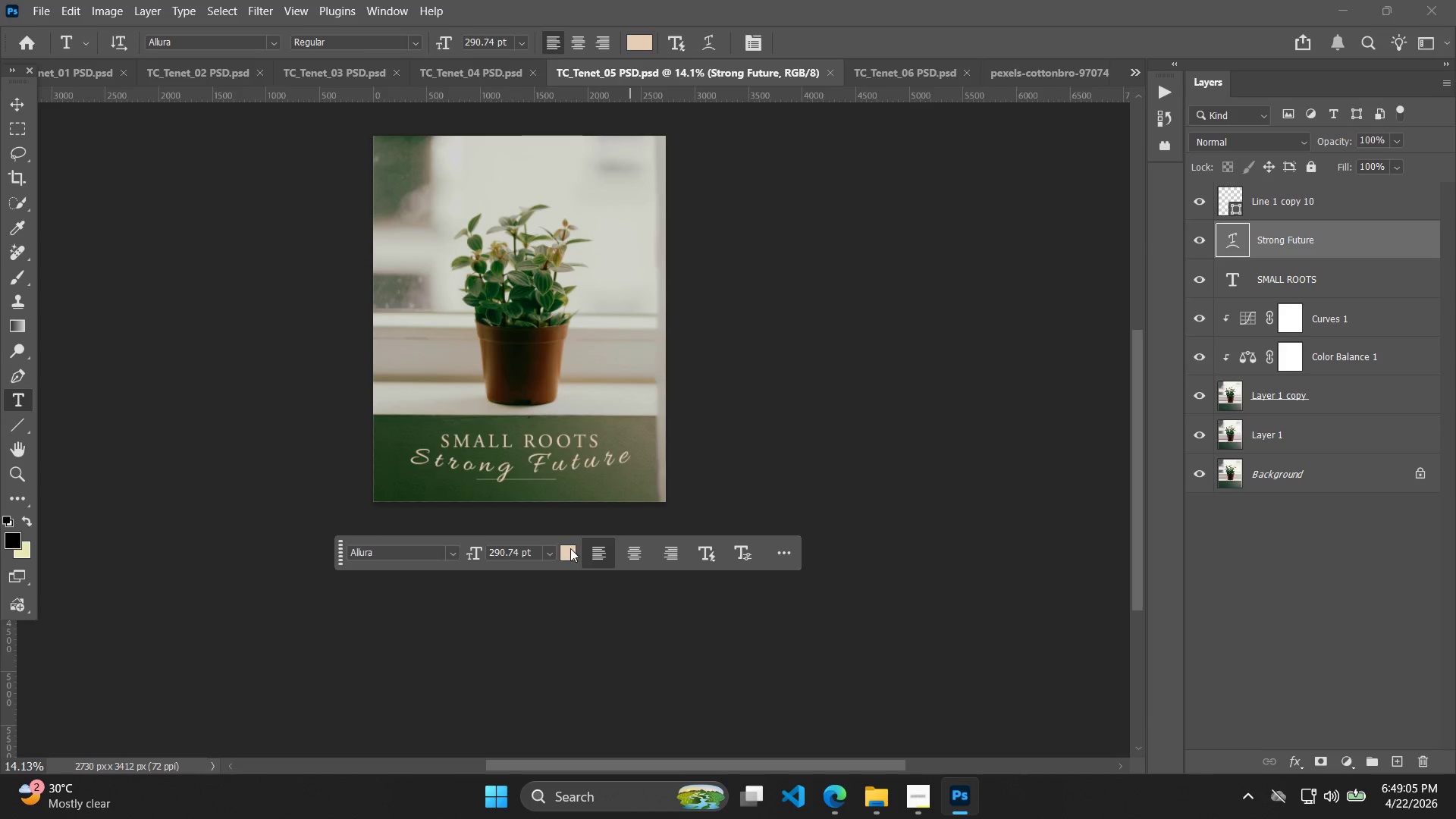 
key(Control+C)
 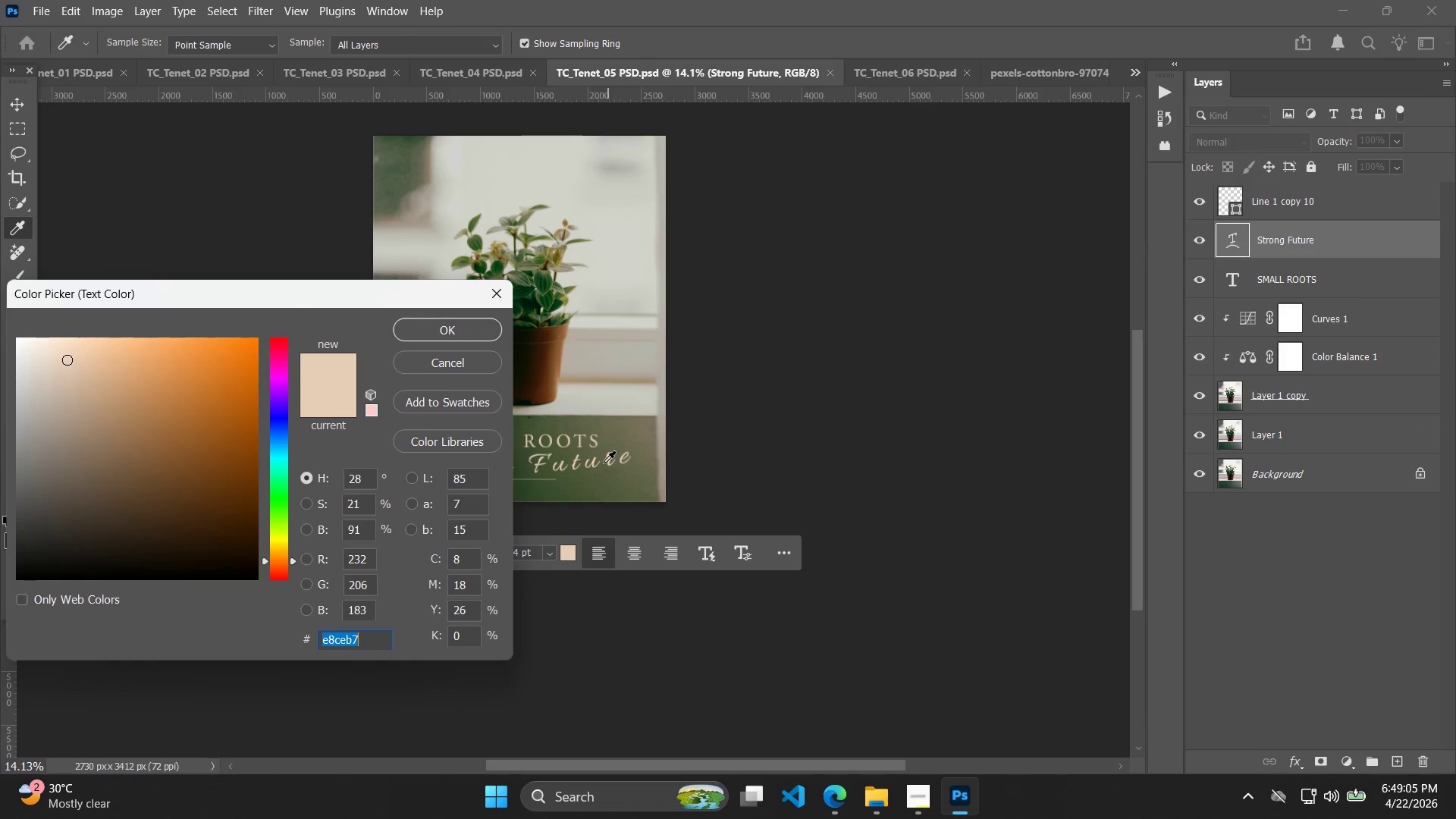 
key(Control+C)
 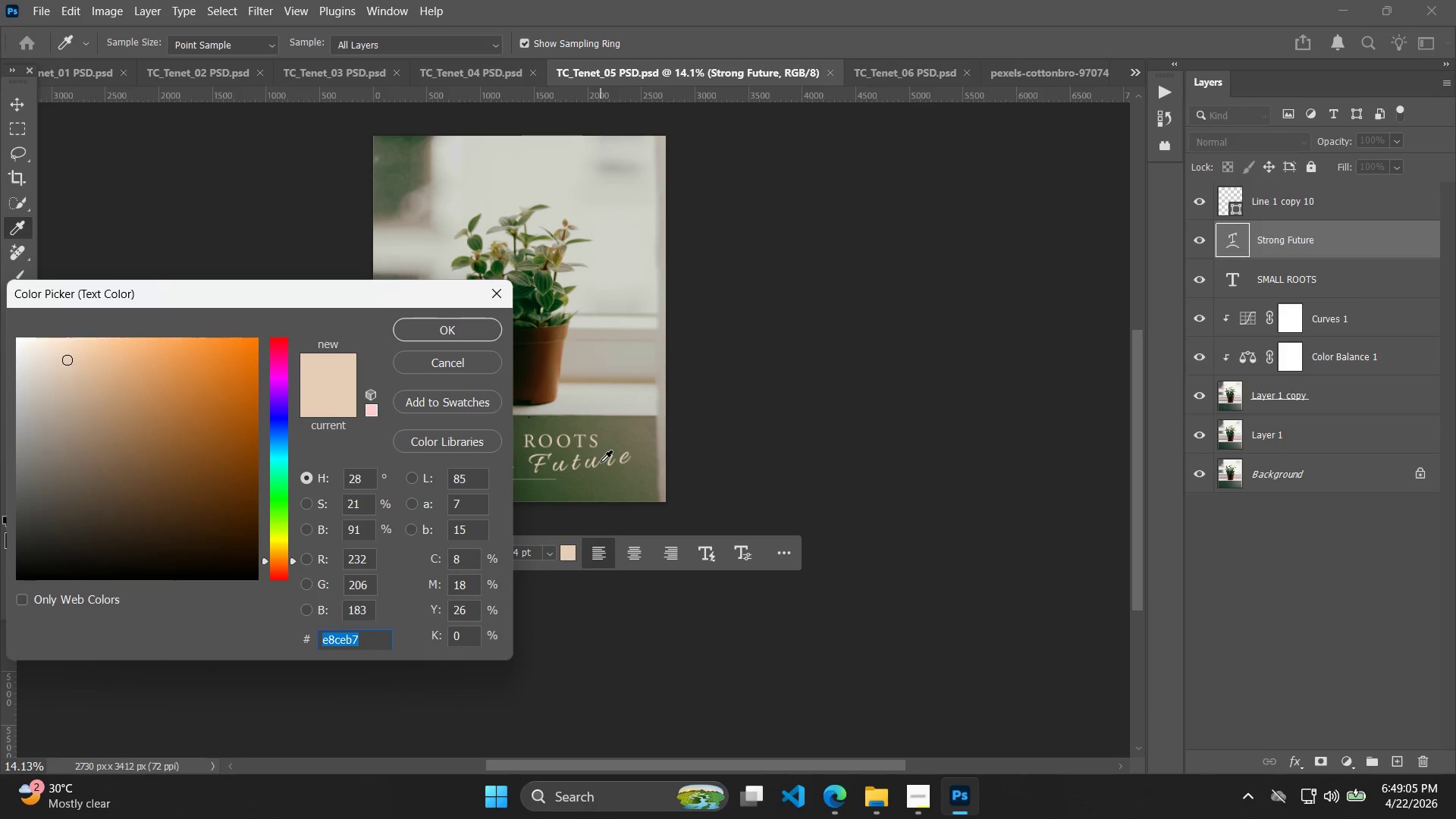 
key(Control+C)
 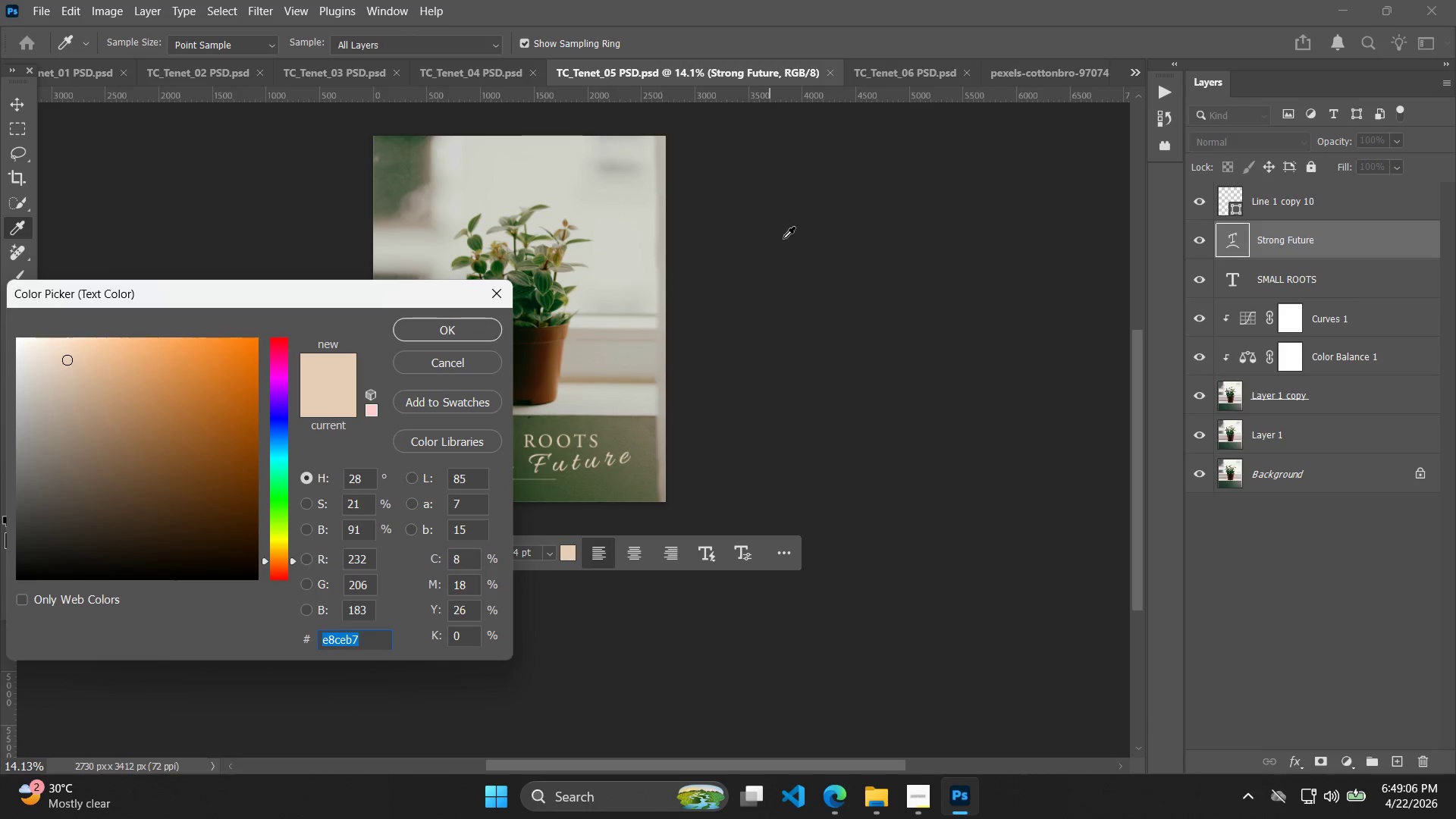 
key(Control+C)
 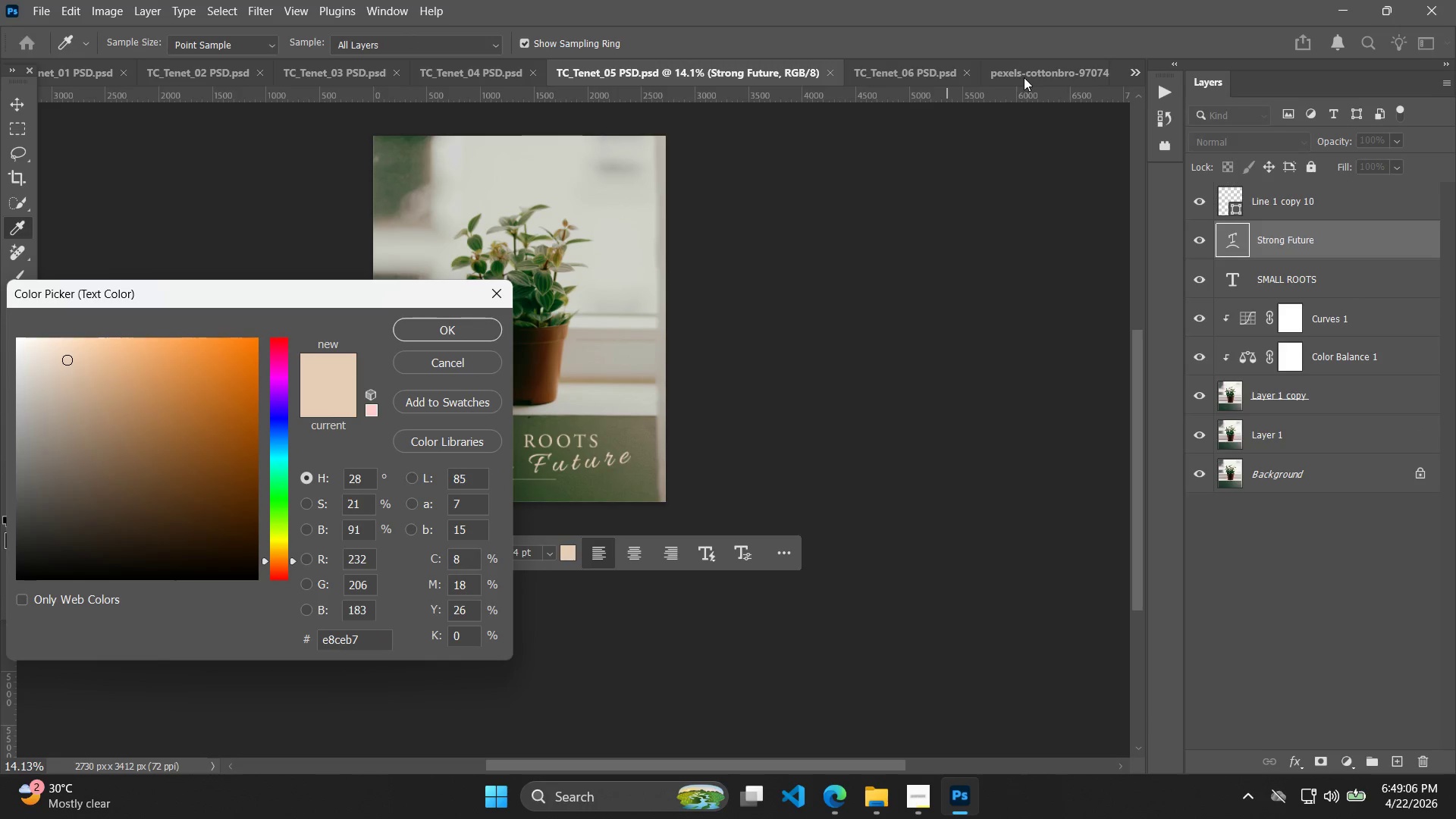 
double_click([1028, 68])
 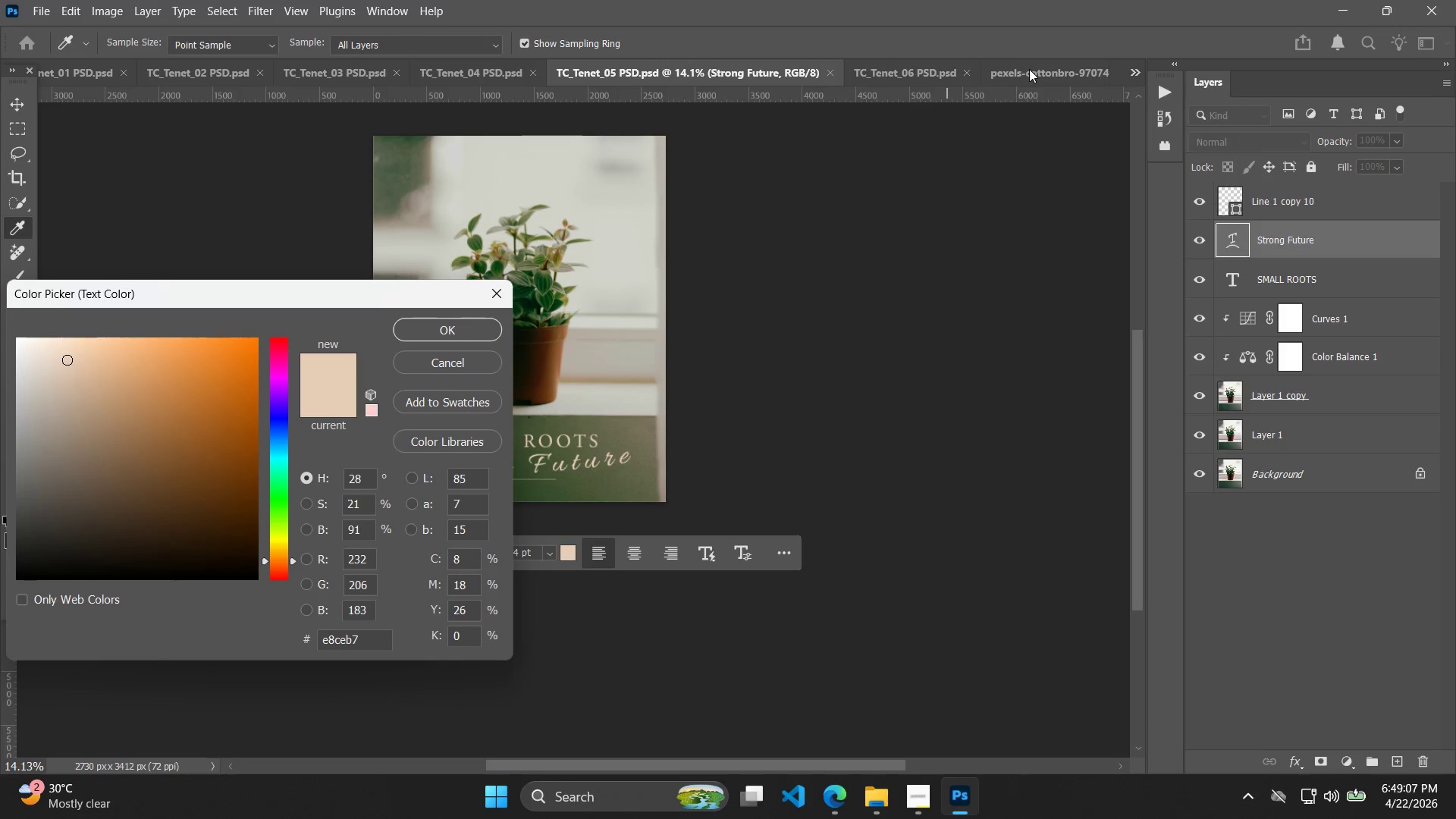 
left_click_drag(start_coordinate=[1028, 71], to_coordinate=[1023, 71])
 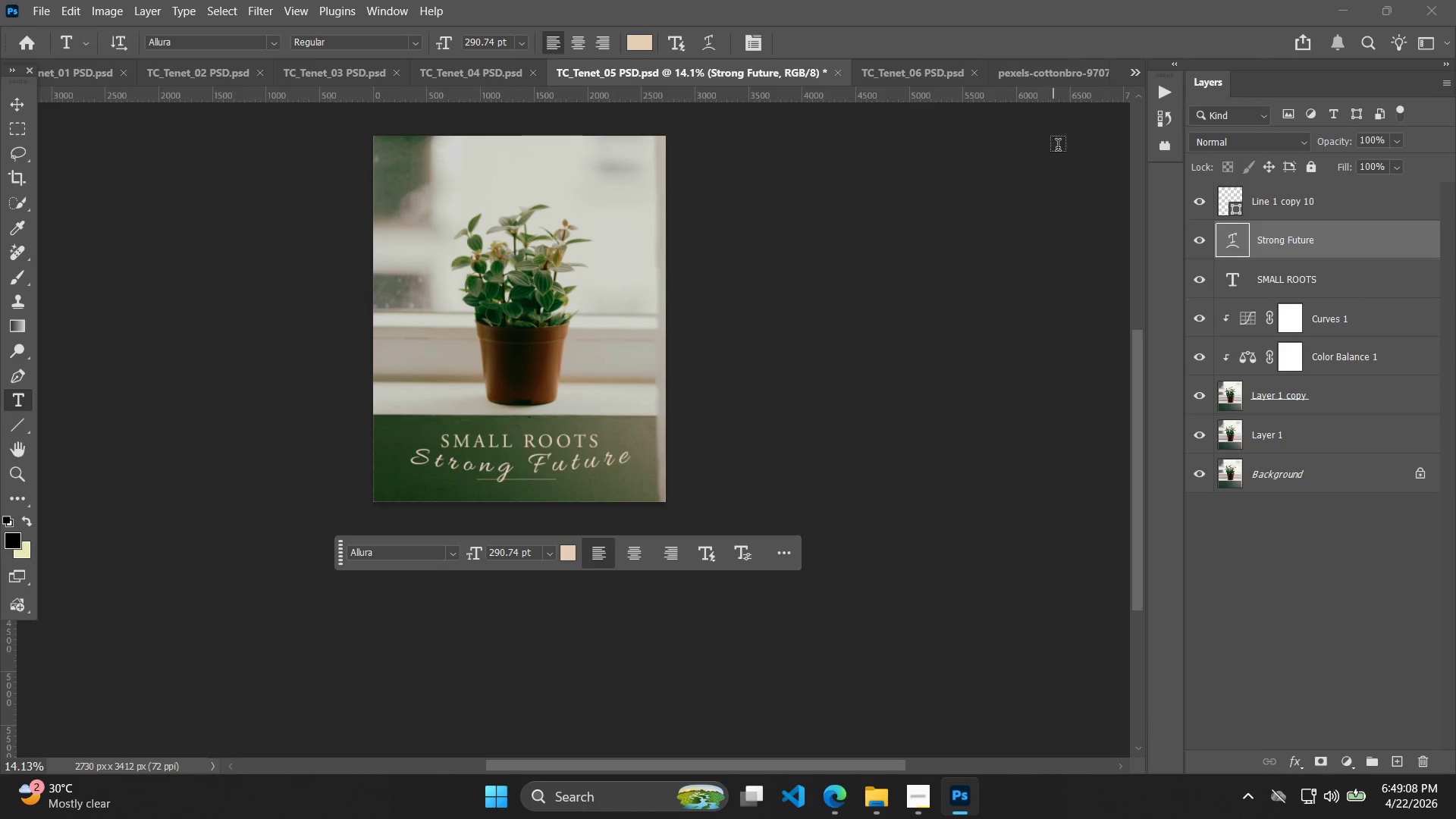 
left_click([1060, 67])
 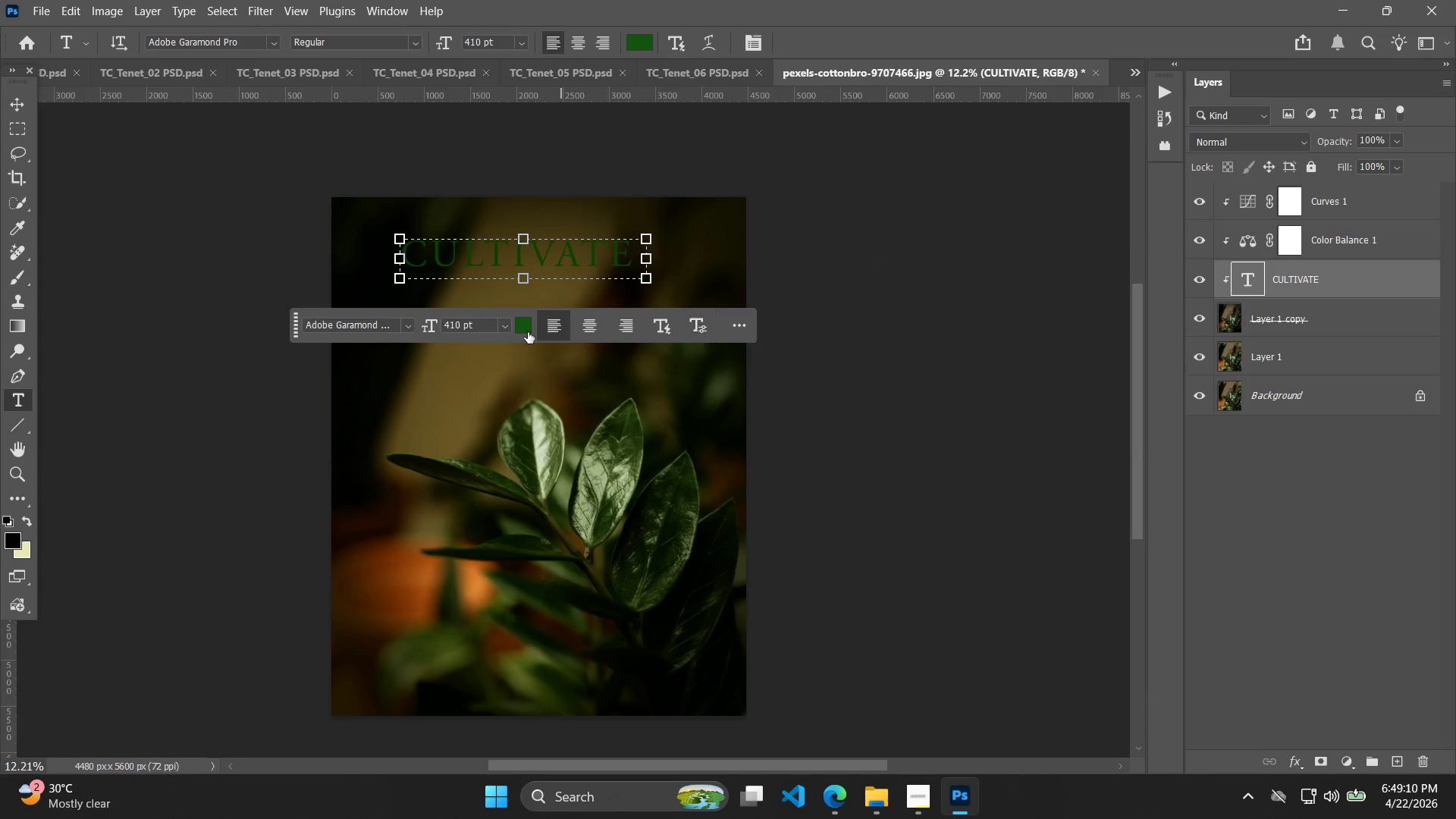 
double_click([526, 329])
 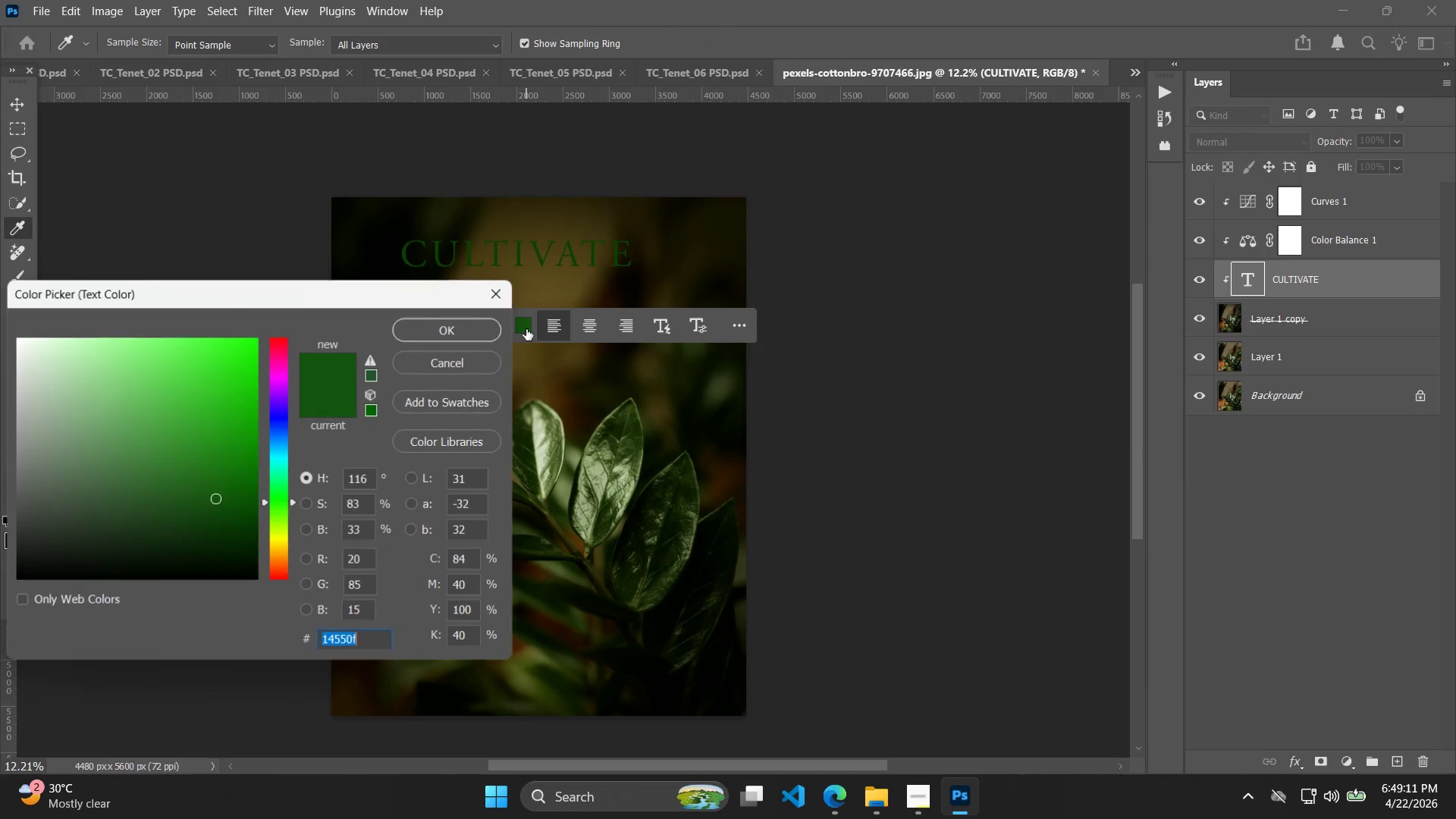 
key(Control+ControlLeft)
 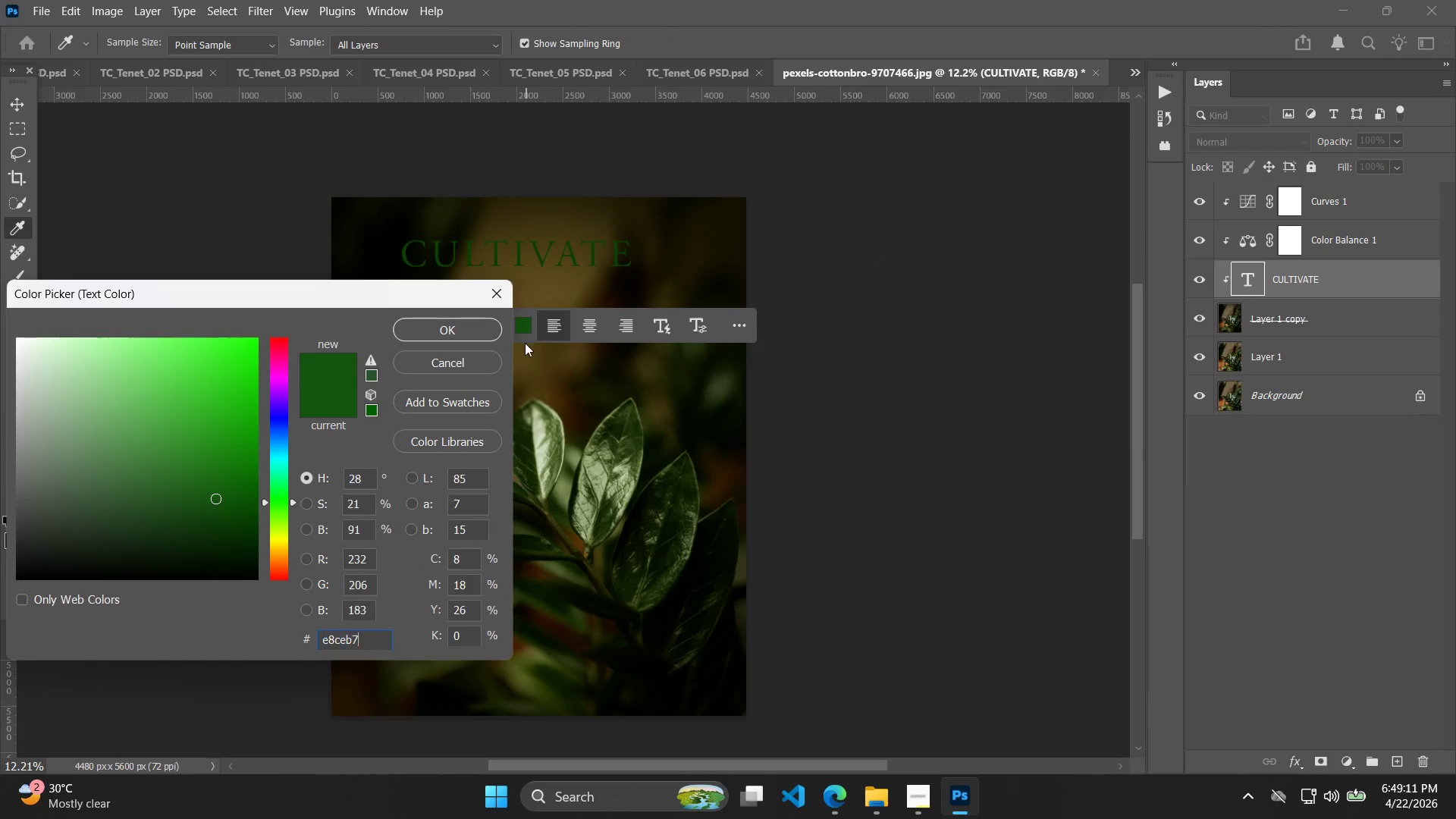 
key(Control+V)
 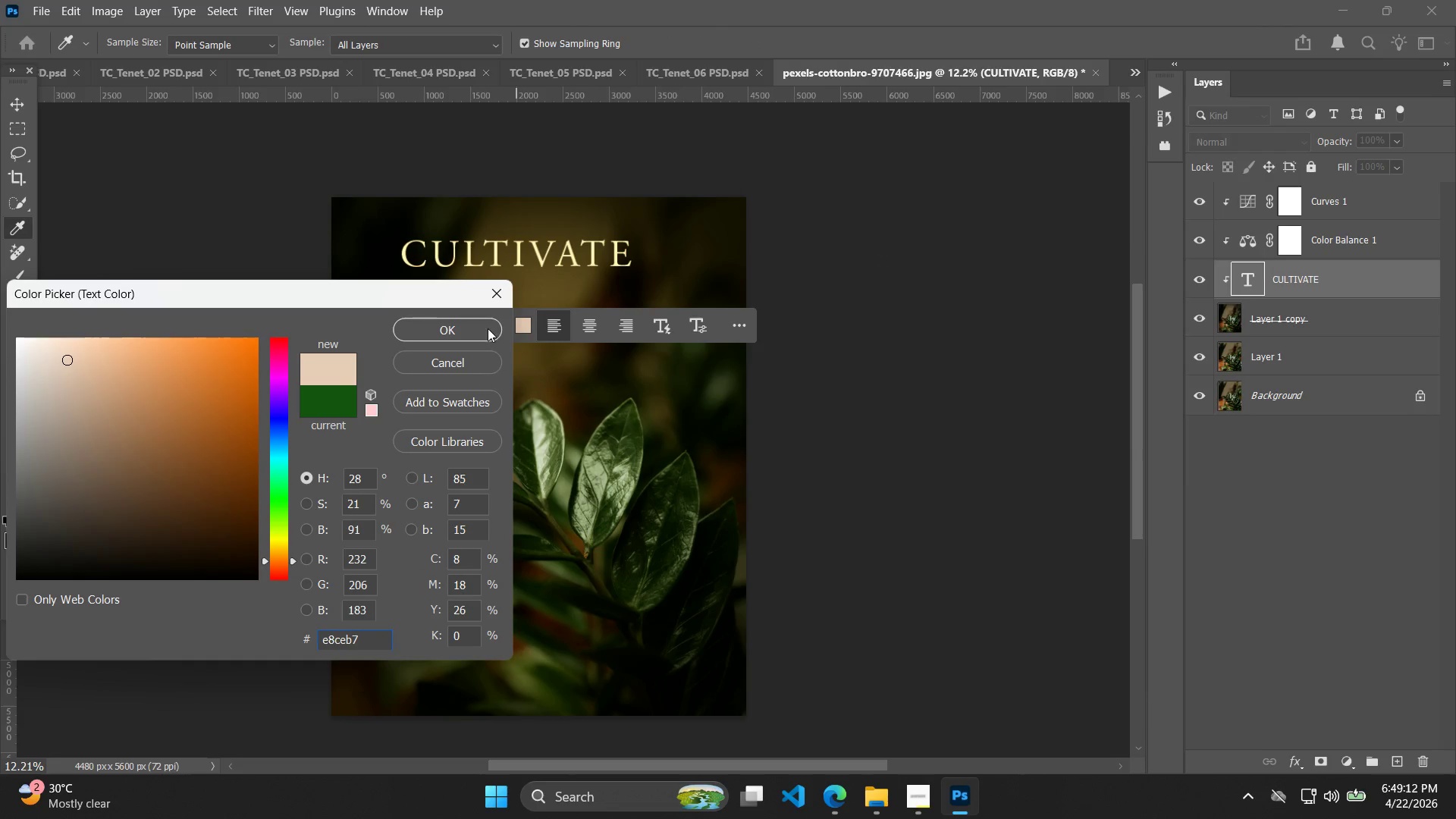 
left_click([486, 328])
 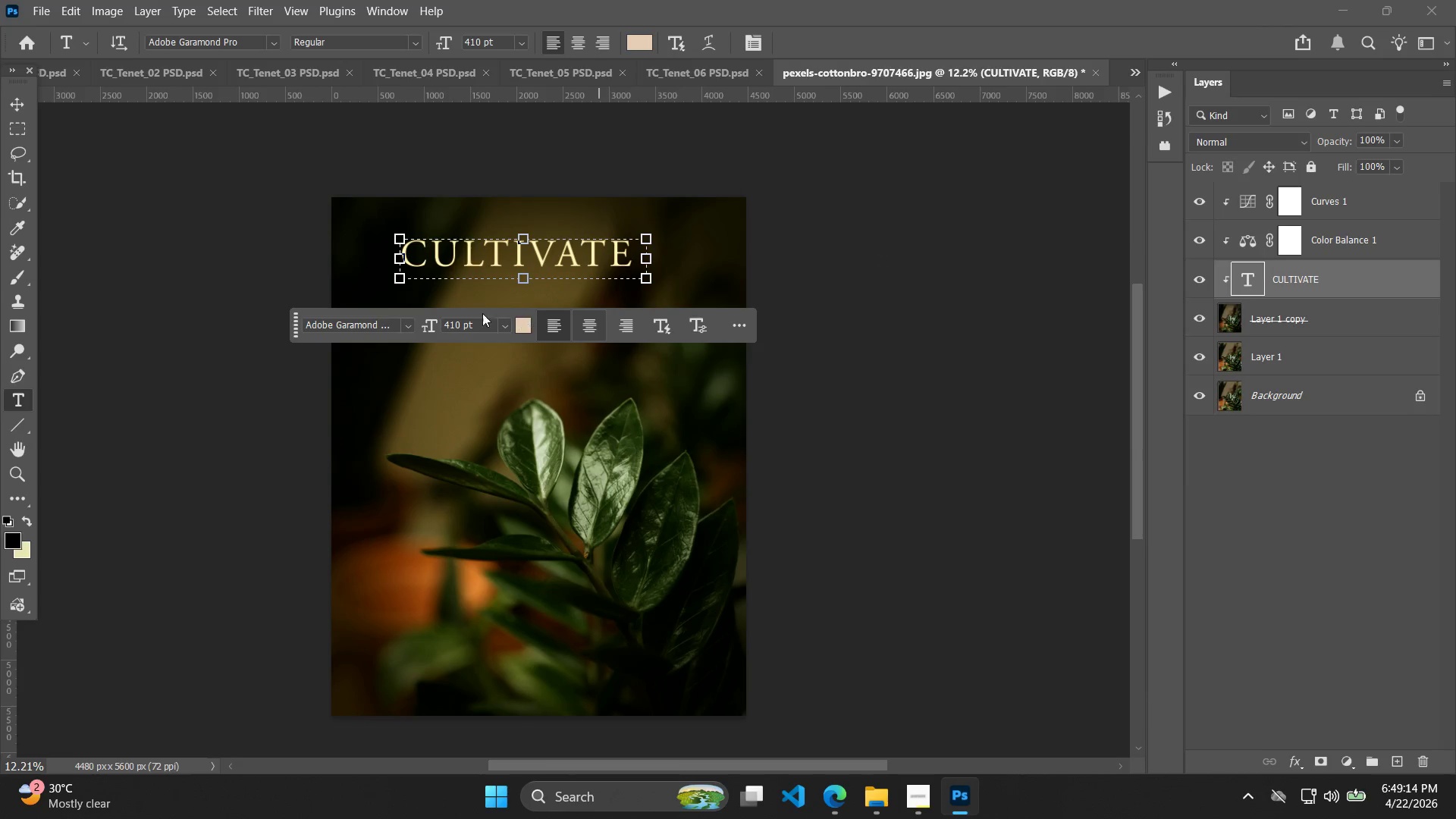 
left_click([10, 100])
 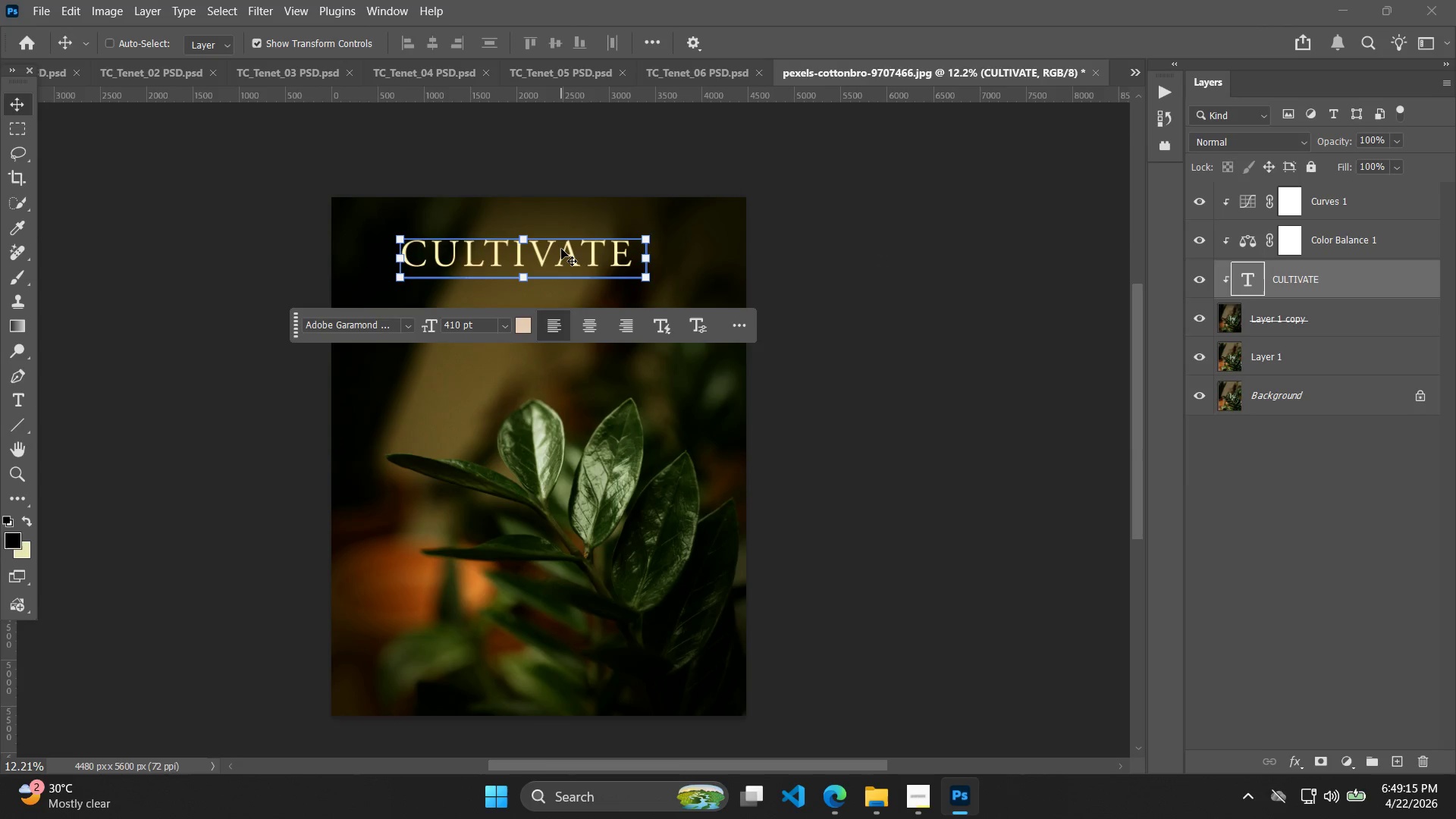 
left_click_drag(start_coordinate=[560, 249], to_coordinate=[605, 256])
 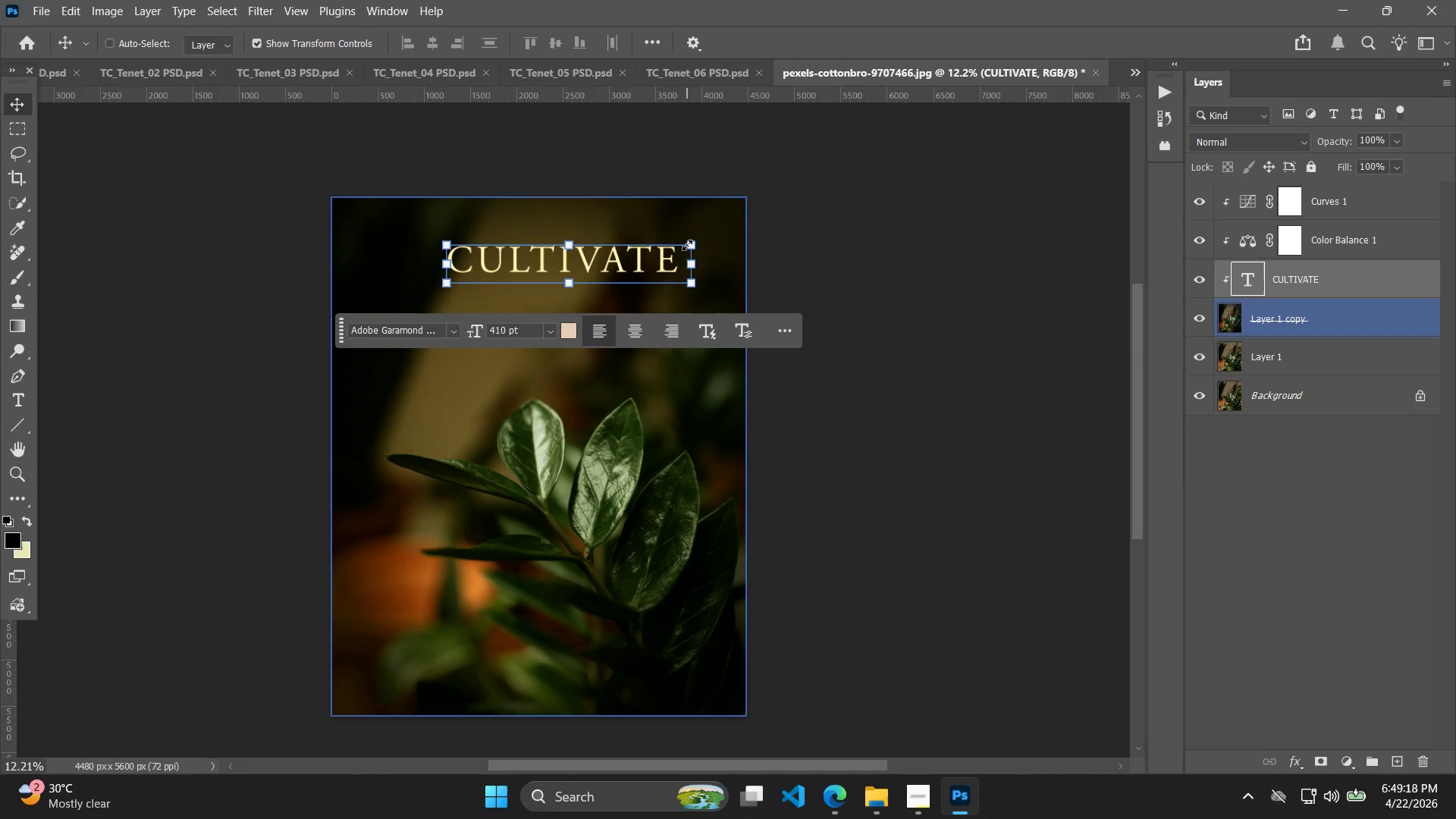 
left_click_drag(start_coordinate=[688, 245], to_coordinate=[628, 265])
 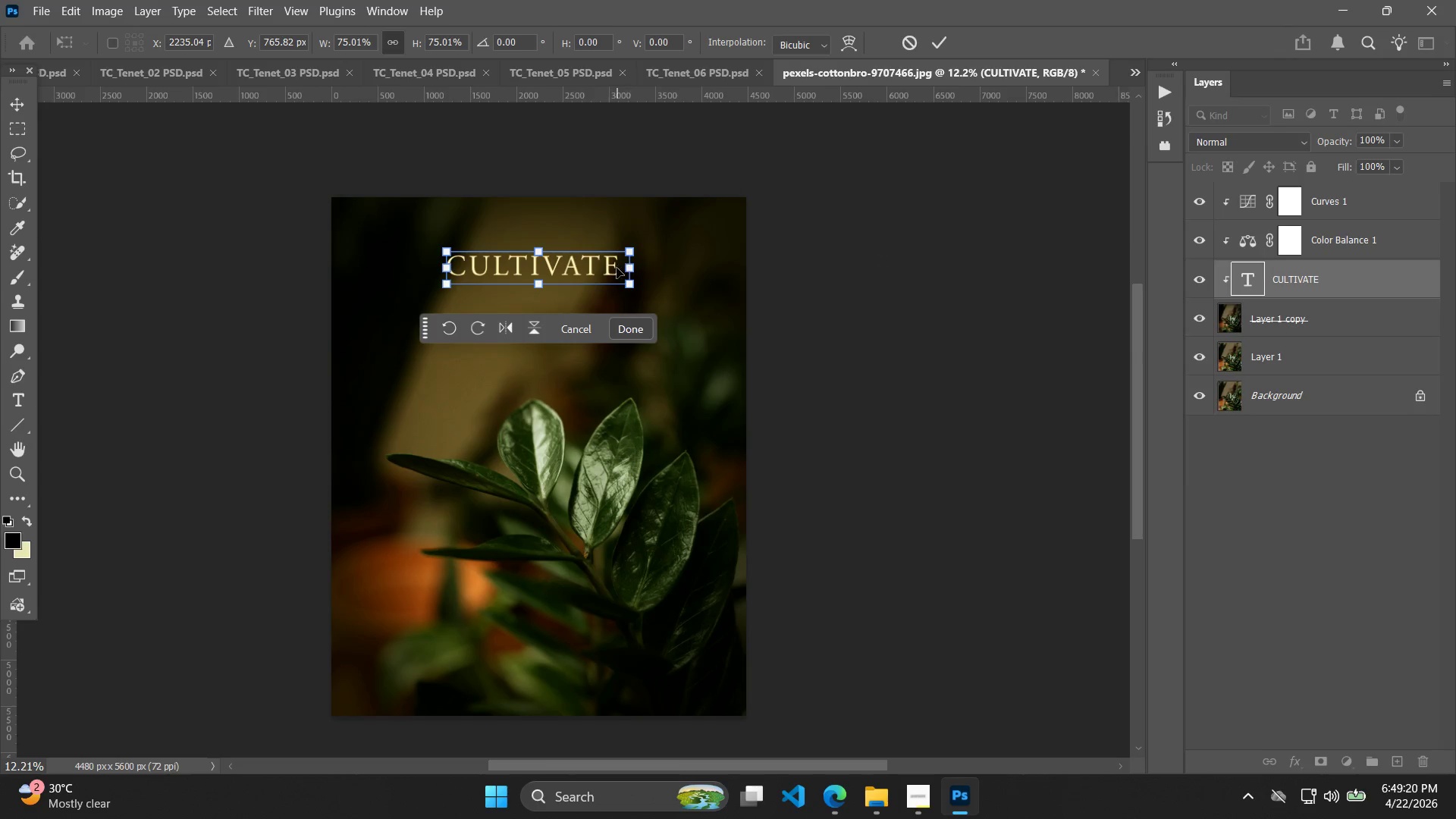 
left_click_drag(start_coordinate=[613, 269], to_coordinate=[607, 240])
 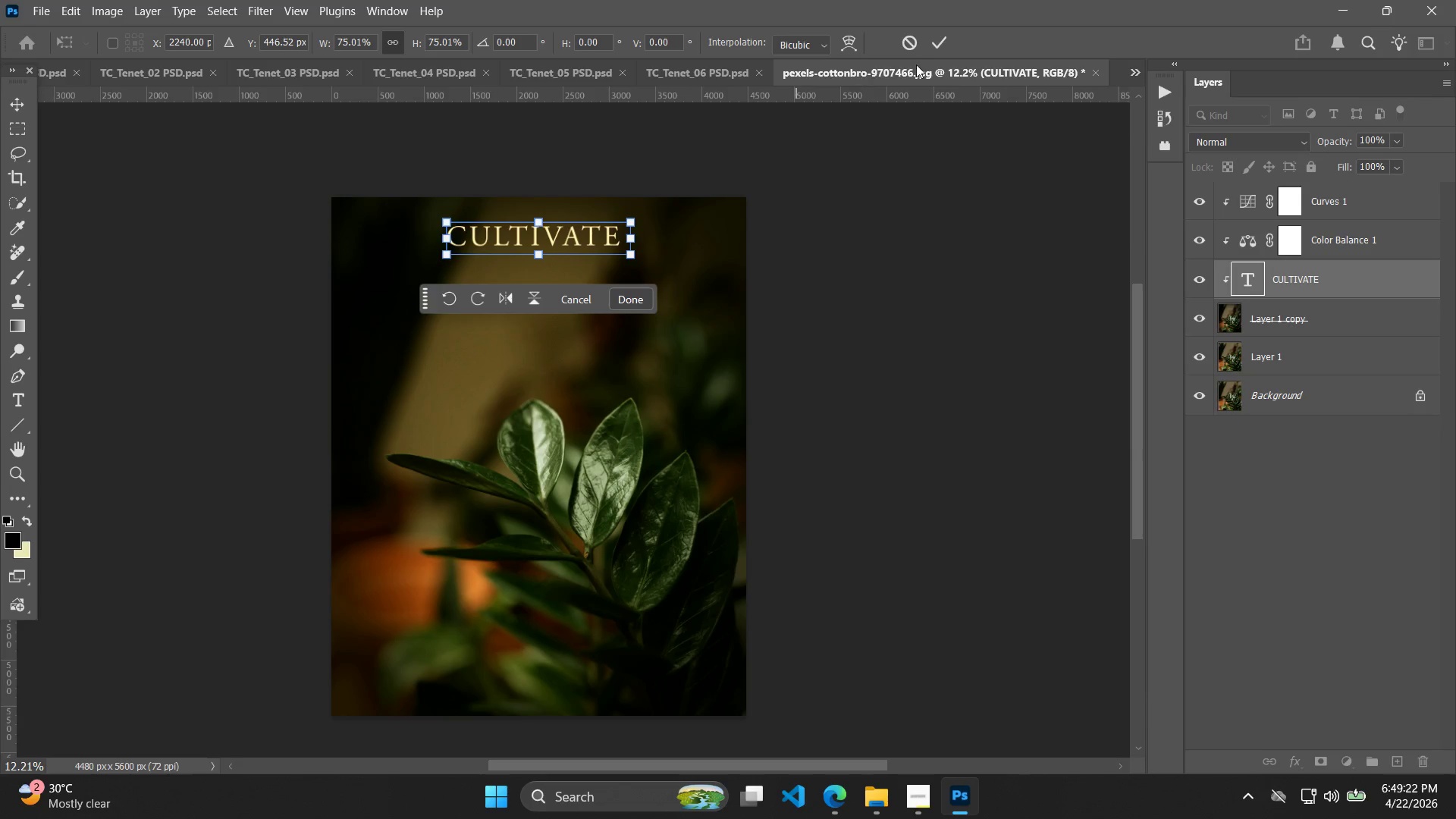 
left_click([934, 40])
 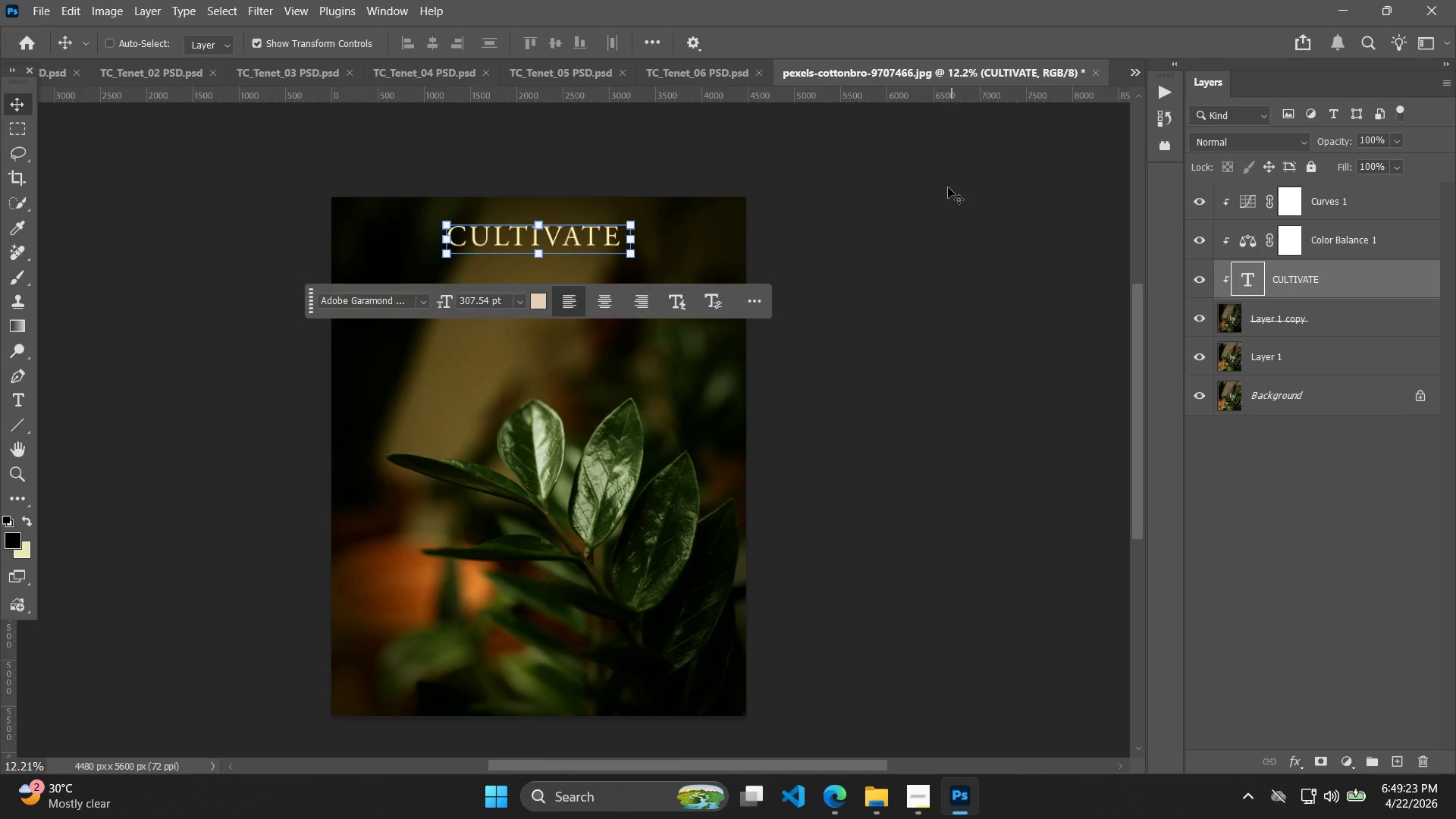 
left_click([918, 271])
 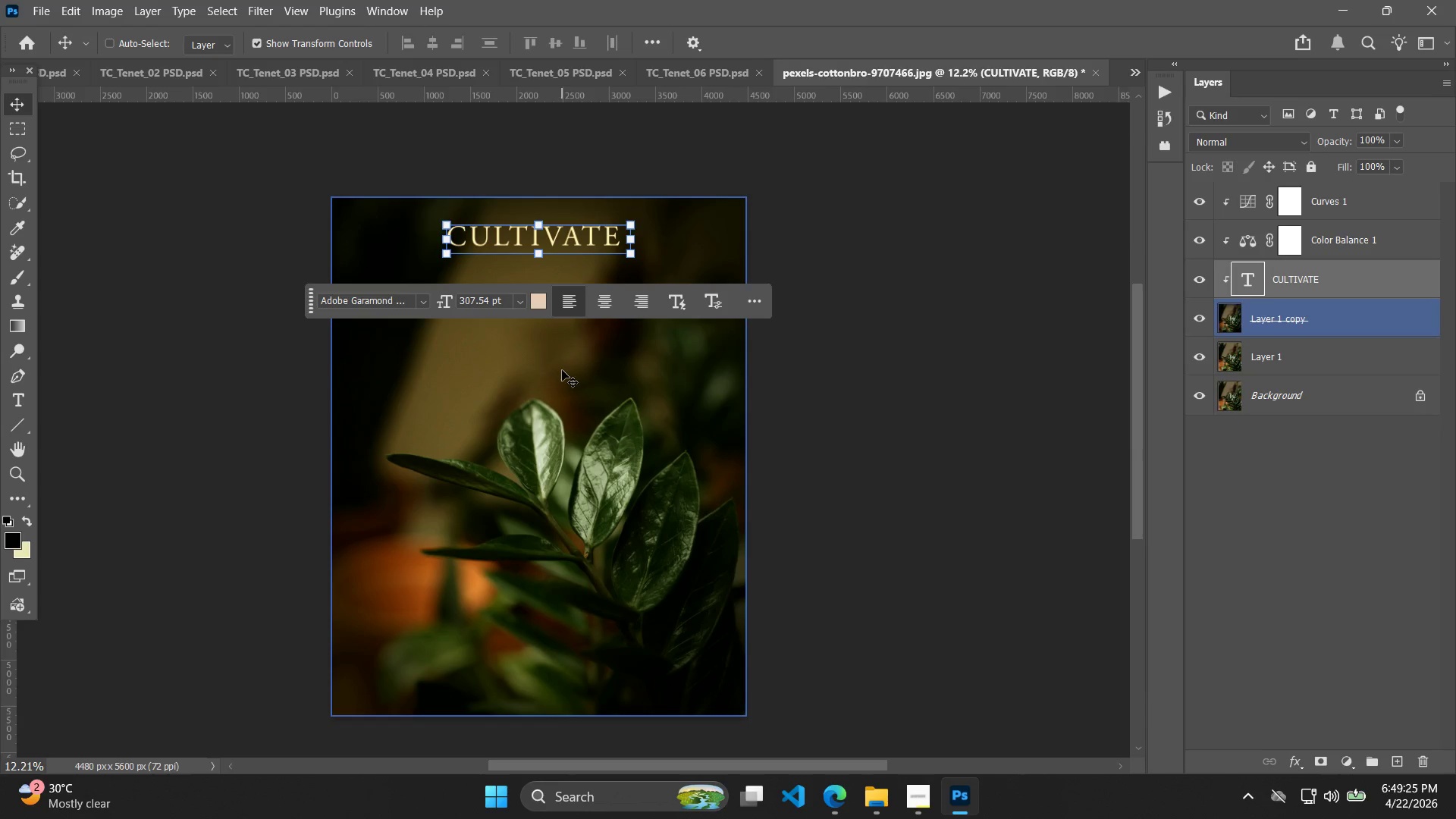 
key(Control+C)
 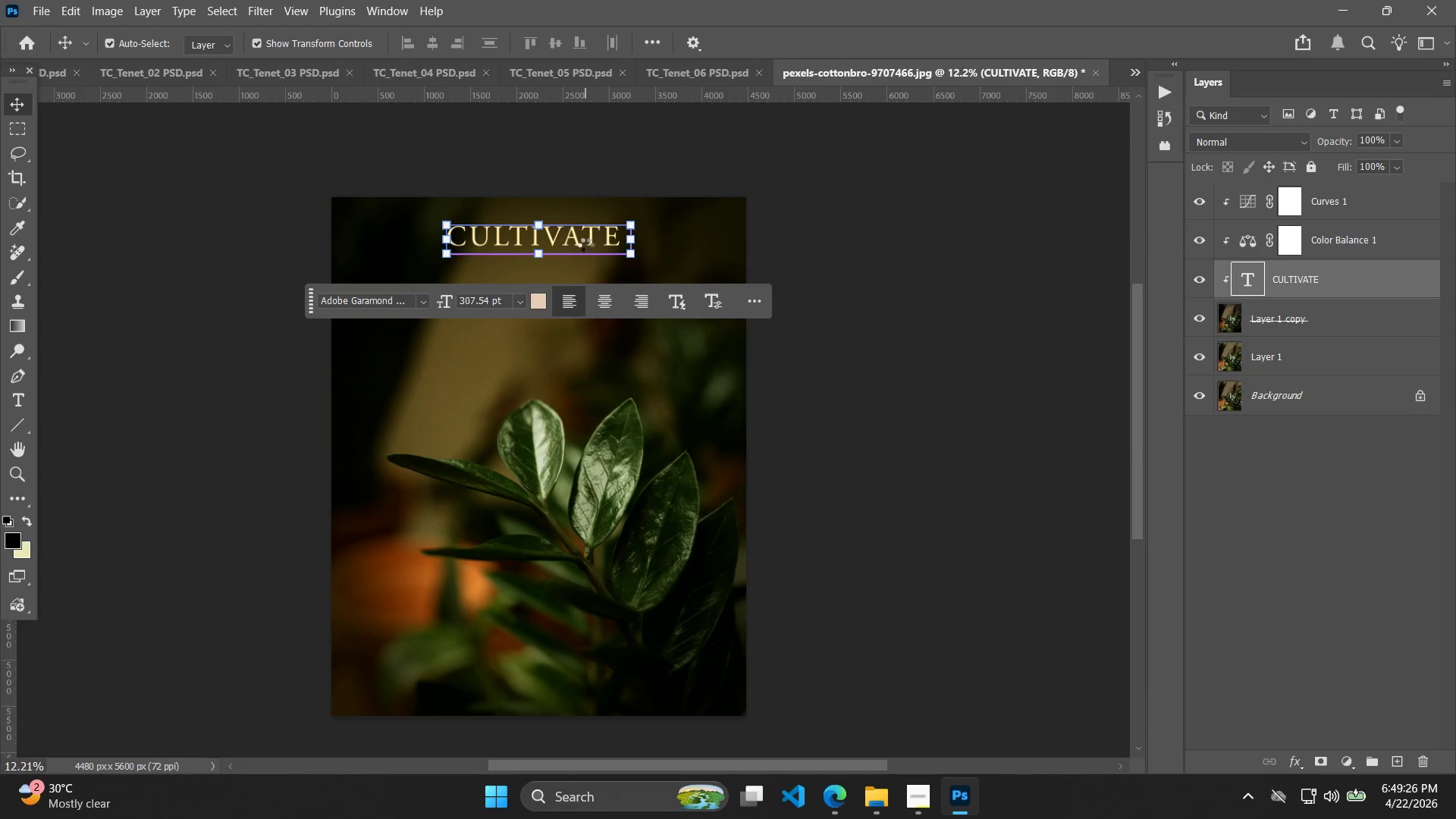 
key(Control+V)
 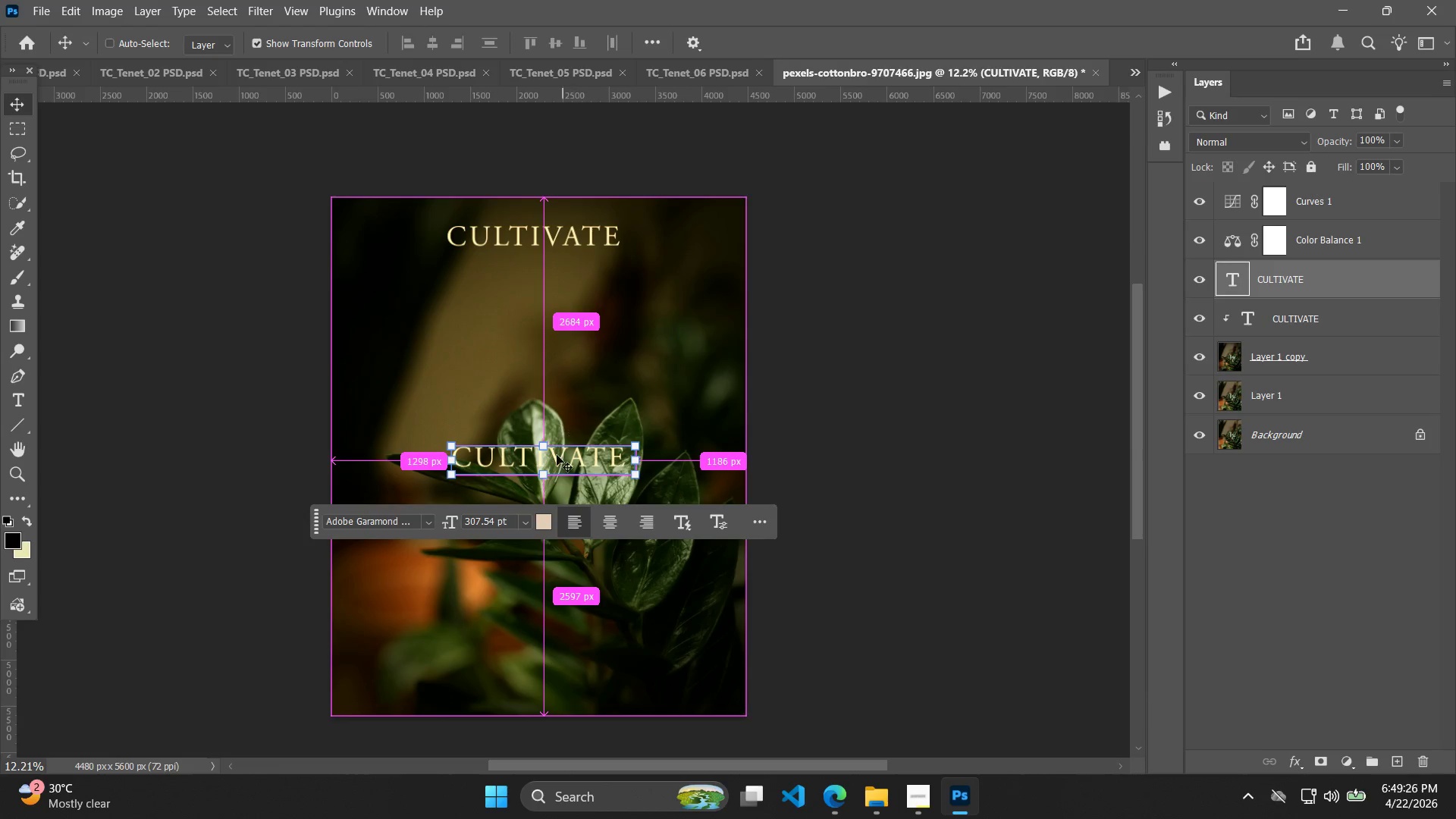 
left_click_drag(start_coordinate=[555, 457], to_coordinate=[550, 296])
 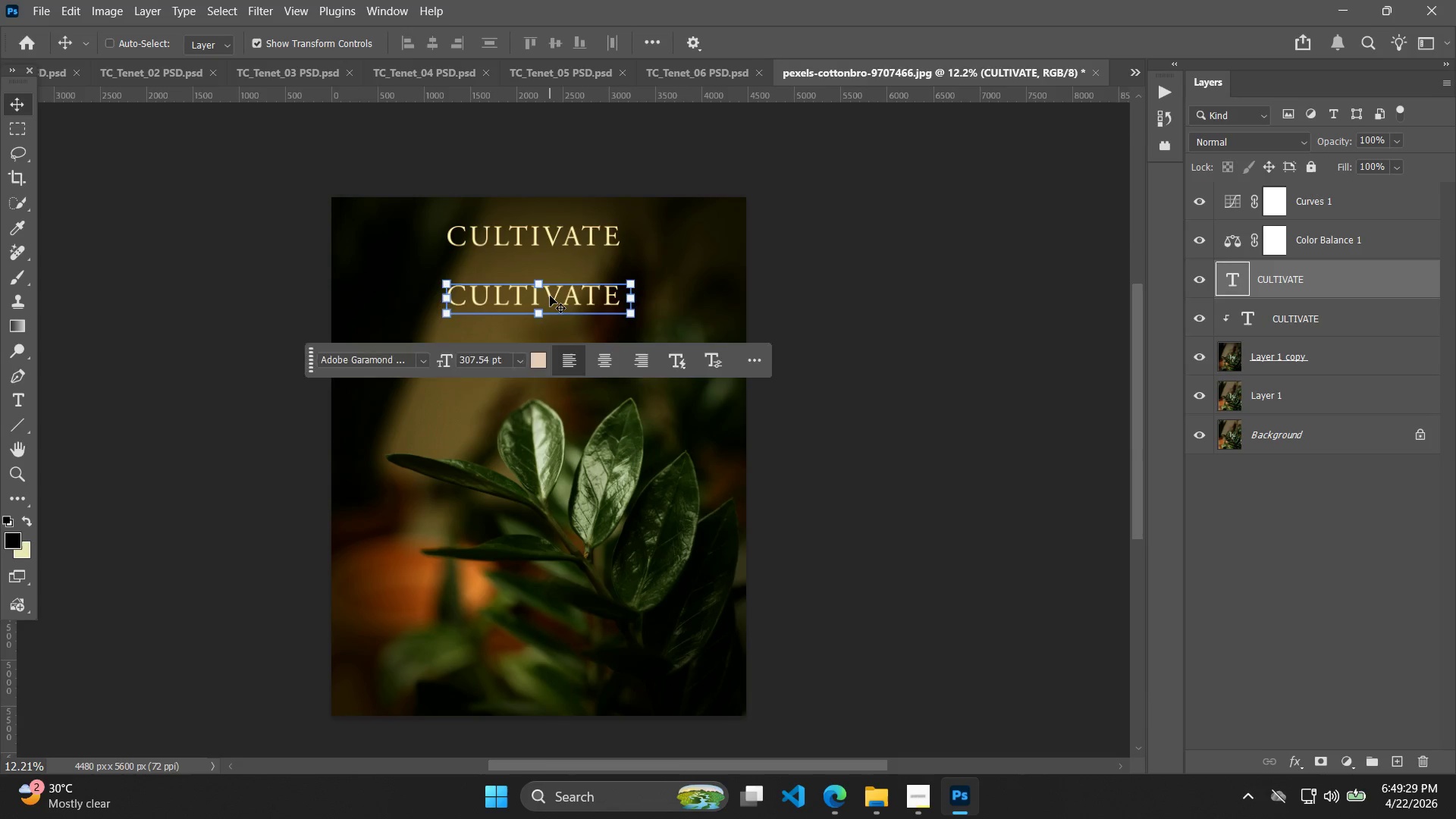 
double_click([550, 296])
 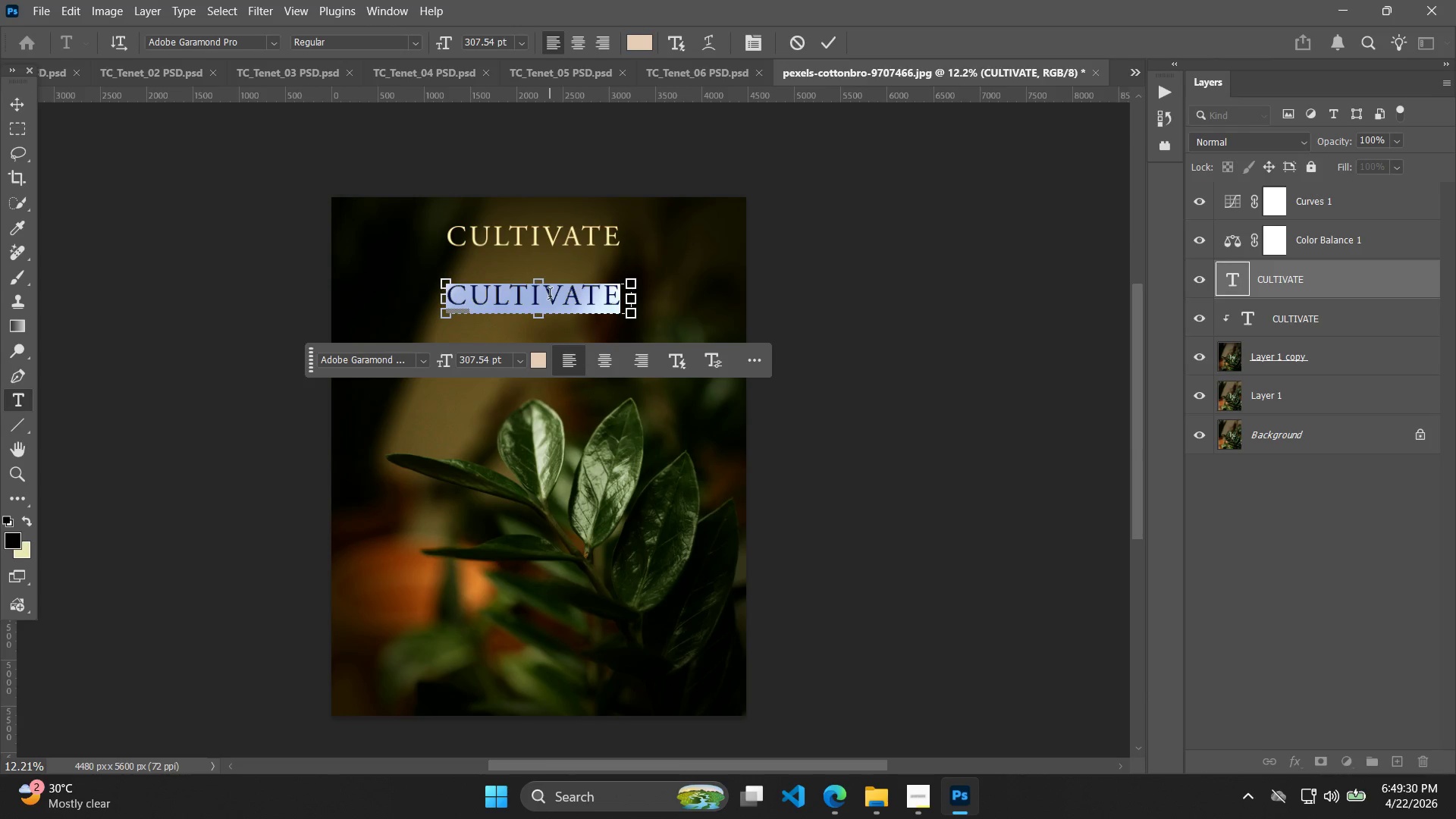 
type(Your Soa)
key(Backspace)
key(Backspace)
type(pace)
 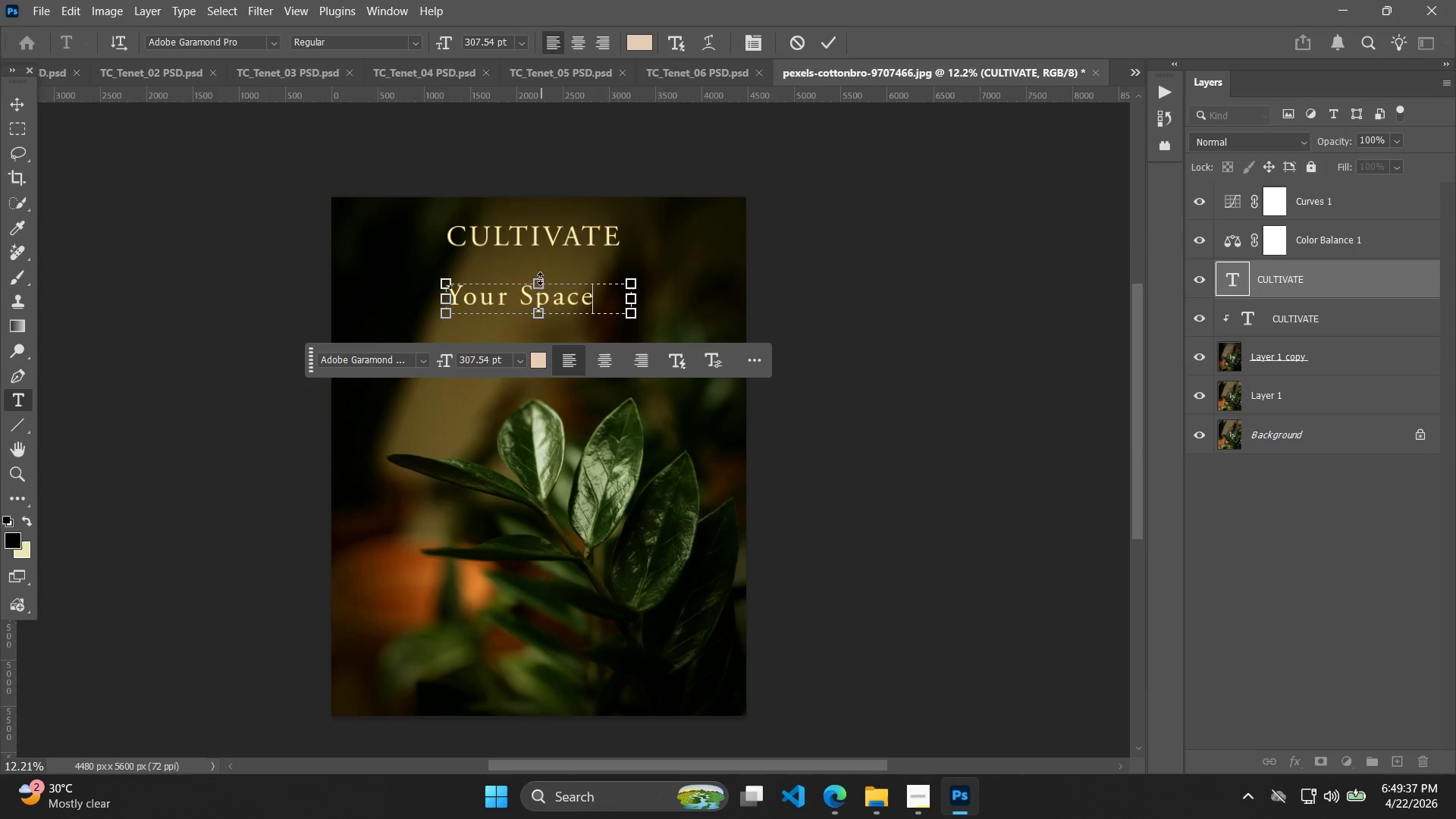 
left_click([424, 360])
 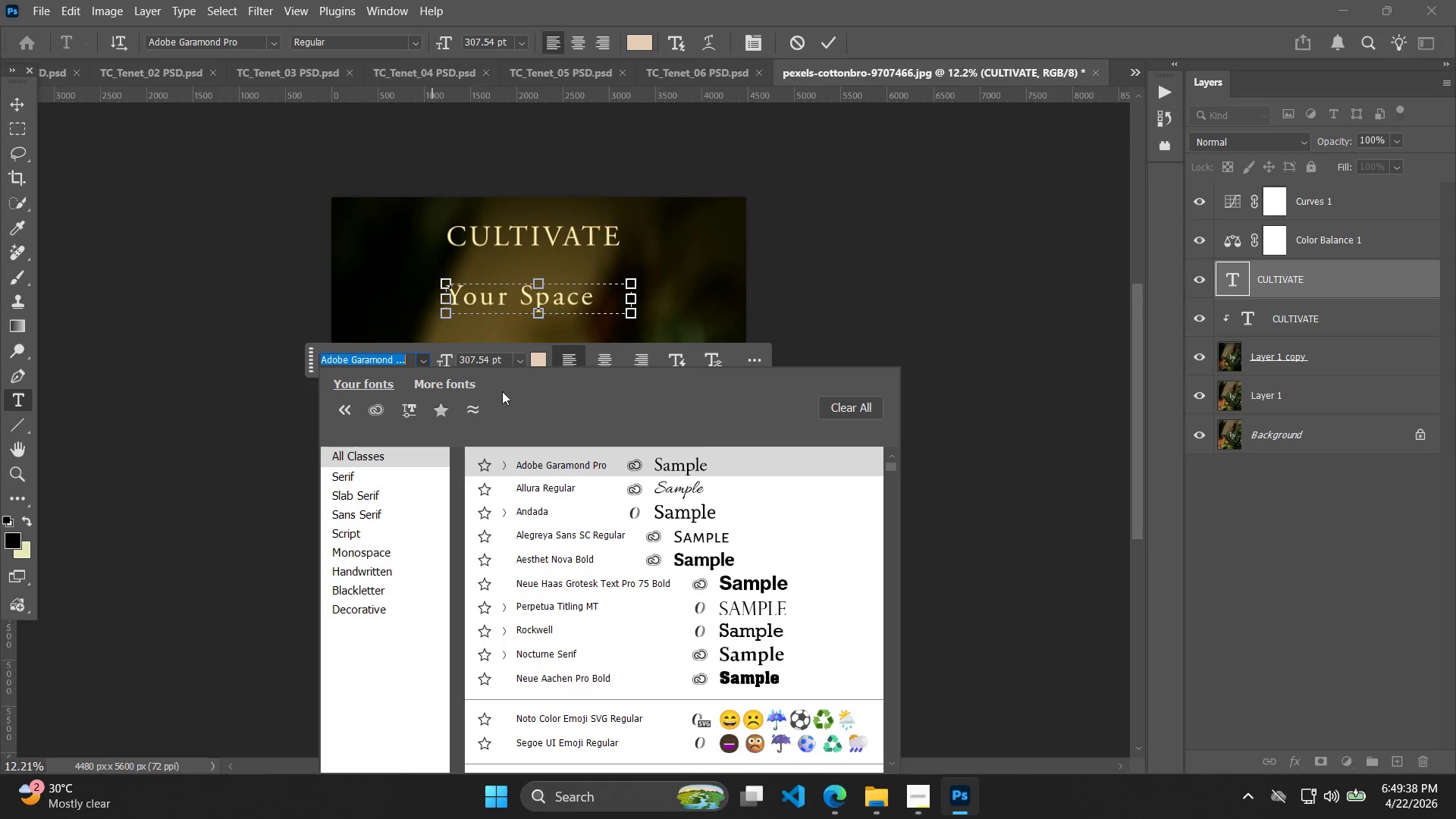 
scroll: coordinate [784, 679], scroll_direction: down, amount: 10.0
 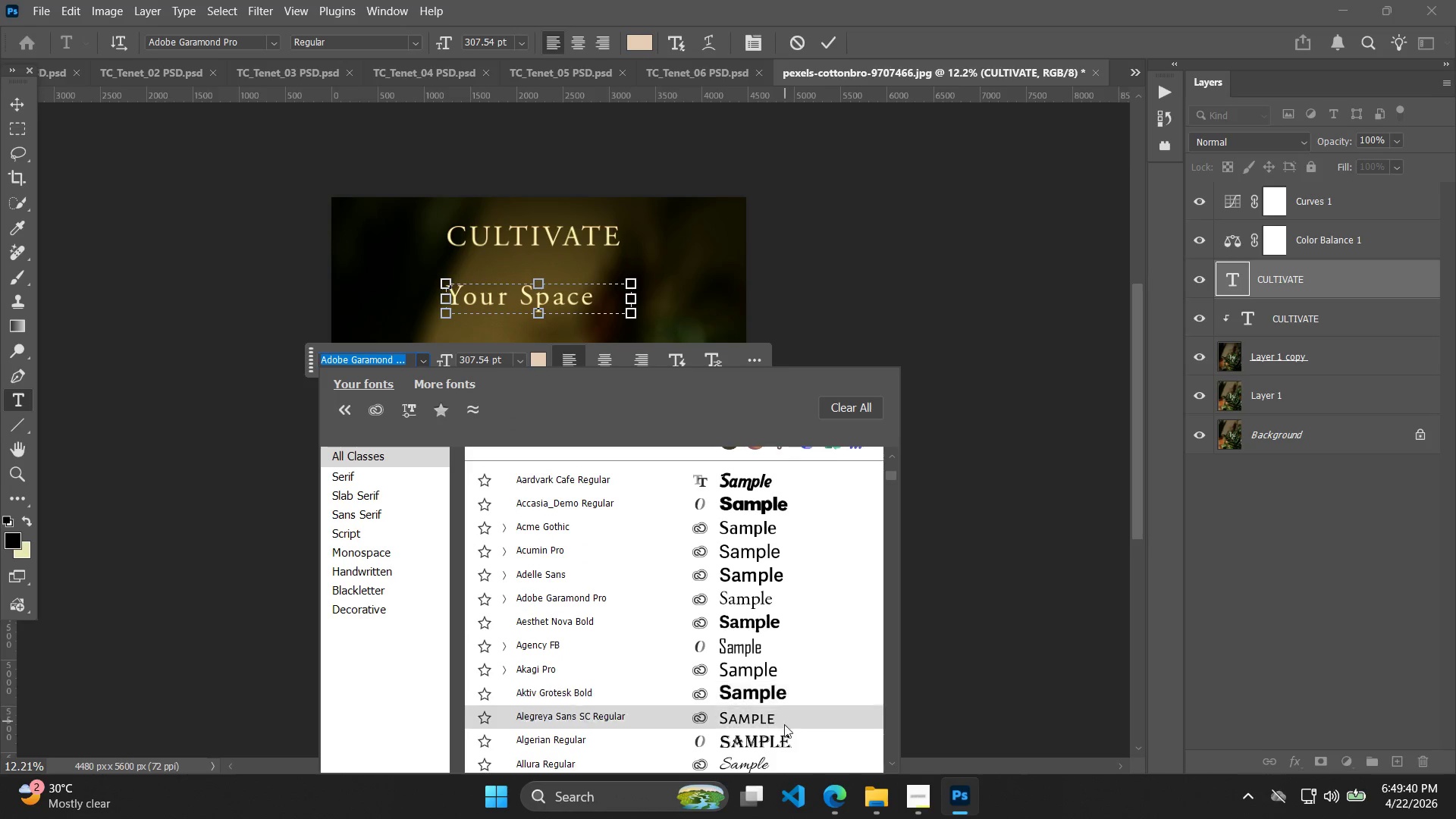 
left_click([764, 764])
 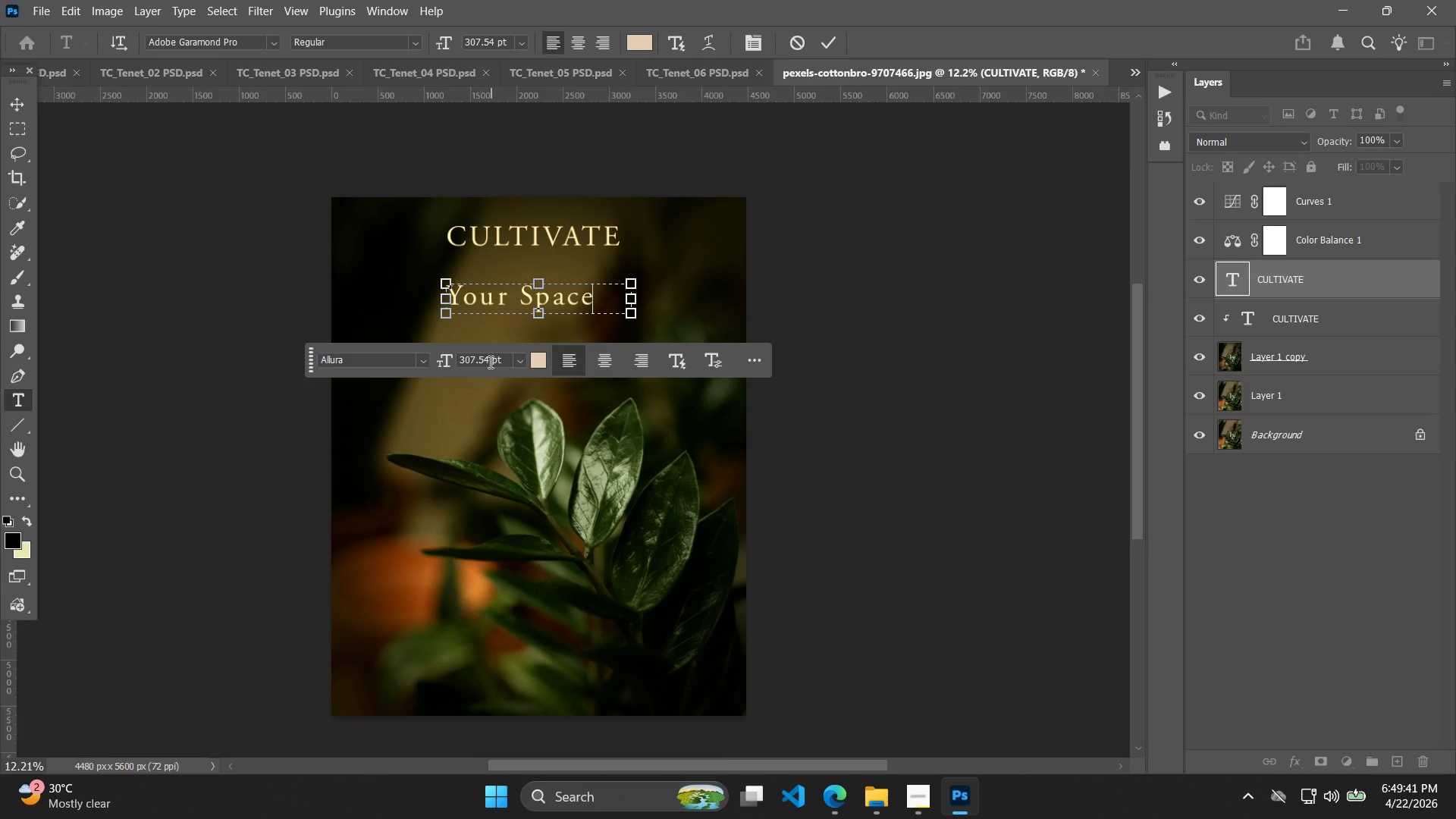 
left_click_drag(start_coordinate=[589, 303], to_coordinate=[337, 336])
 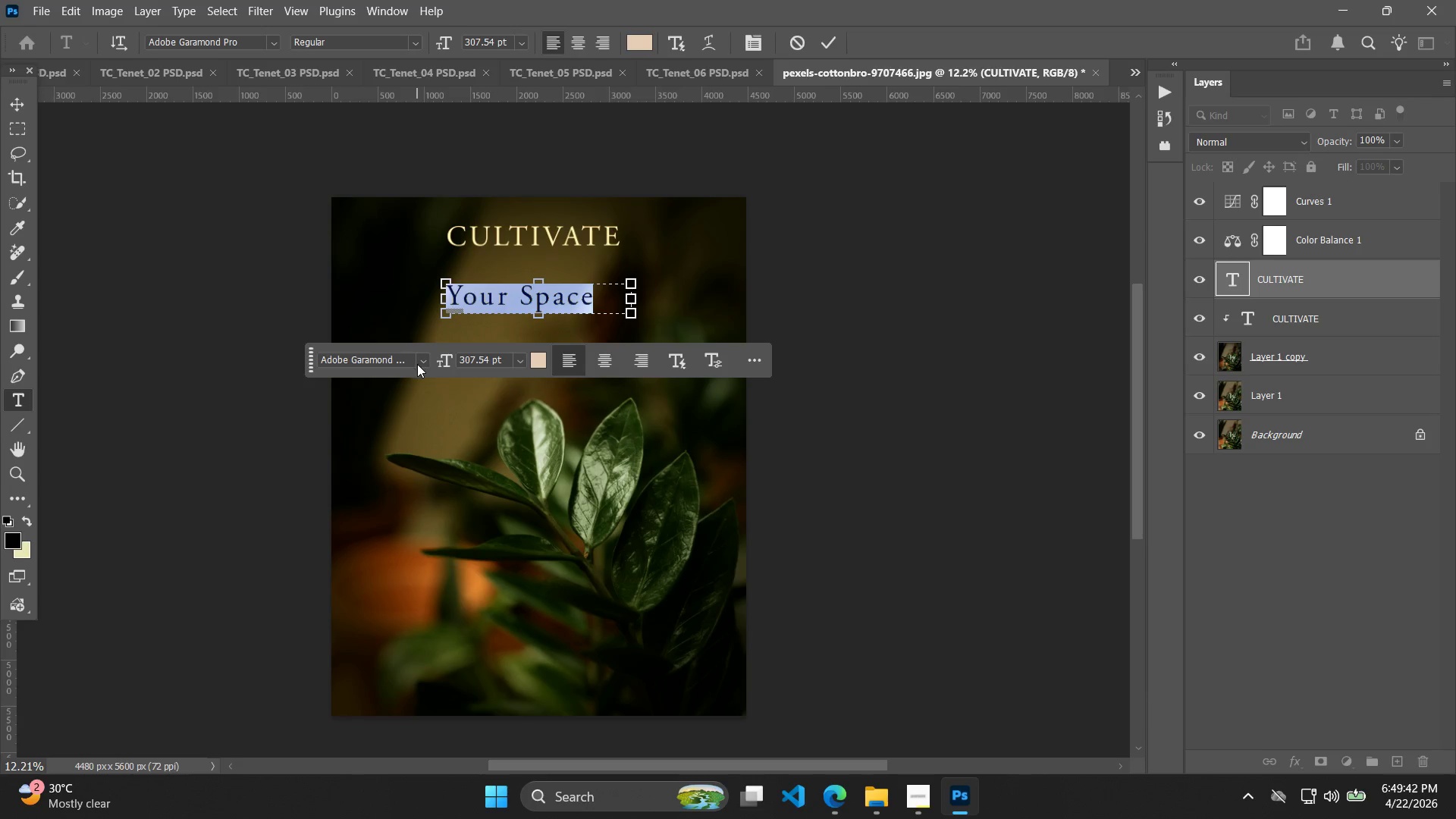 
left_click([423, 362])
 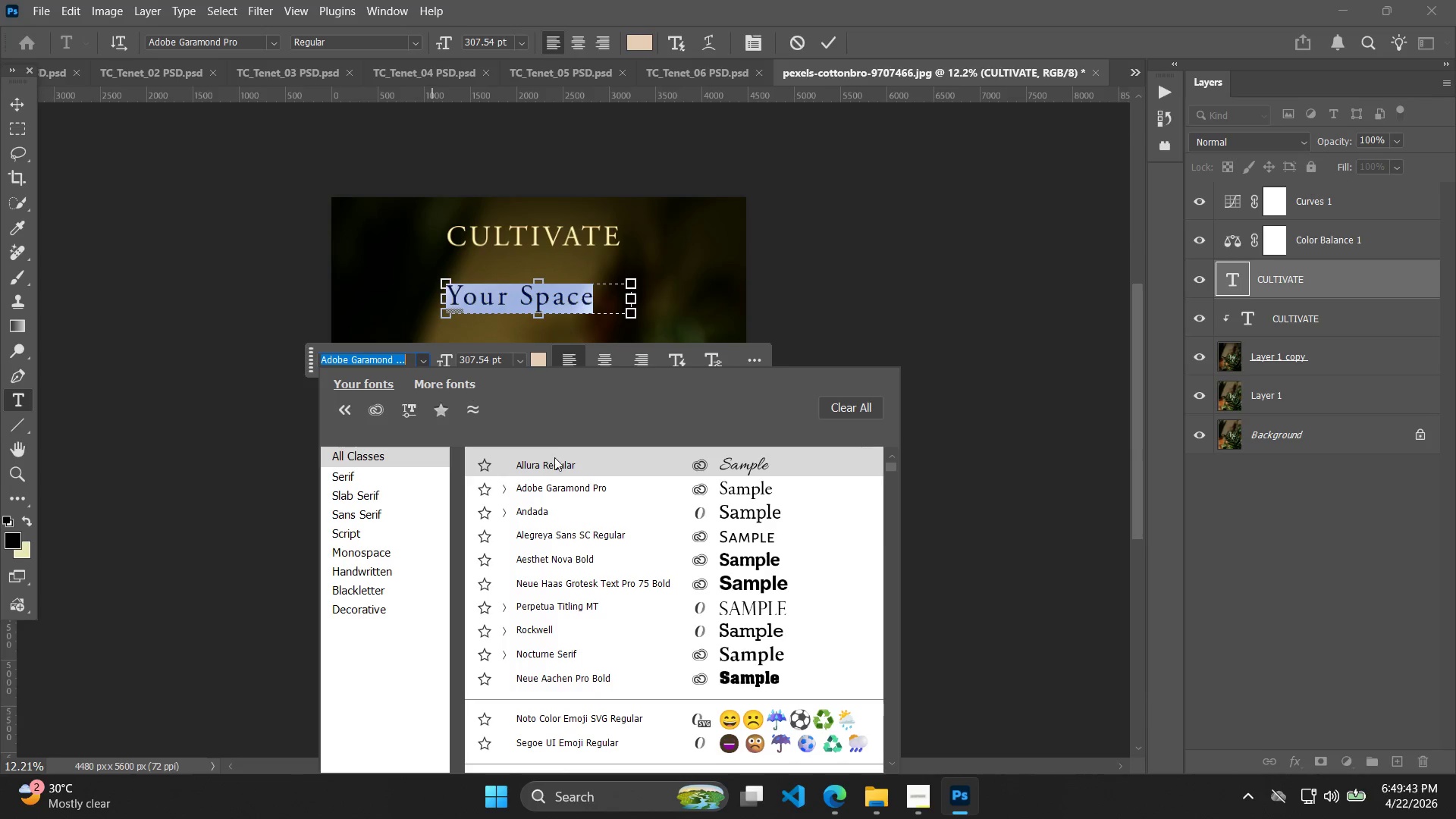 
scroll: coordinate [758, 734], scroll_direction: down, amount: 10.0
 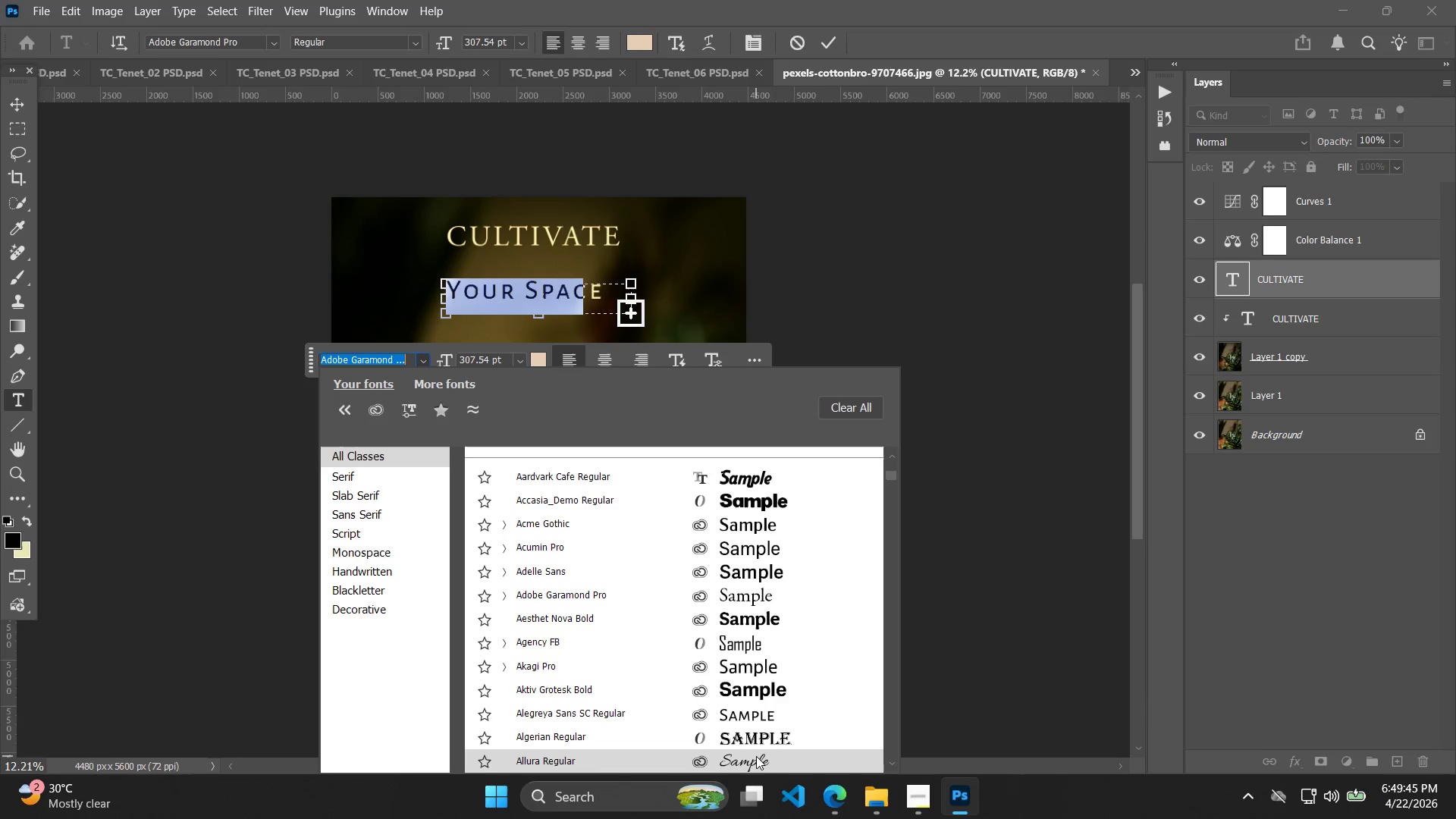 
left_click([752, 760])
 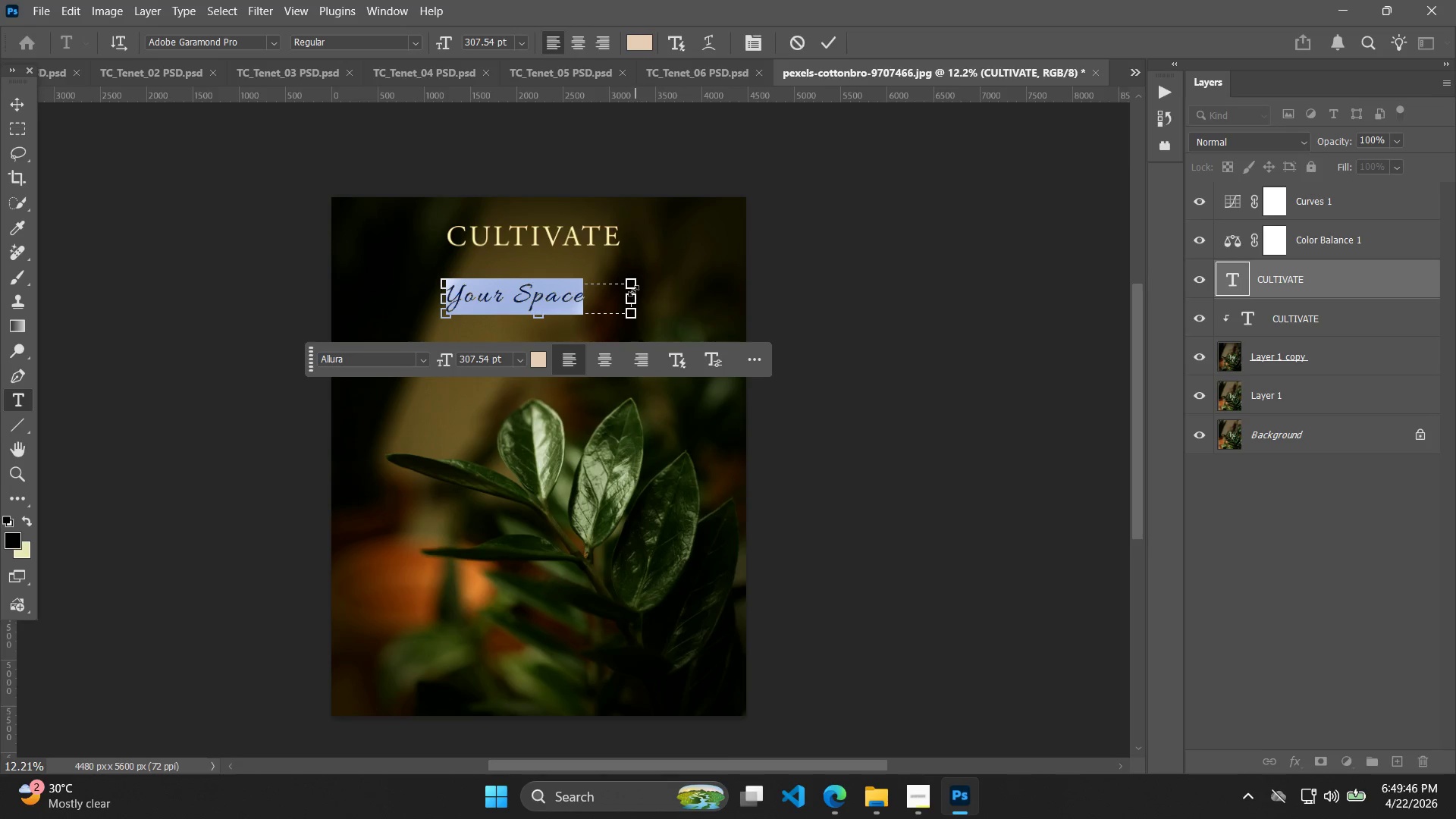 
left_click_drag(start_coordinate=[629, 280], to_coordinate=[691, 257])
 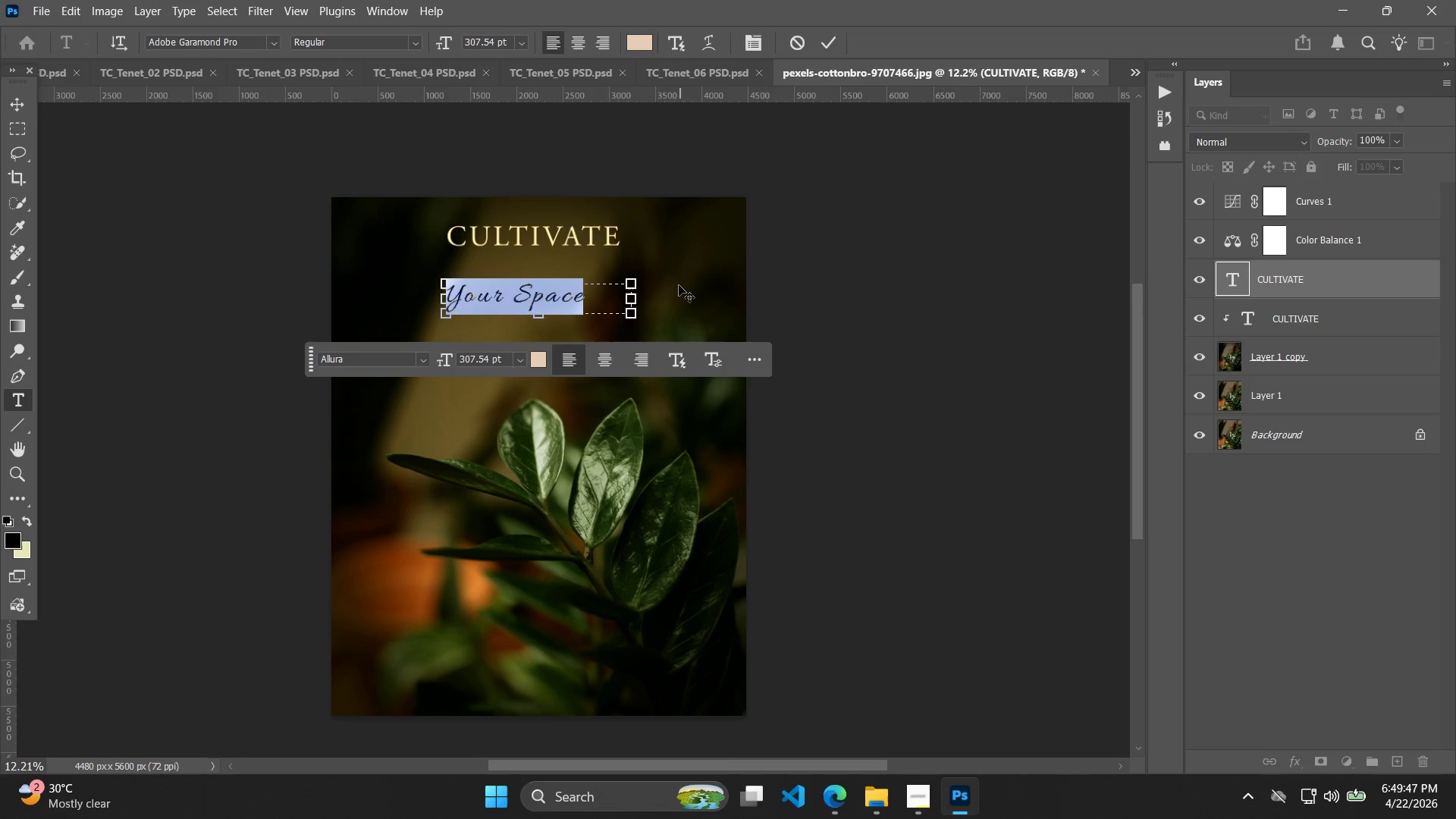 
hold_key(key=ControlLeft, duration=0.36)
 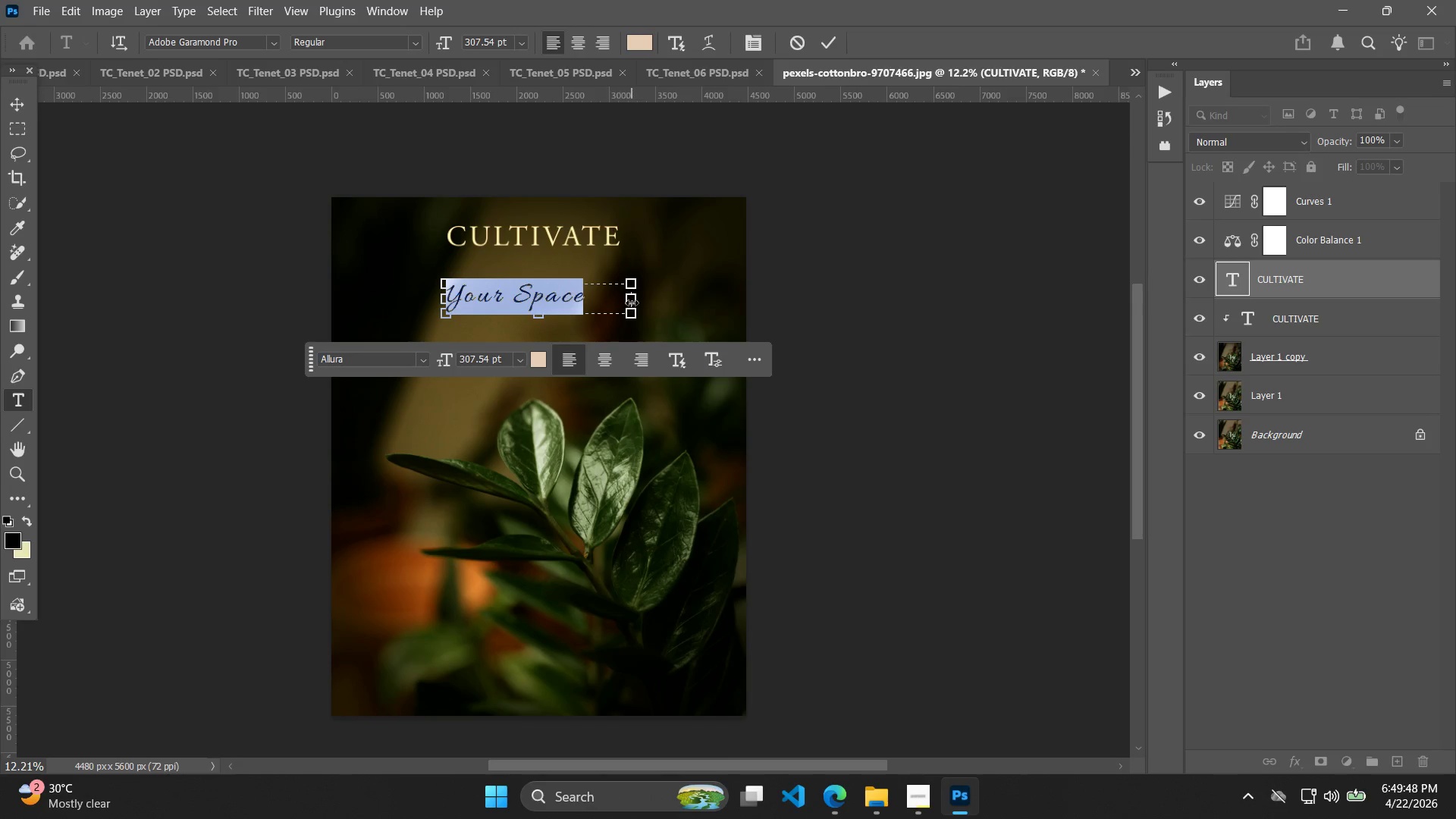 
left_click_drag(start_coordinate=[632, 302], to_coordinate=[586, 298])
 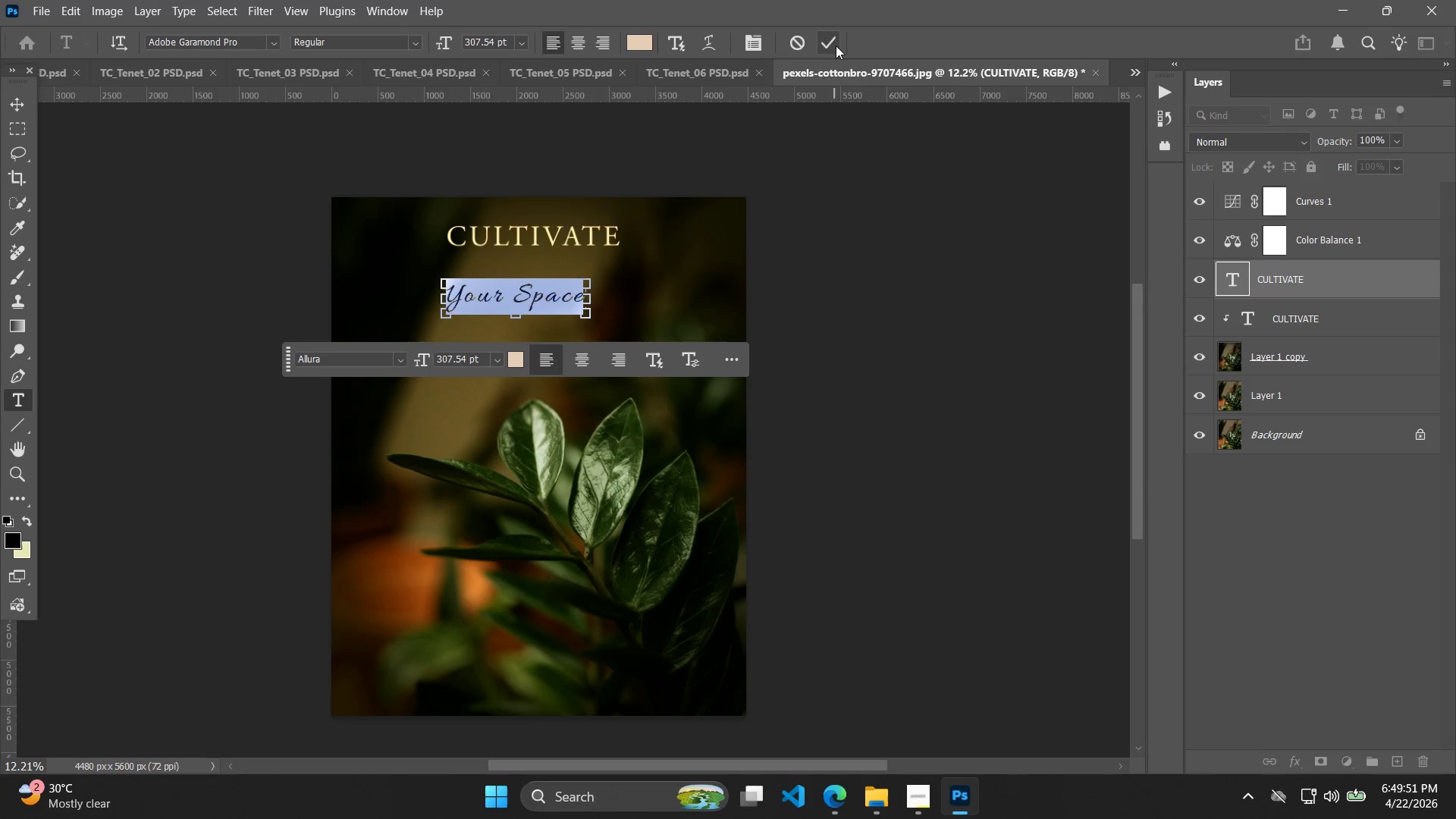 
left_click([836, 44])
 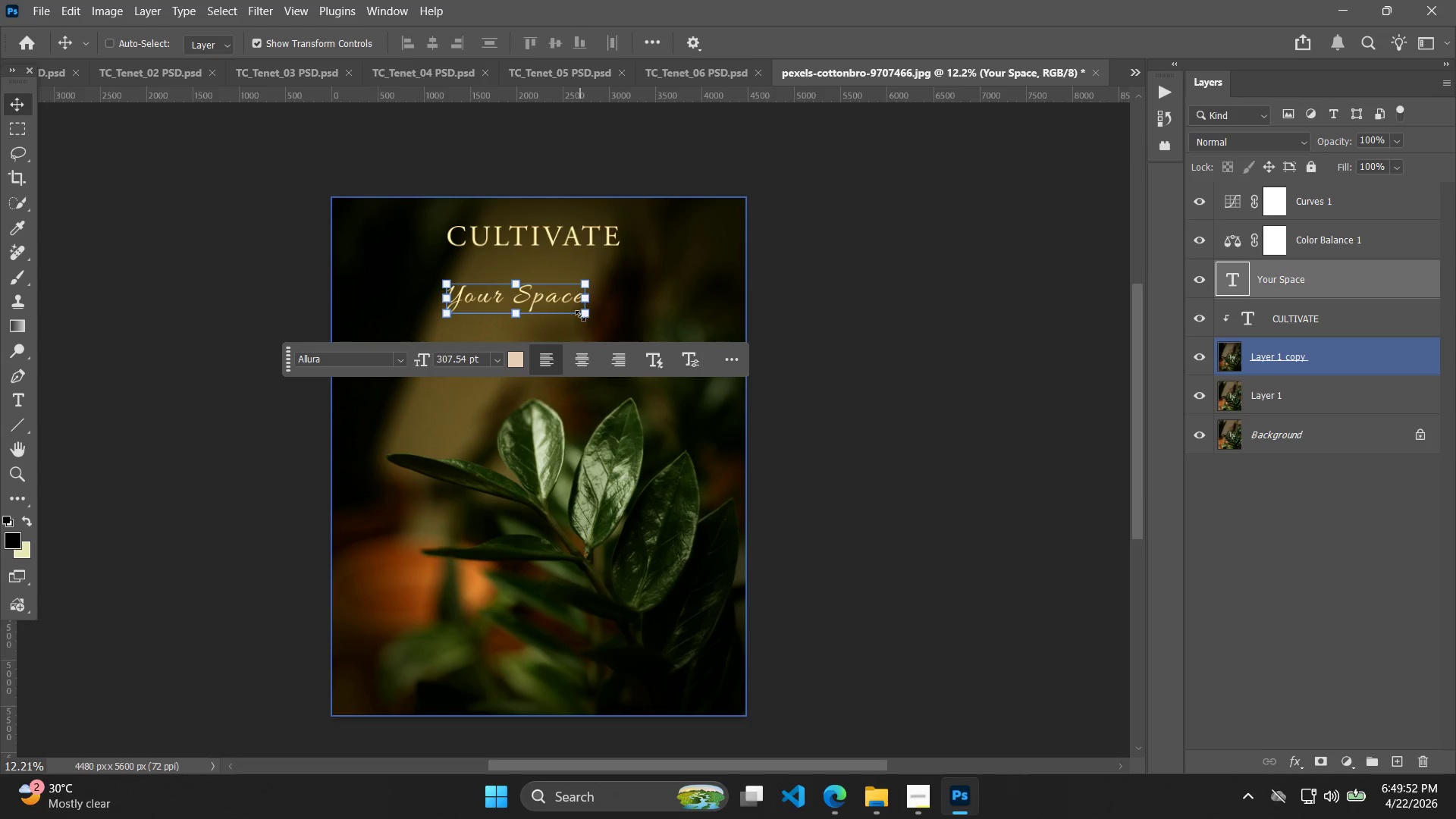 
left_click_drag(start_coordinate=[582, 315], to_coordinate=[700, 384])
 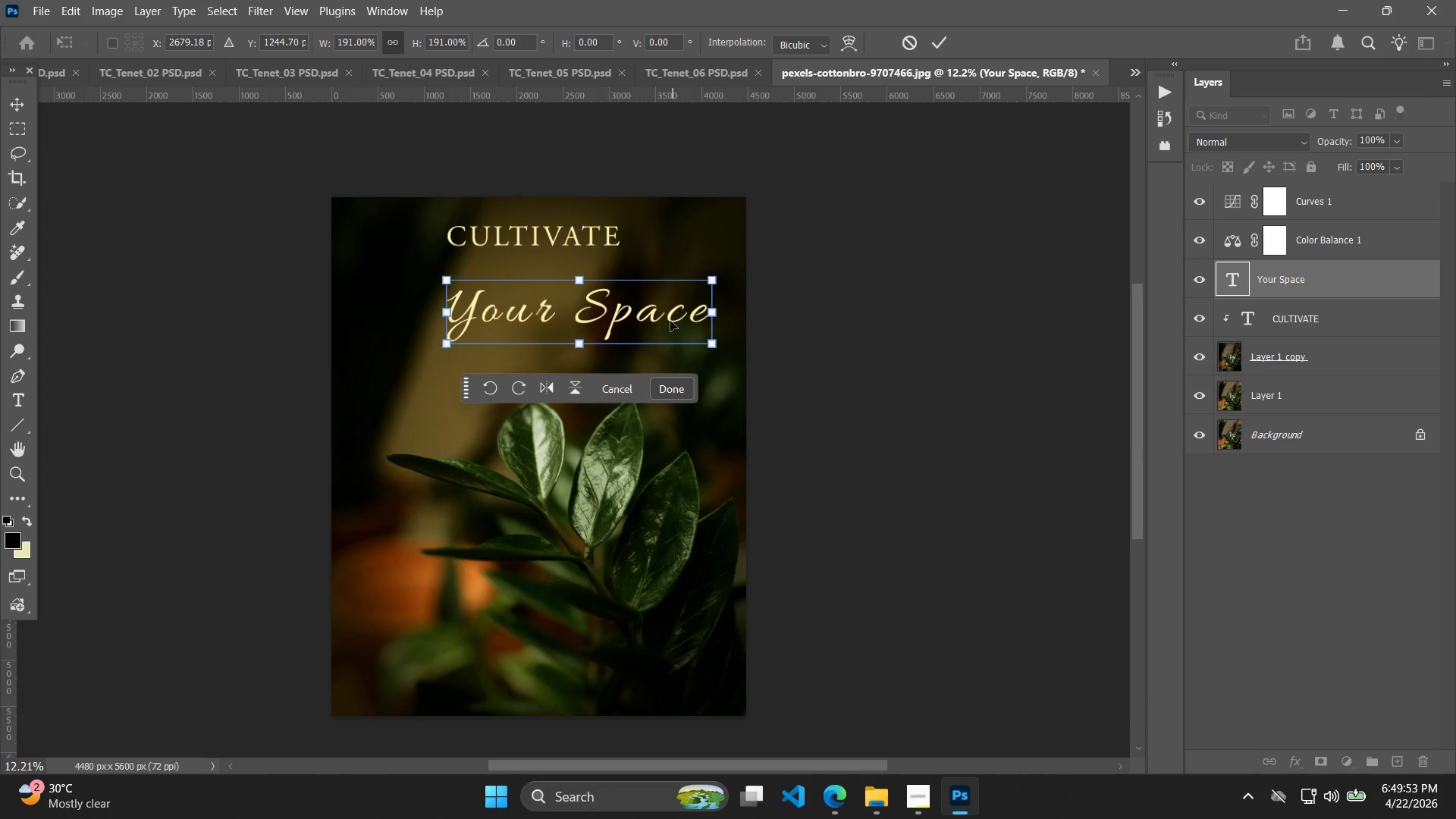 
left_click_drag(start_coordinate=[665, 320], to_coordinate=[616, 282])
 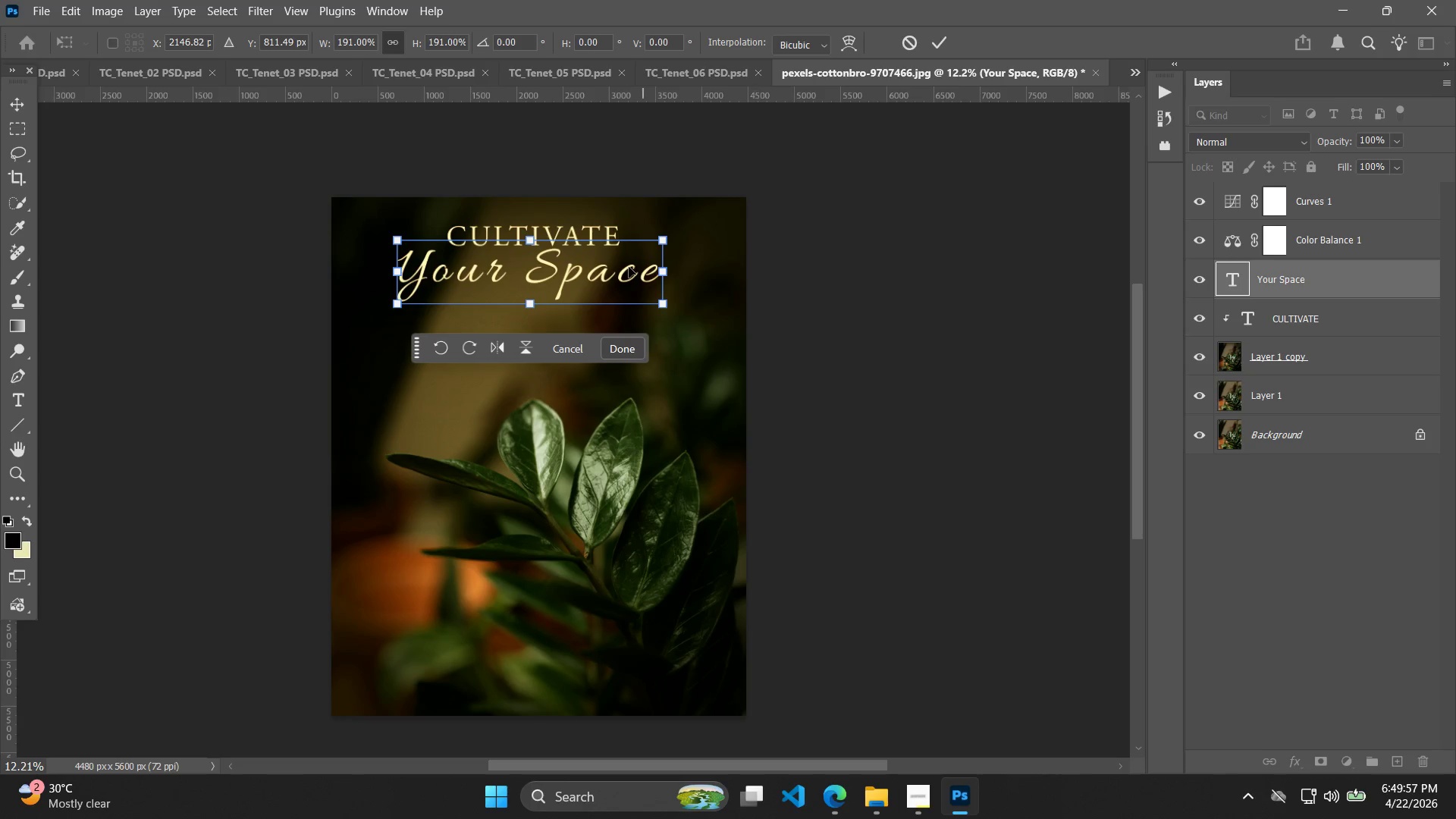 
left_click_drag(start_coordinate=[601, 281], to_coordinate=[607, 281])
 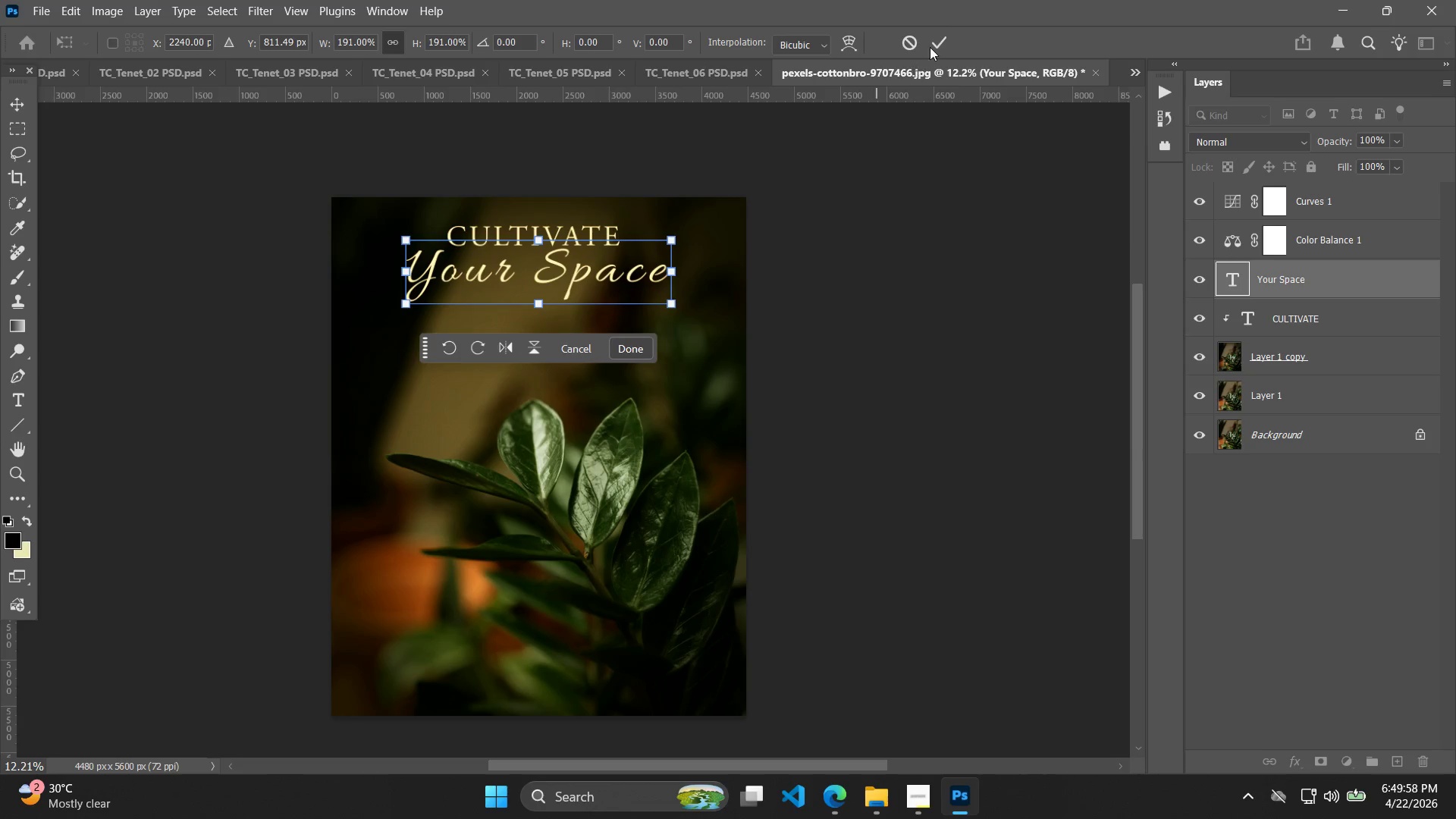 
left_click([944, 30])
 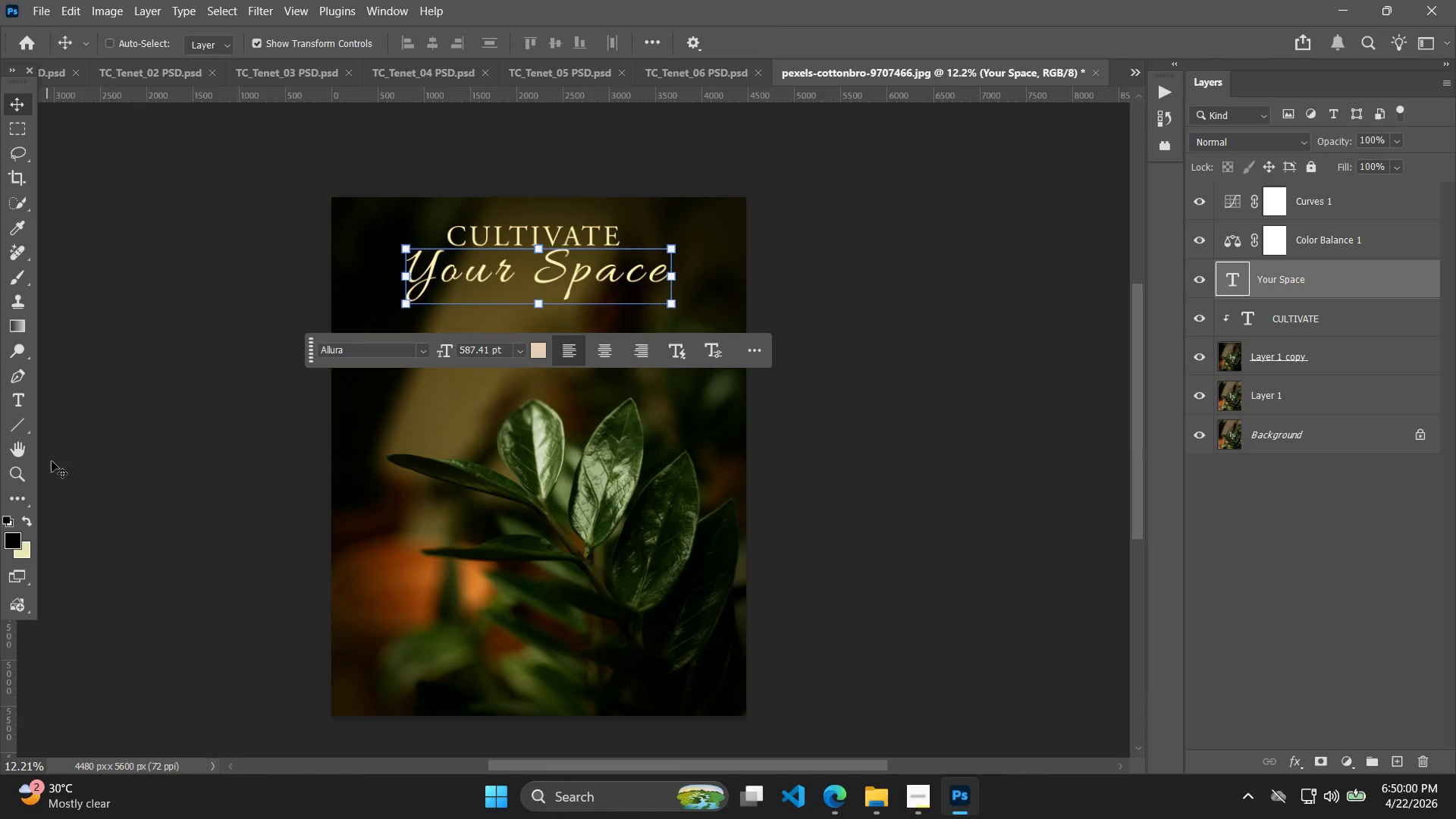 
left_click([21, 451])
 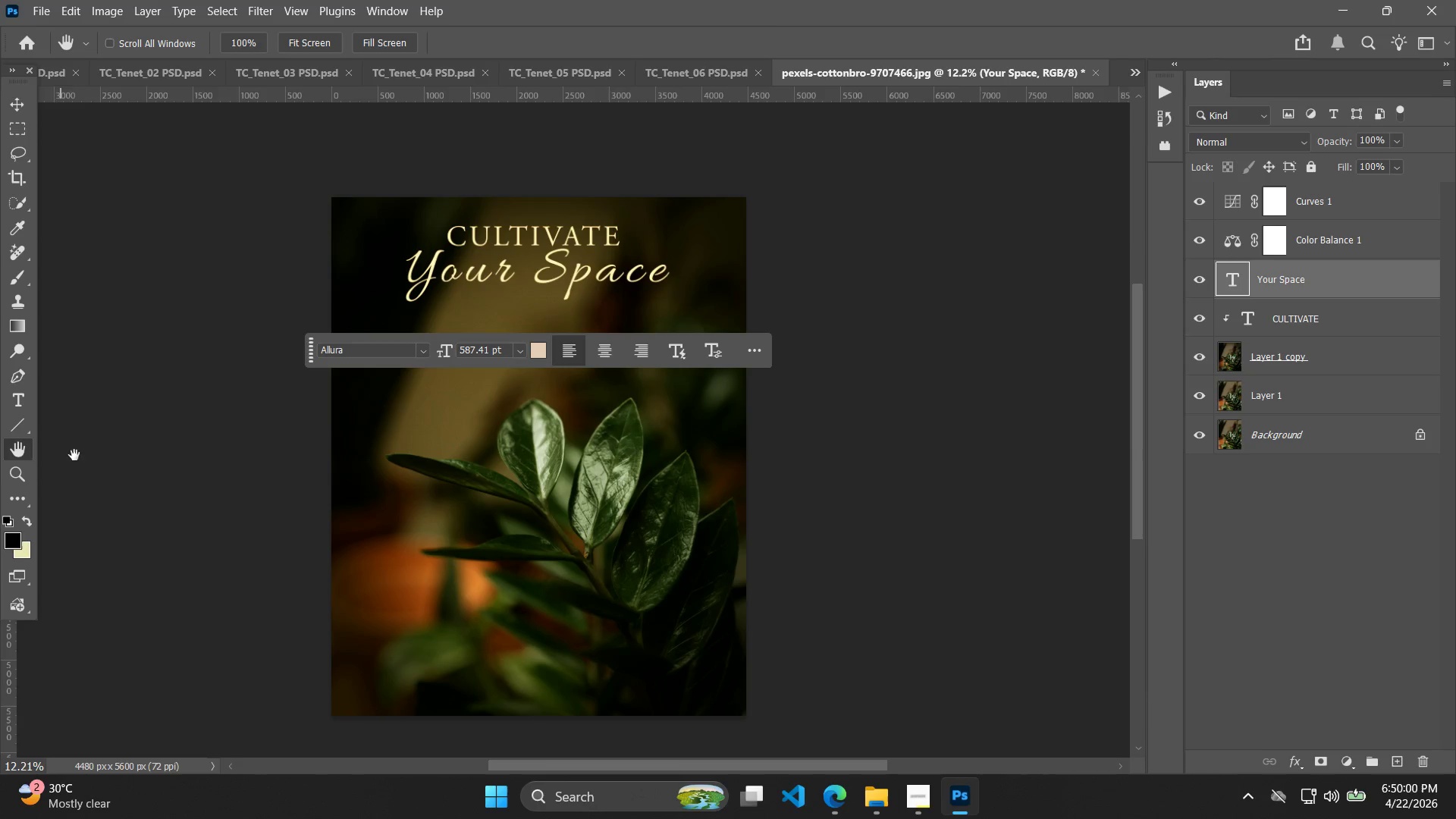 
hold_key(key=Space, duration=0.52)
 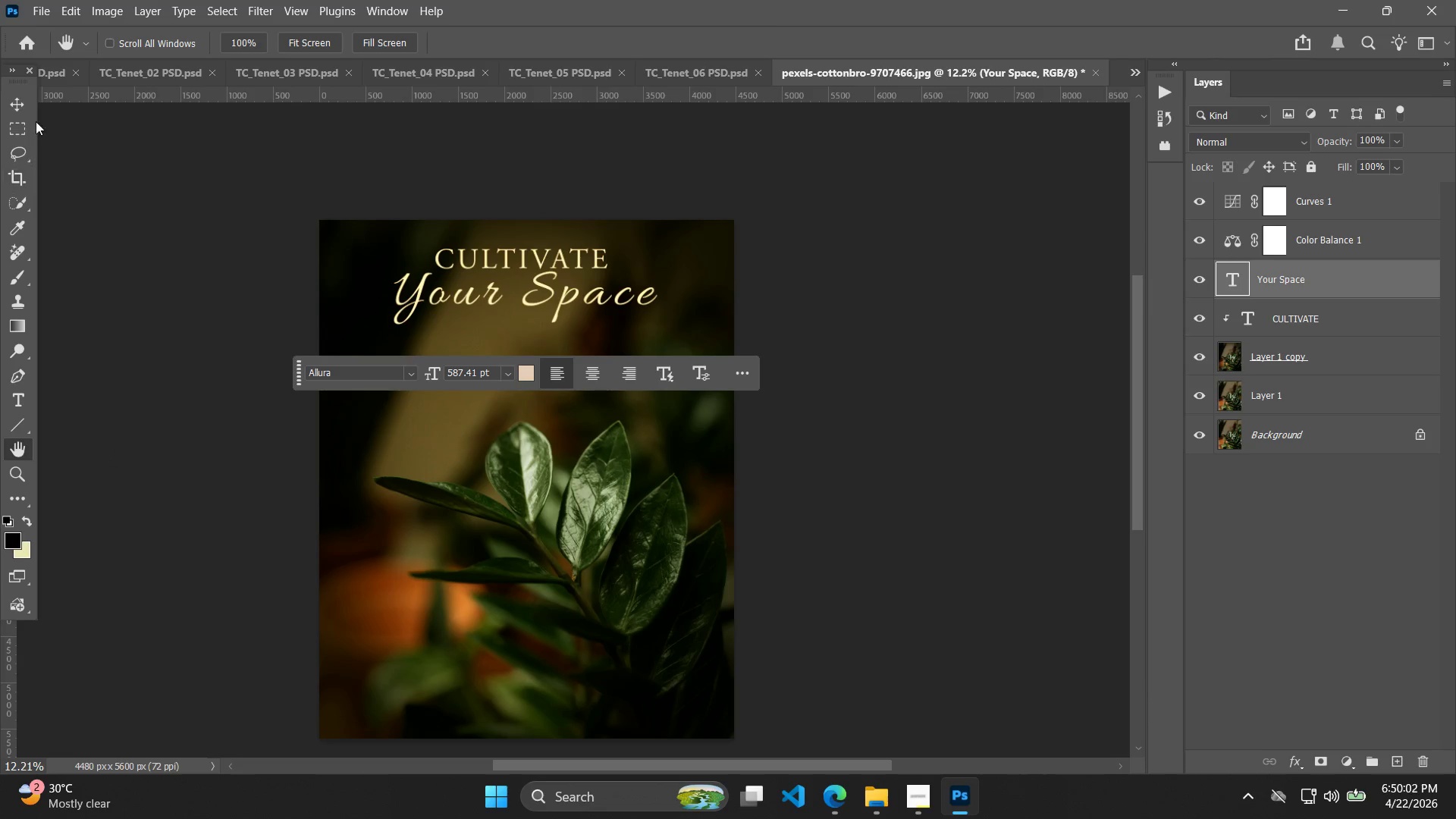 
left_click_drag(start_coordinate=[125, 440], to_coordinate=[113, 463])
 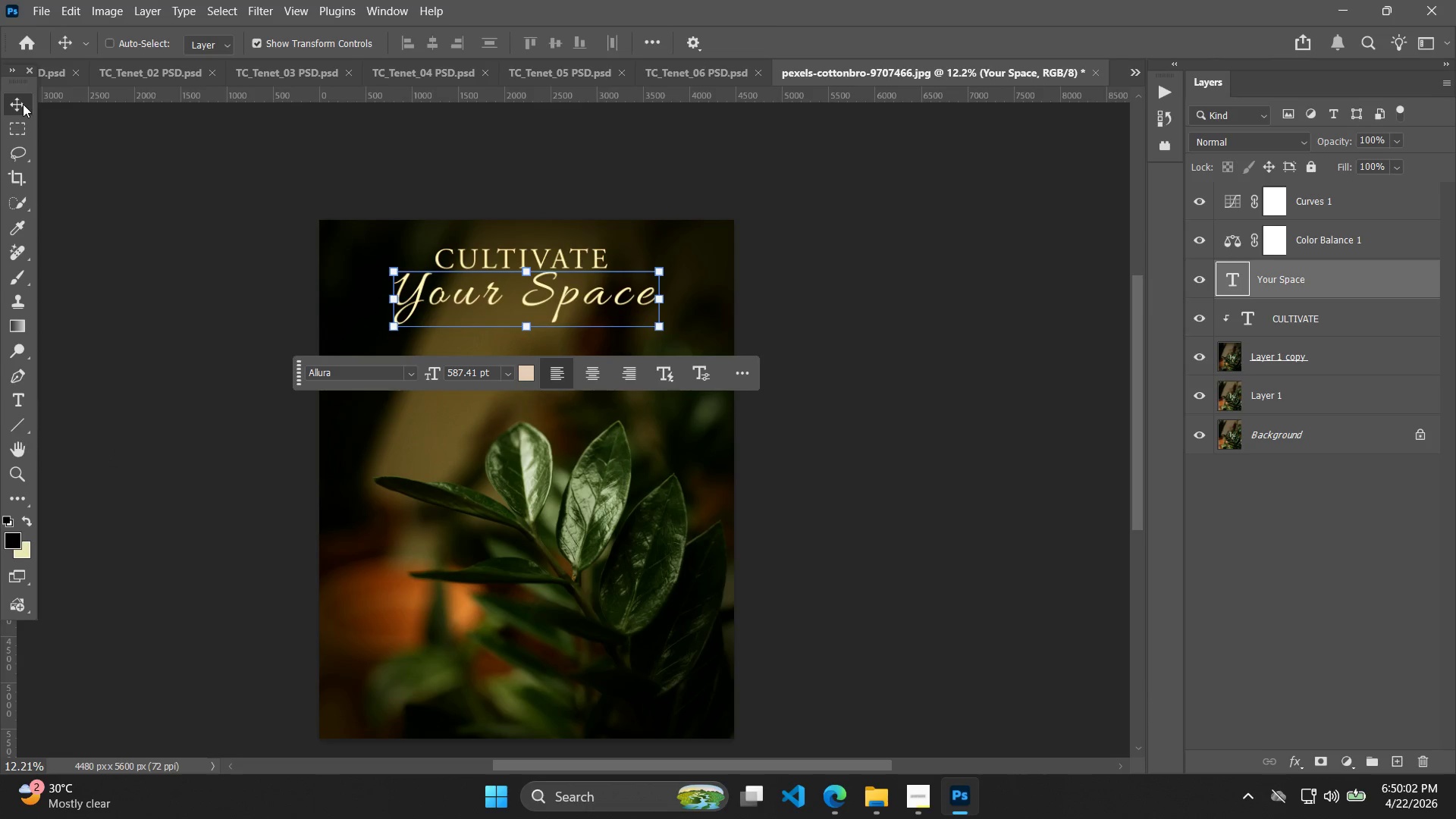 
hold_key(key=ShiftLeft, duration=1.42)
left_click([1352, 320])
 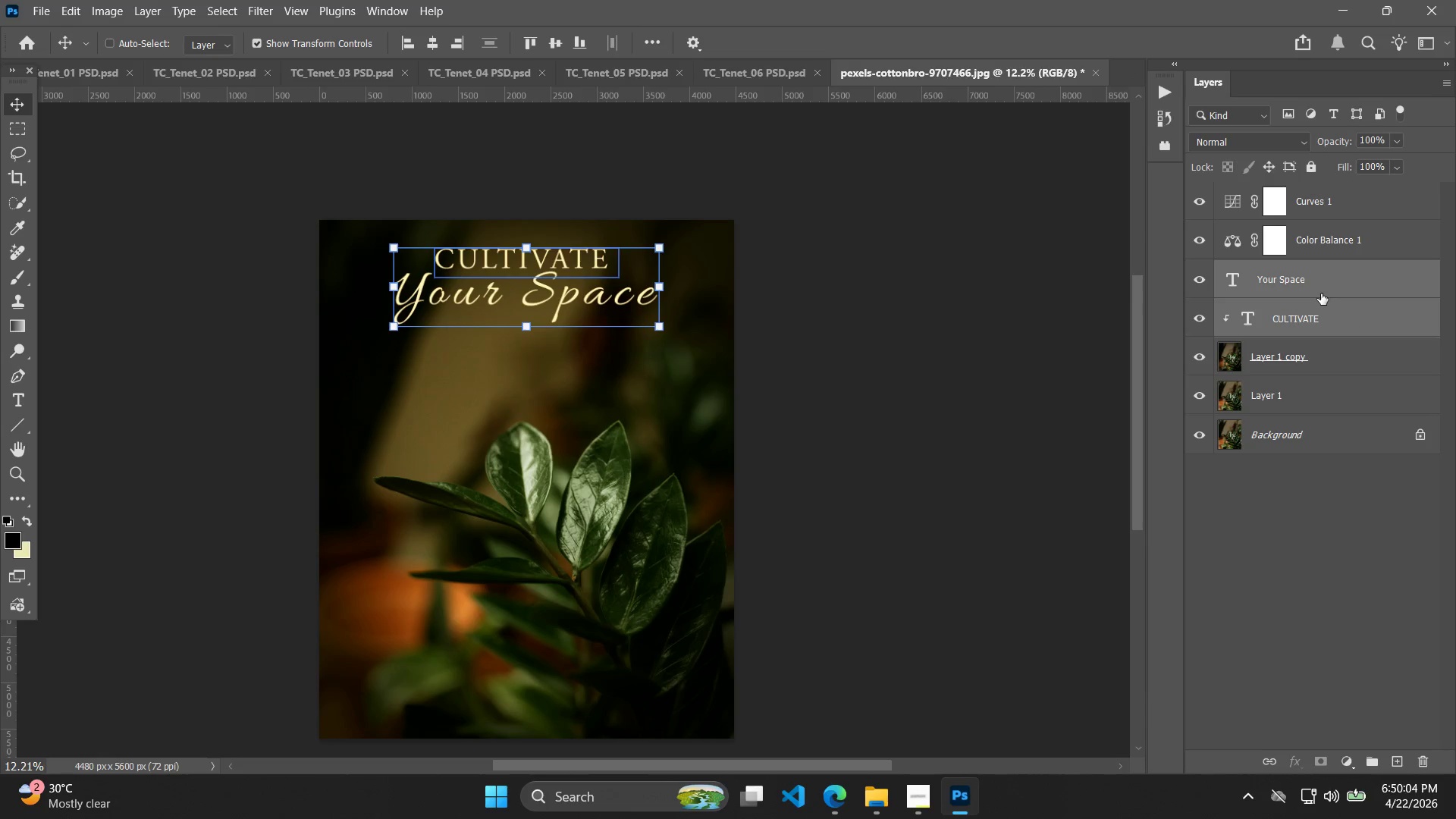 
key(ArrowRight)
 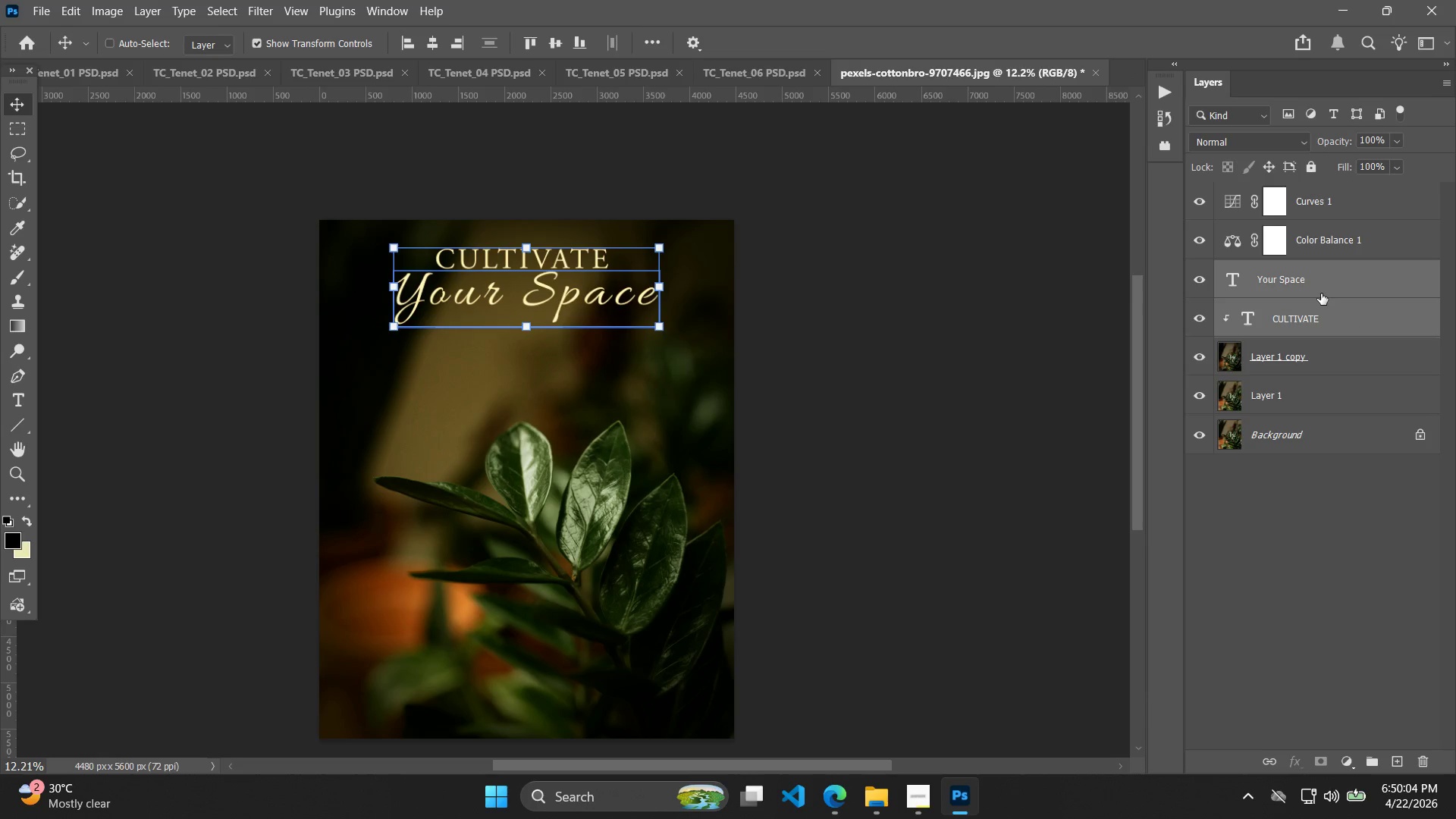 
key(ArrowRight)
 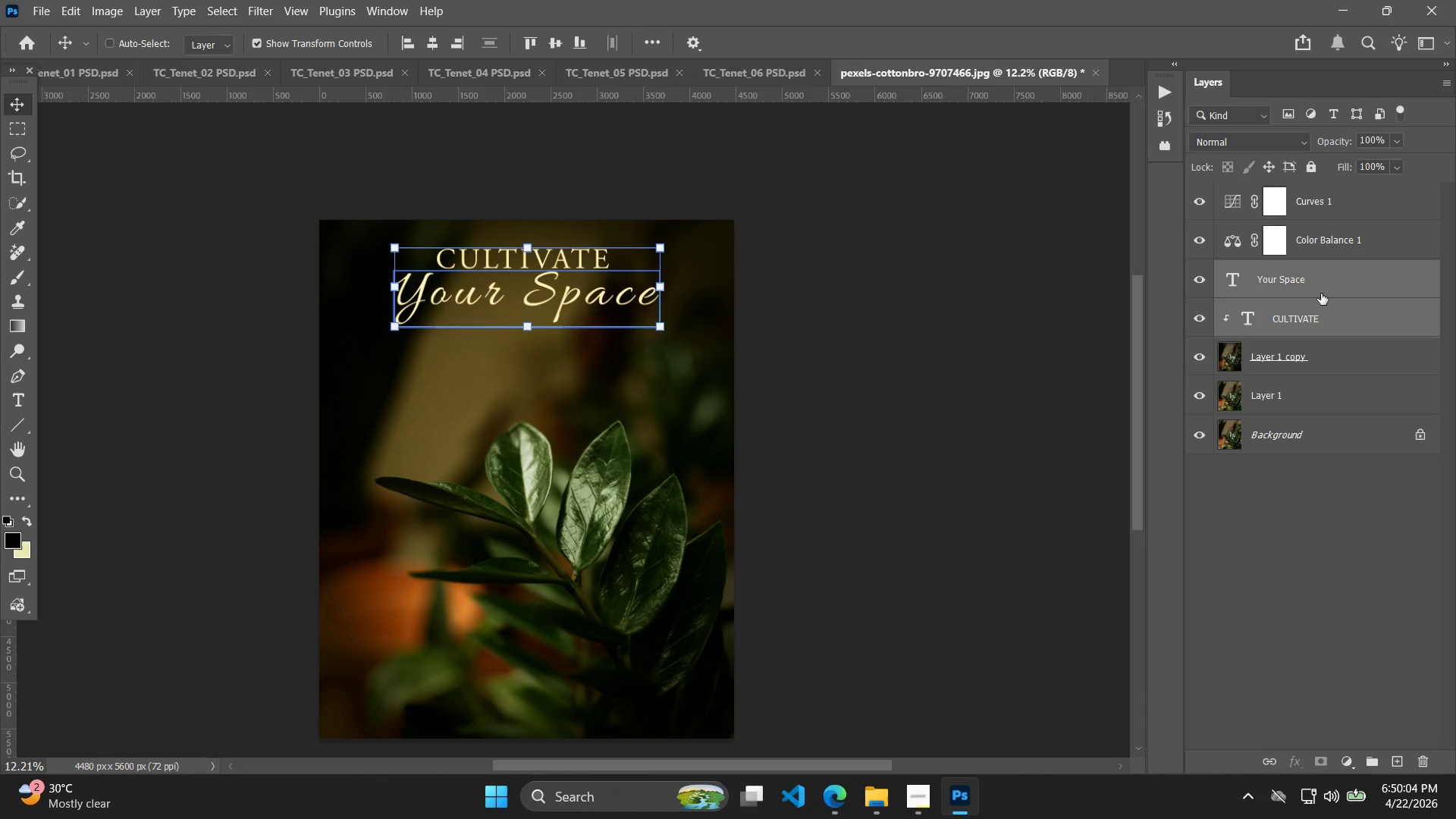 
key(ArrowRight)
 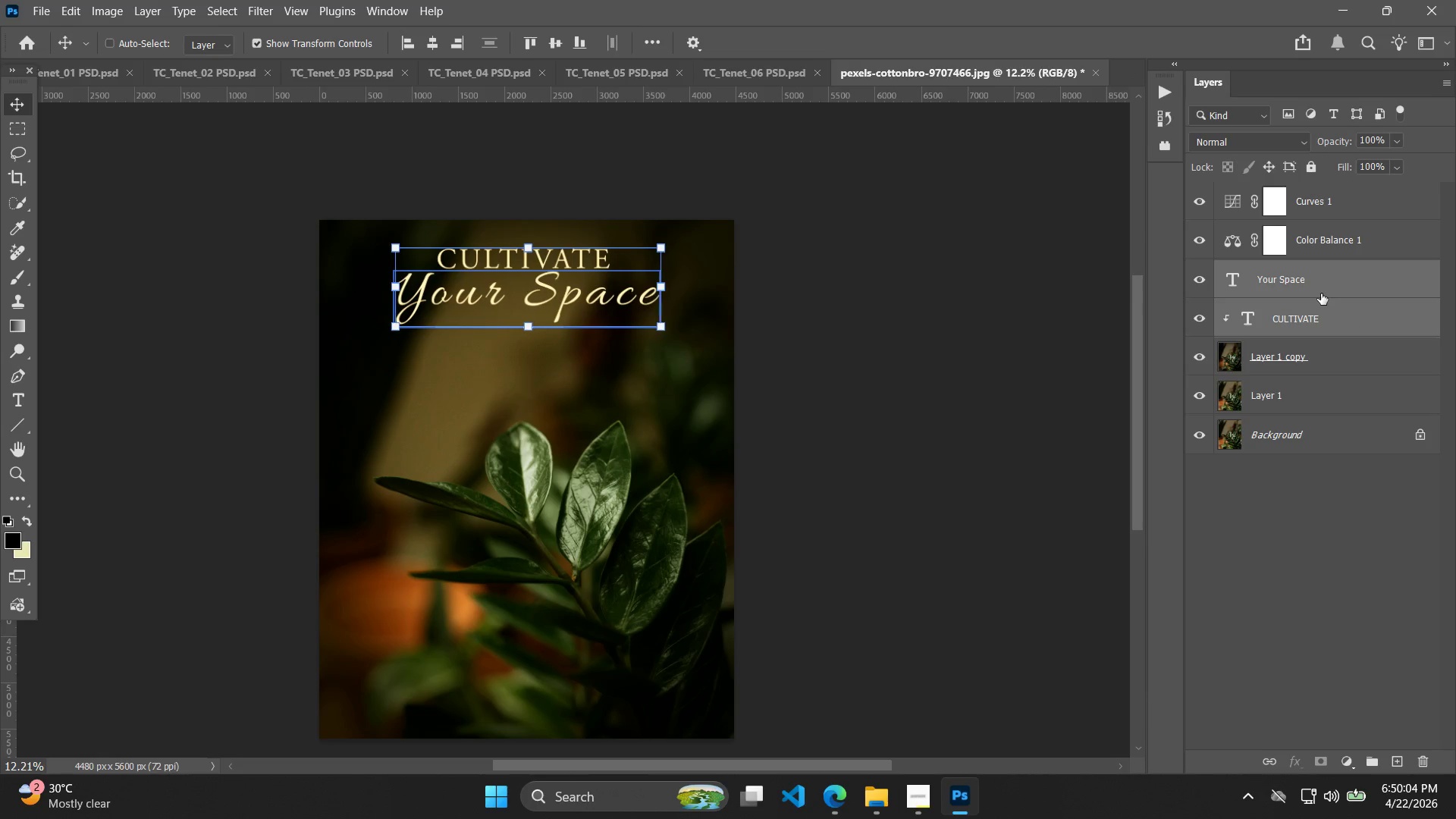 
key(ArrowRight)
 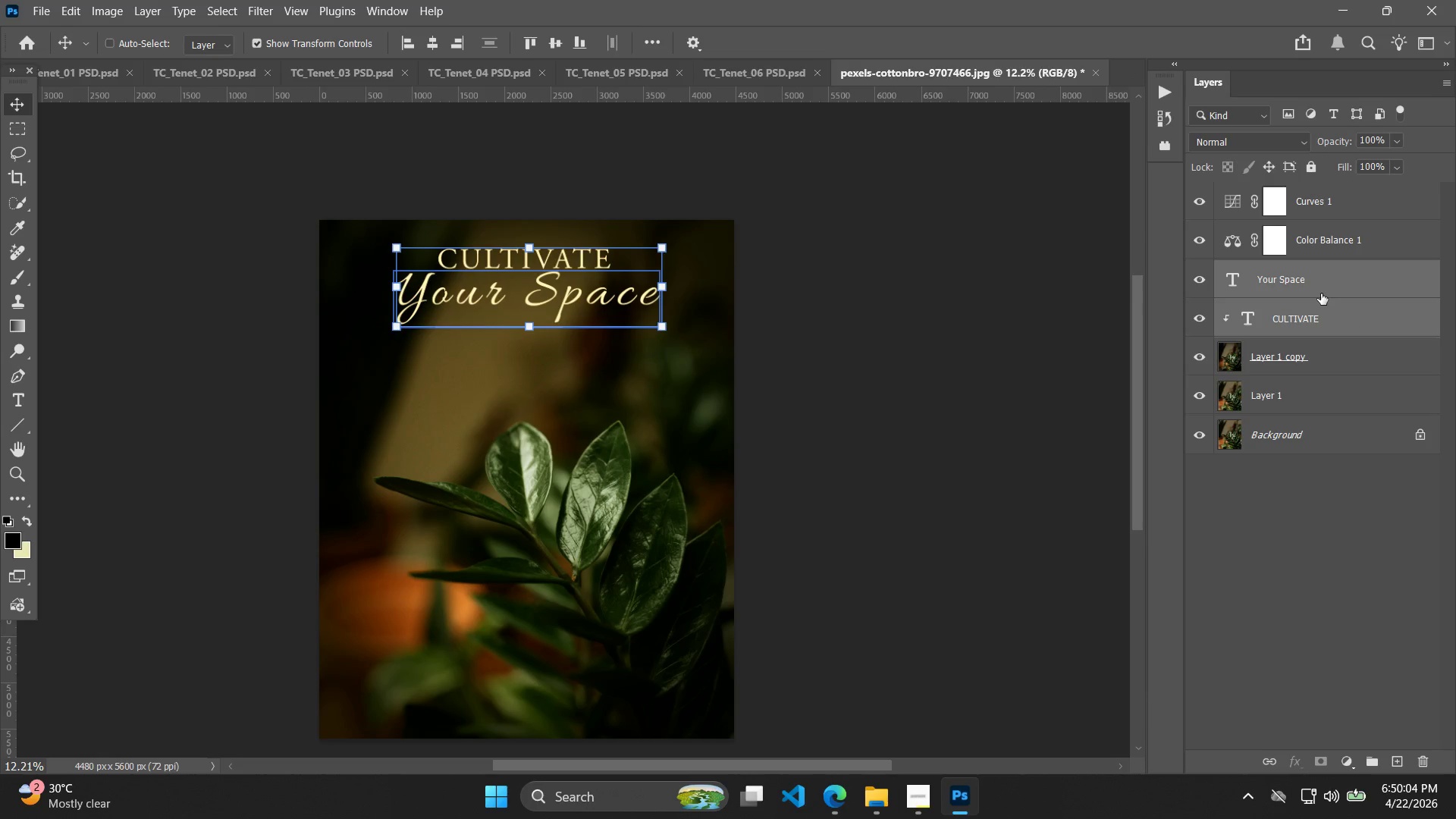 
key(ArrowRight)
 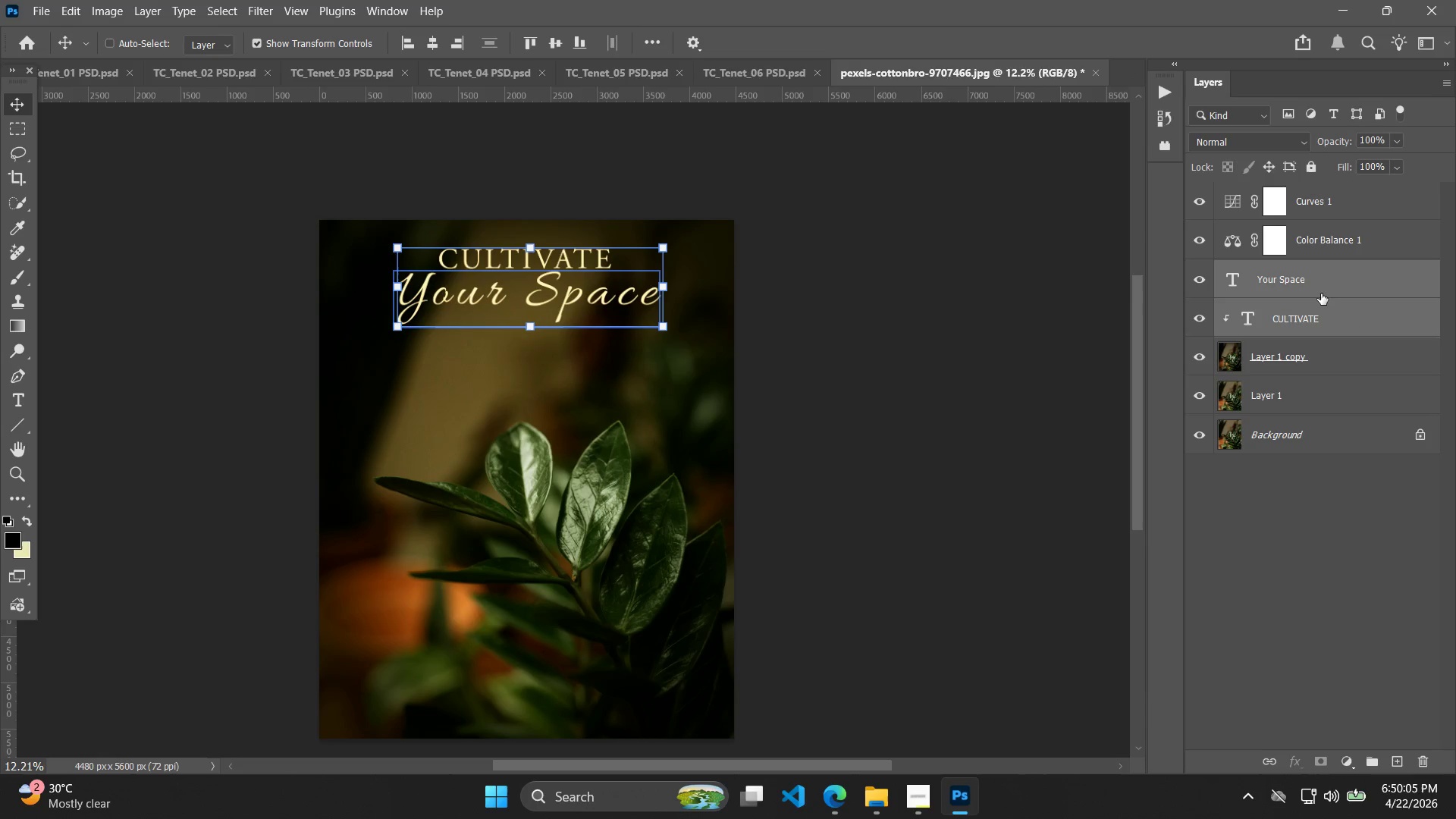 
key(ArrowRight)
 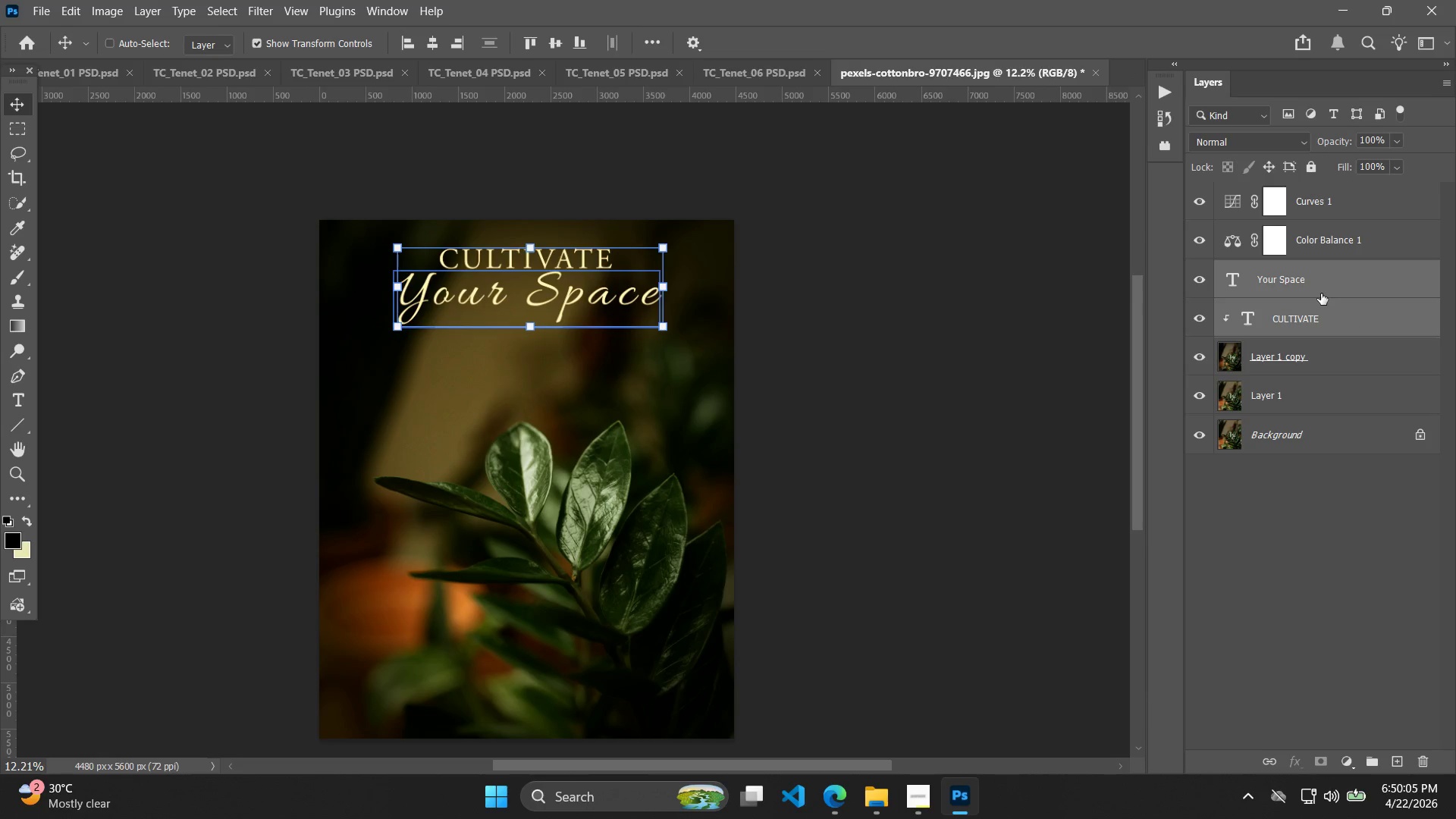 
key(ArrowRight)
 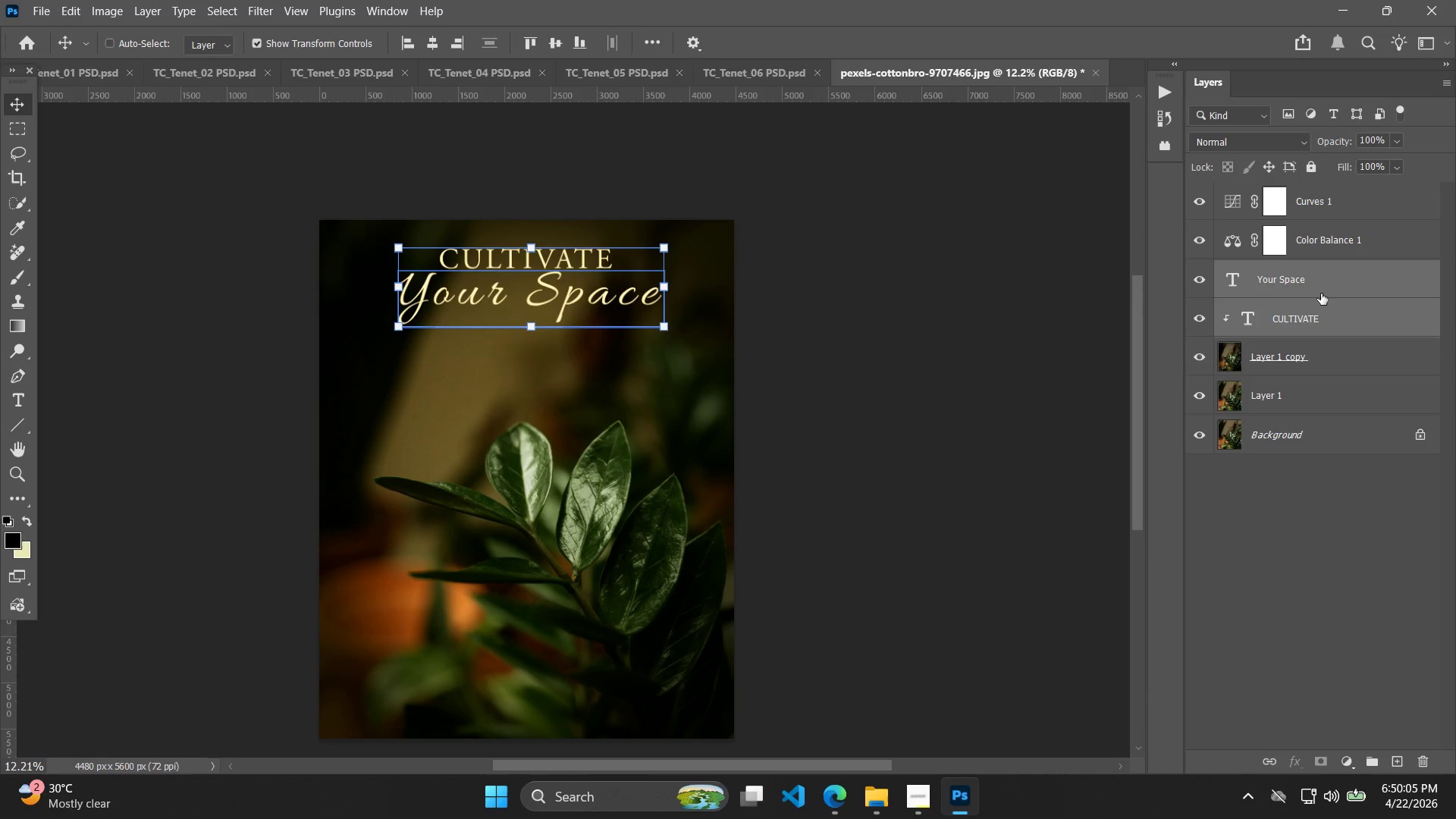 
key(ArrowRight)
 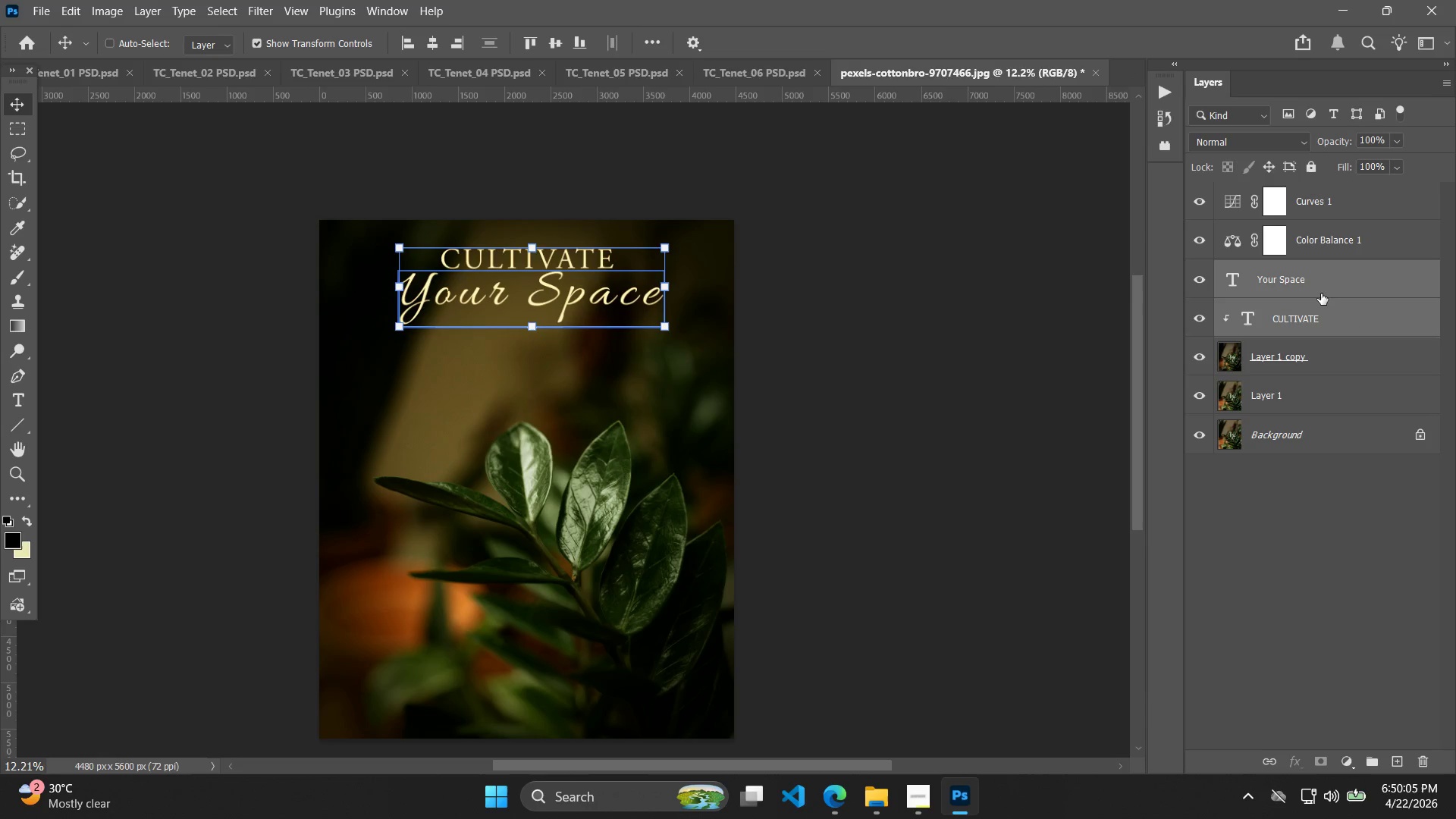 
key(ArrowRight)
 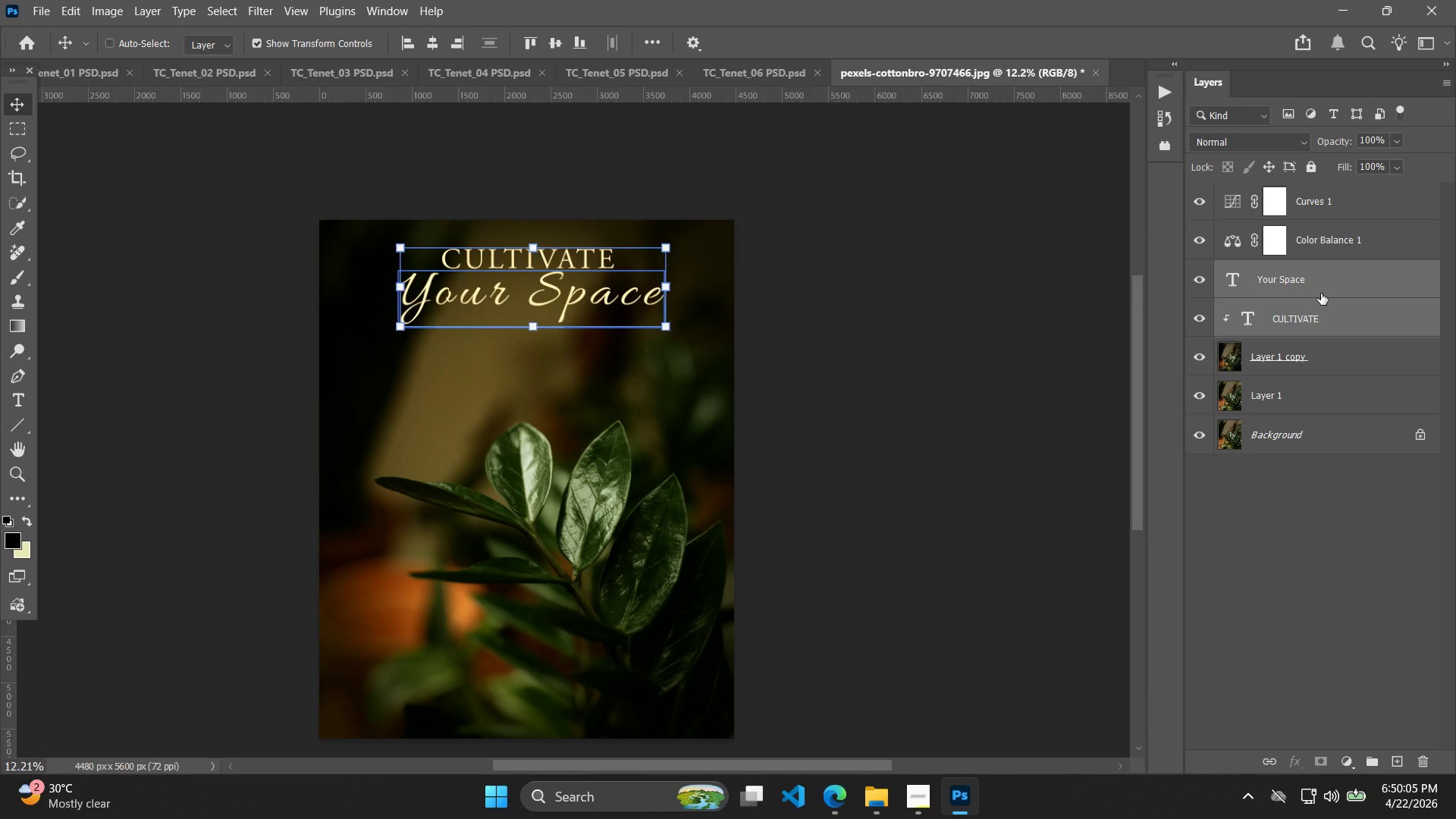 
key(ArrowRight)
 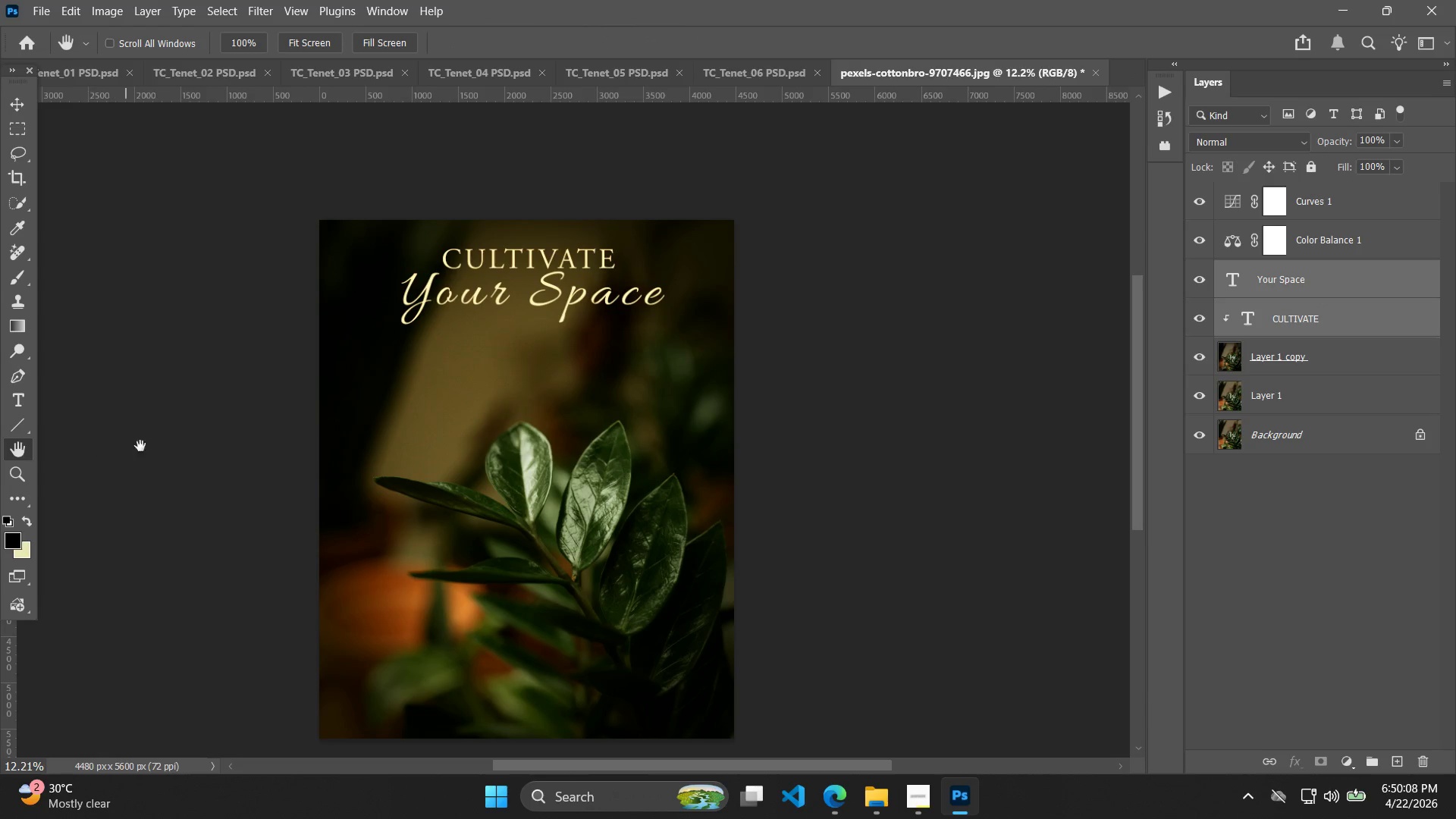 
hold_key(key=AltLeft, duration=1.44)
scroll: coordinate [290, 475], scroll_direction: down, amount: 3.0
 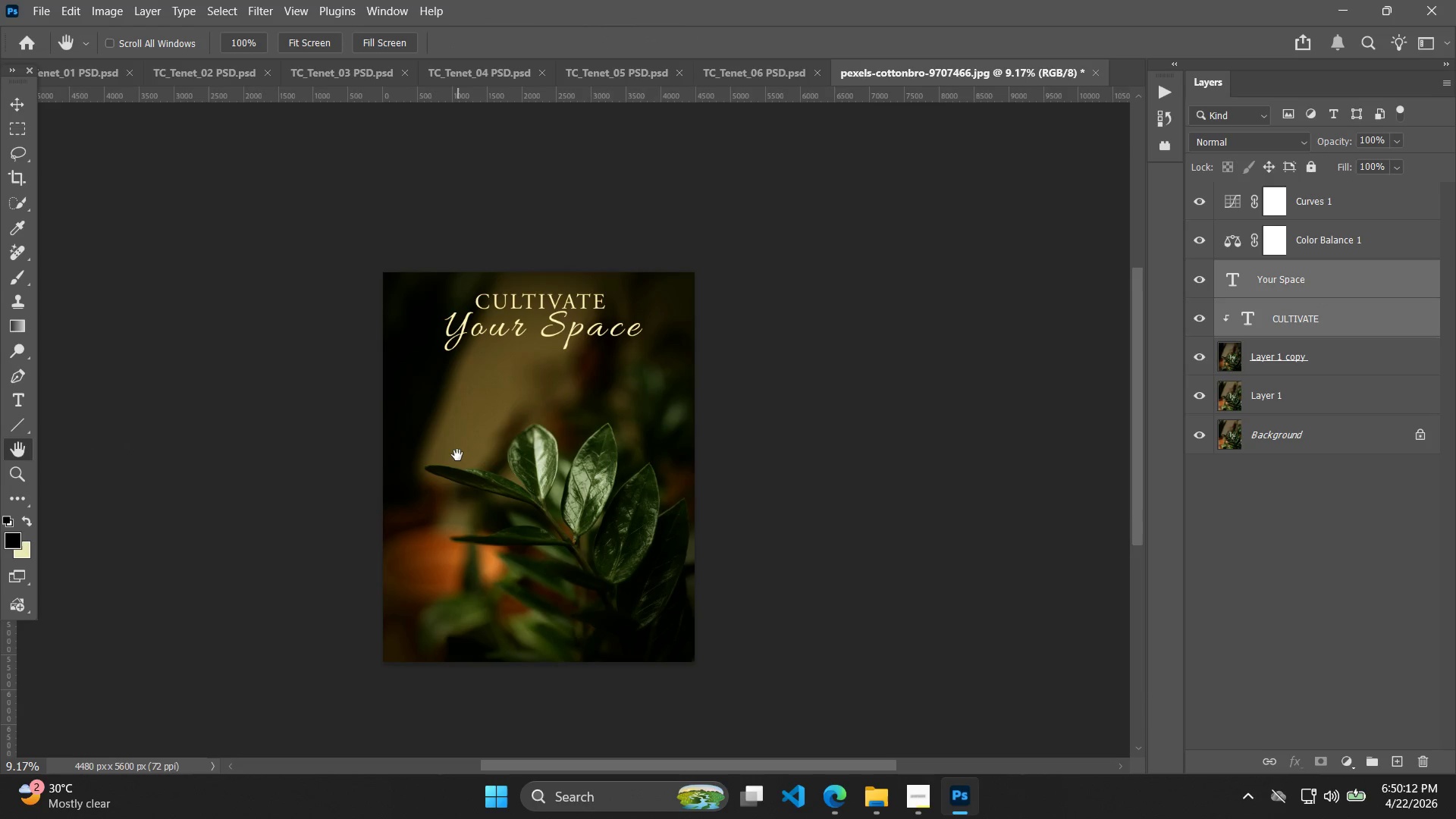 
hold_key(key=AltLeft, duration=0.61)
scroll: coordinate [557, 353], scroll_direction: up, amount: 7.0
 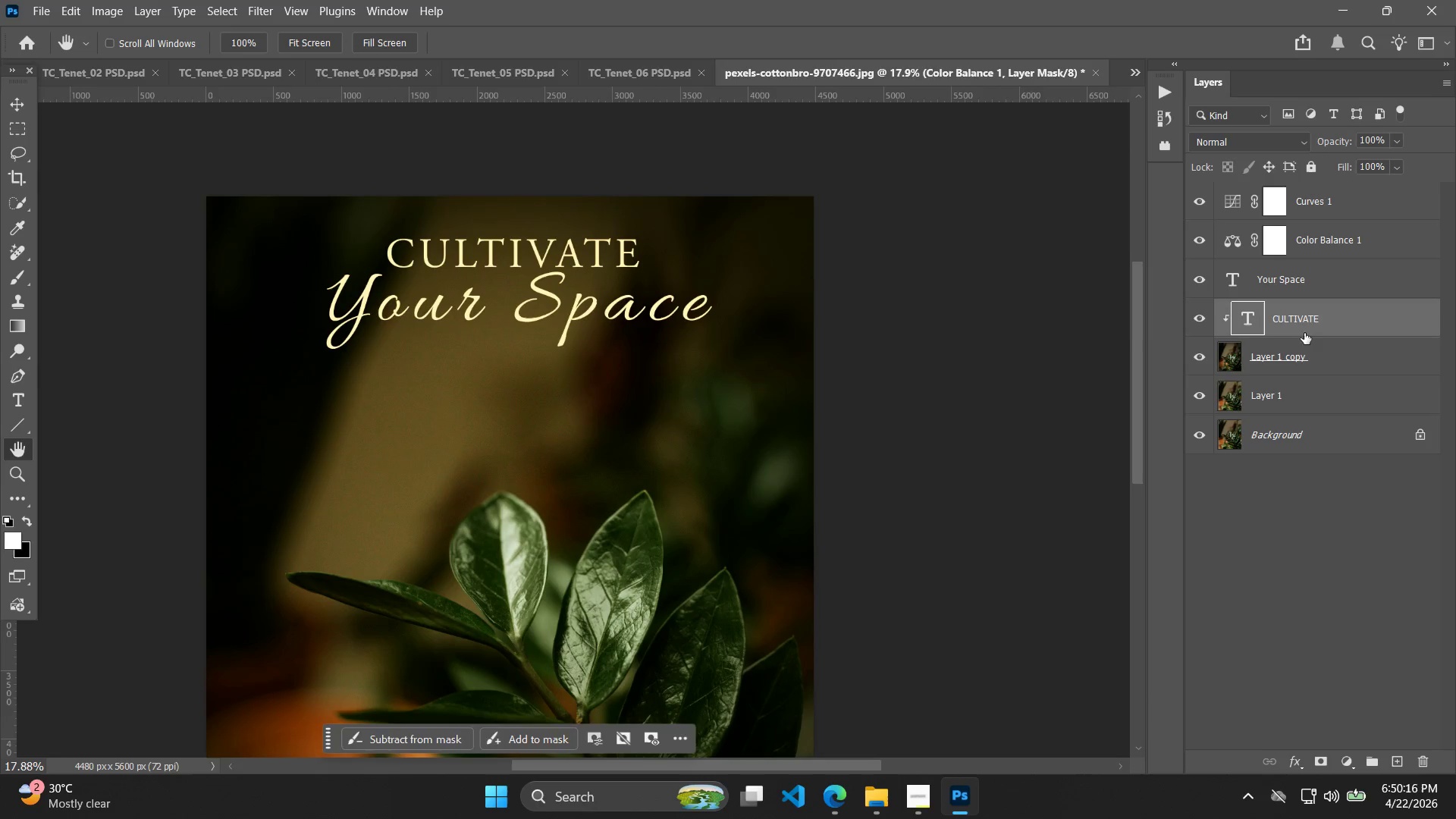 
left_click([1322, 290])
 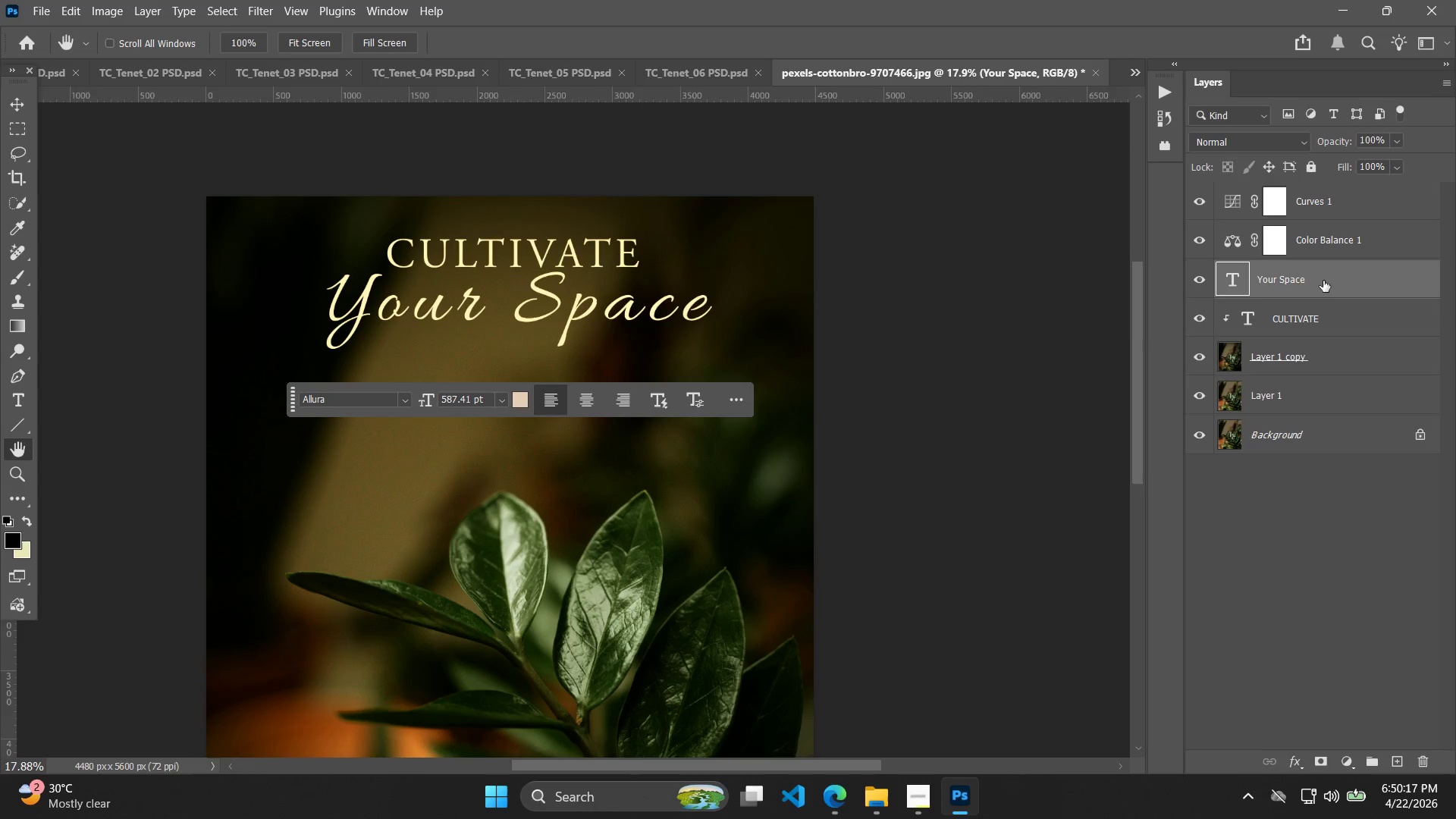 
left_click_drag(start_coordinate=[1323, 283], to_coordinate=[1343, 181])
 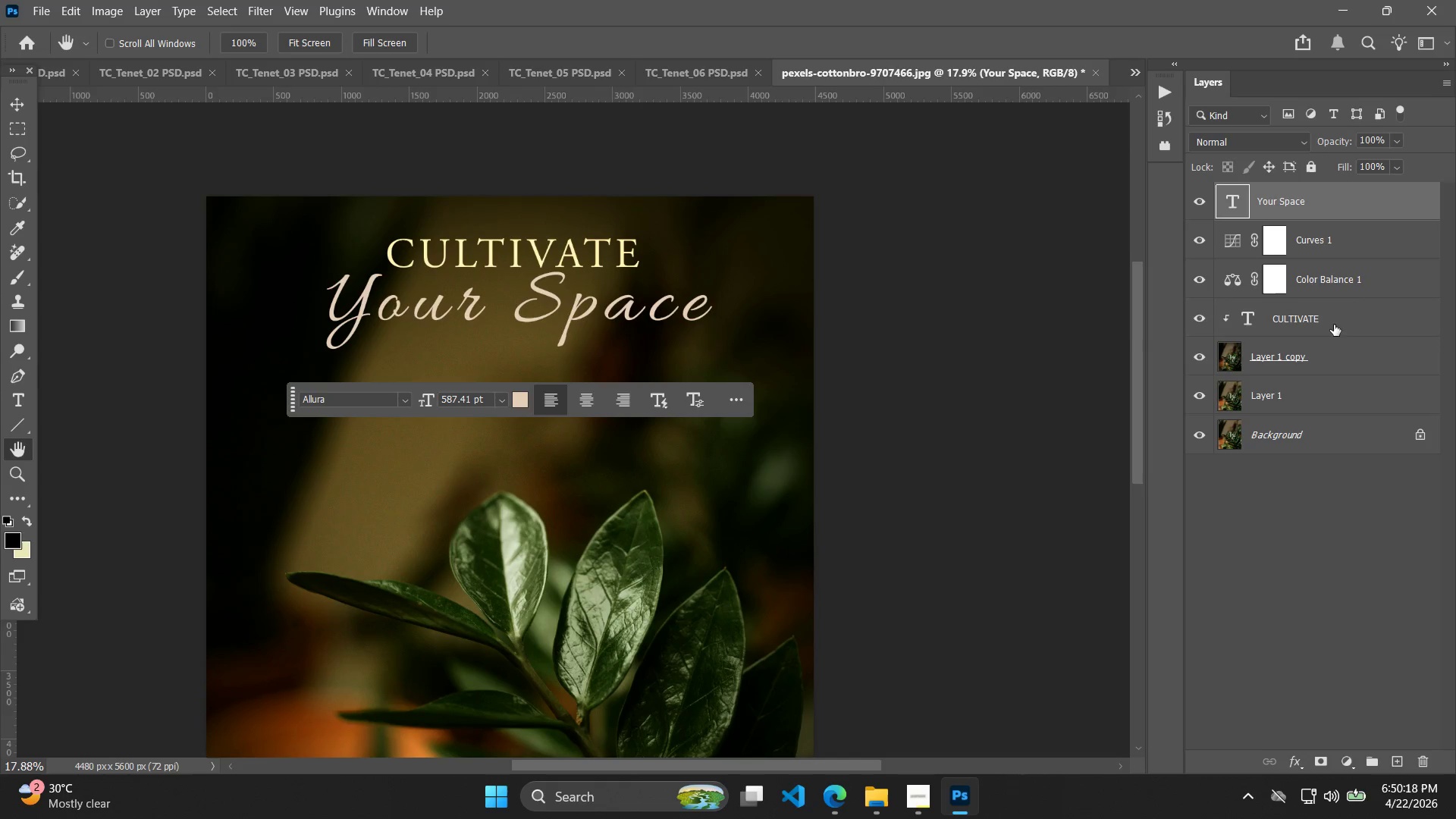 
left_click_drag(start_coordinate=[1333, 325], to_coordinate=[1341, 177])
 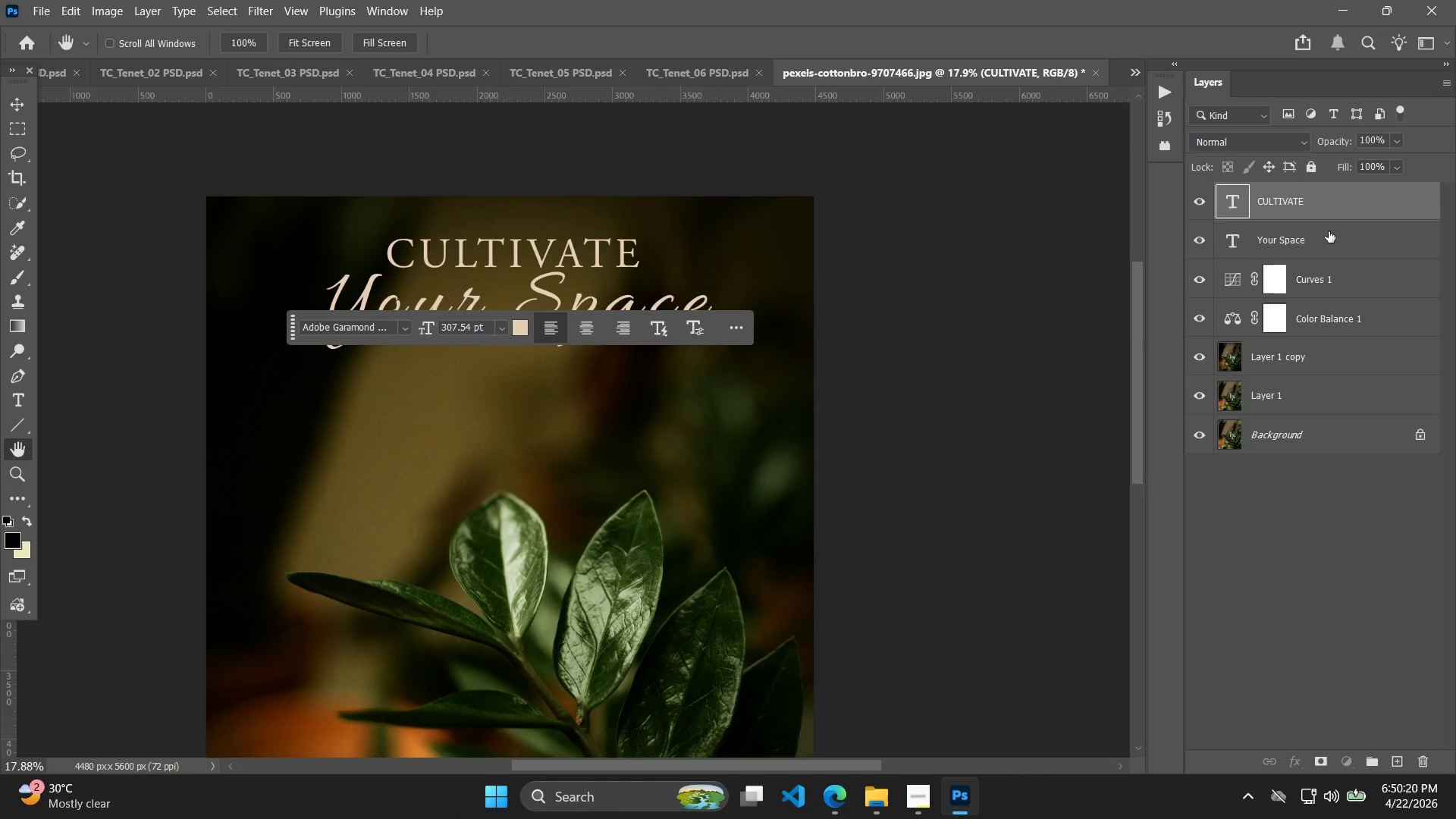 
double_click([1335, 205])
 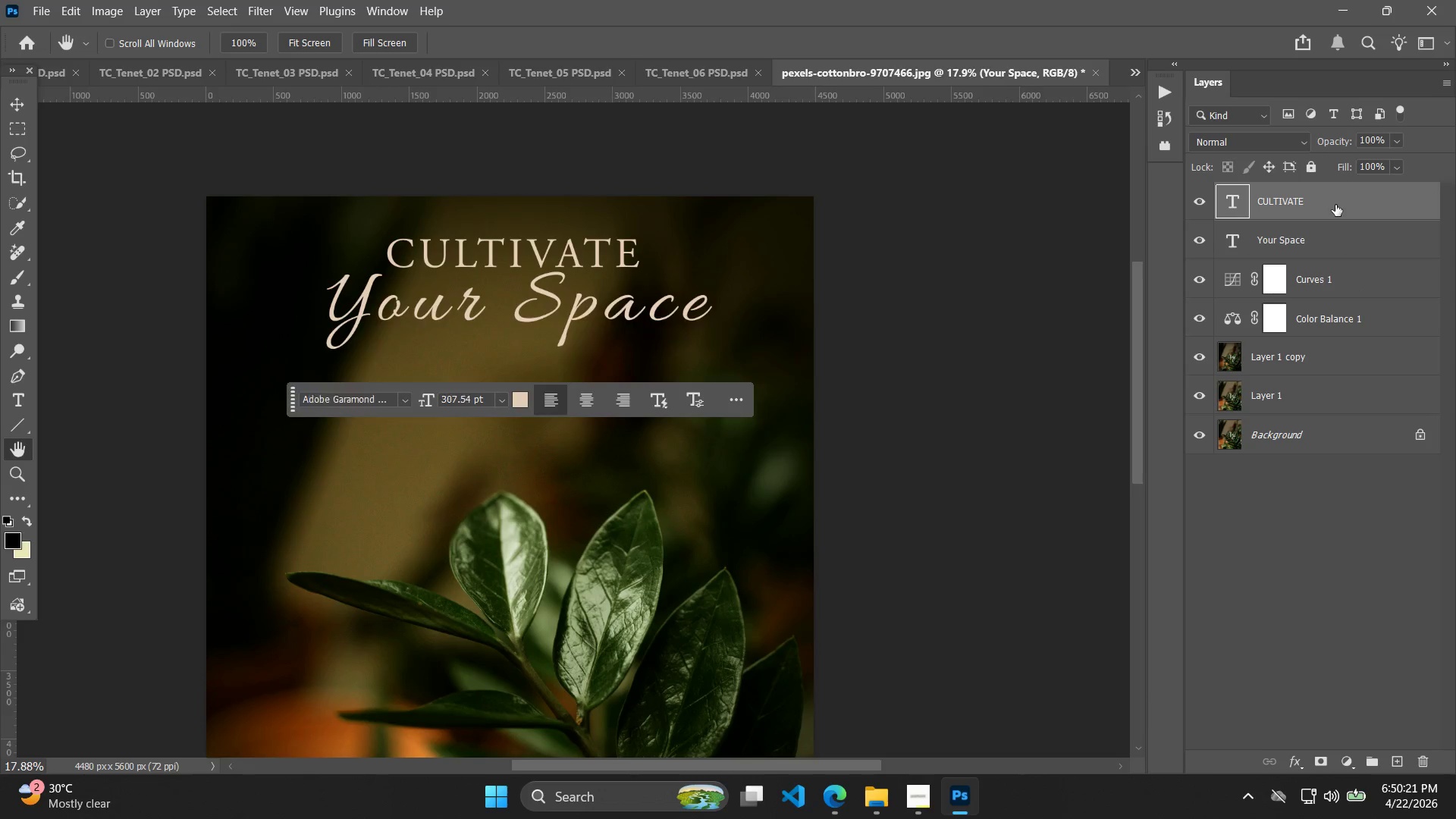 
key(Control+C)
 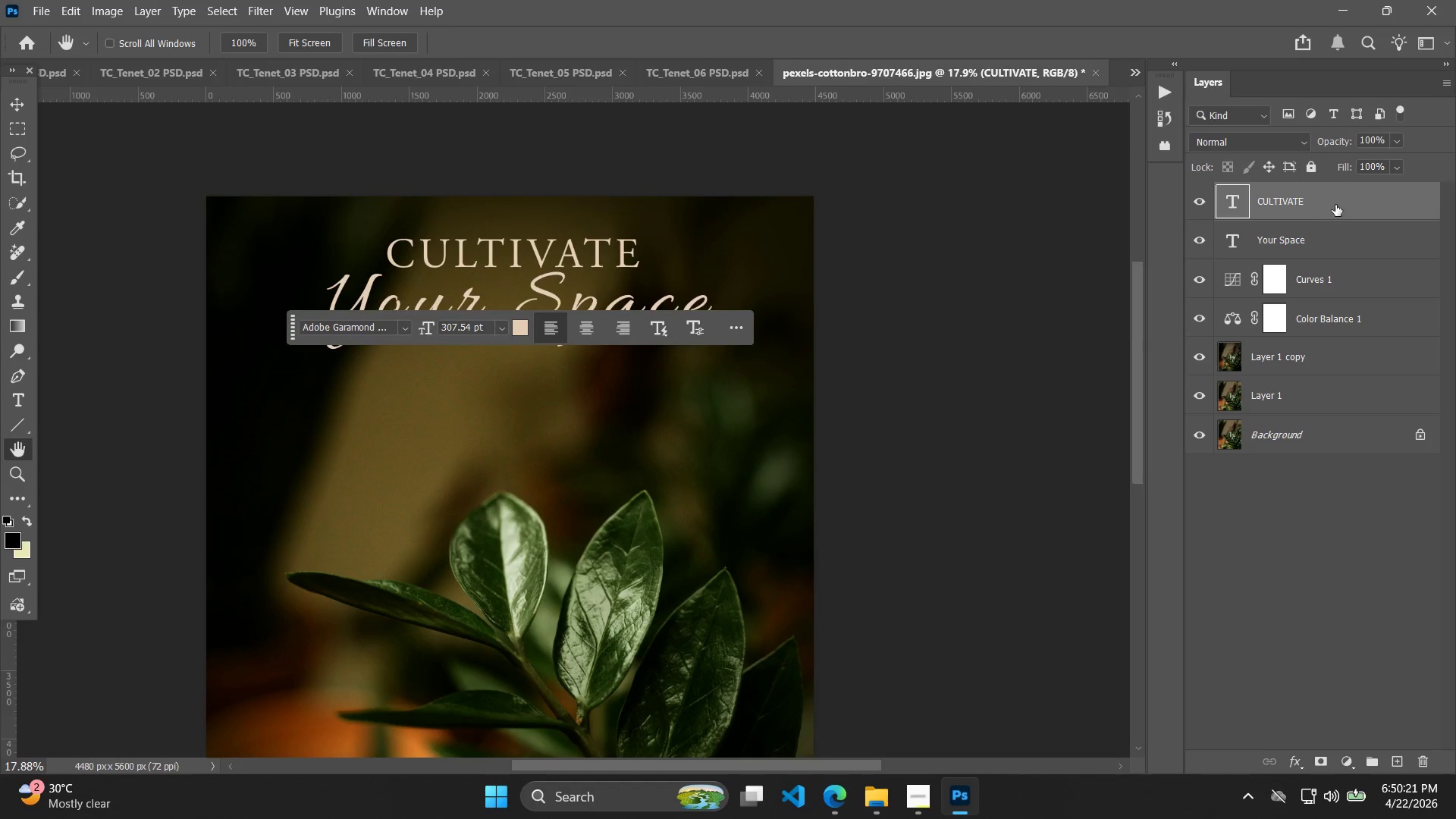 
key(Control+V)
 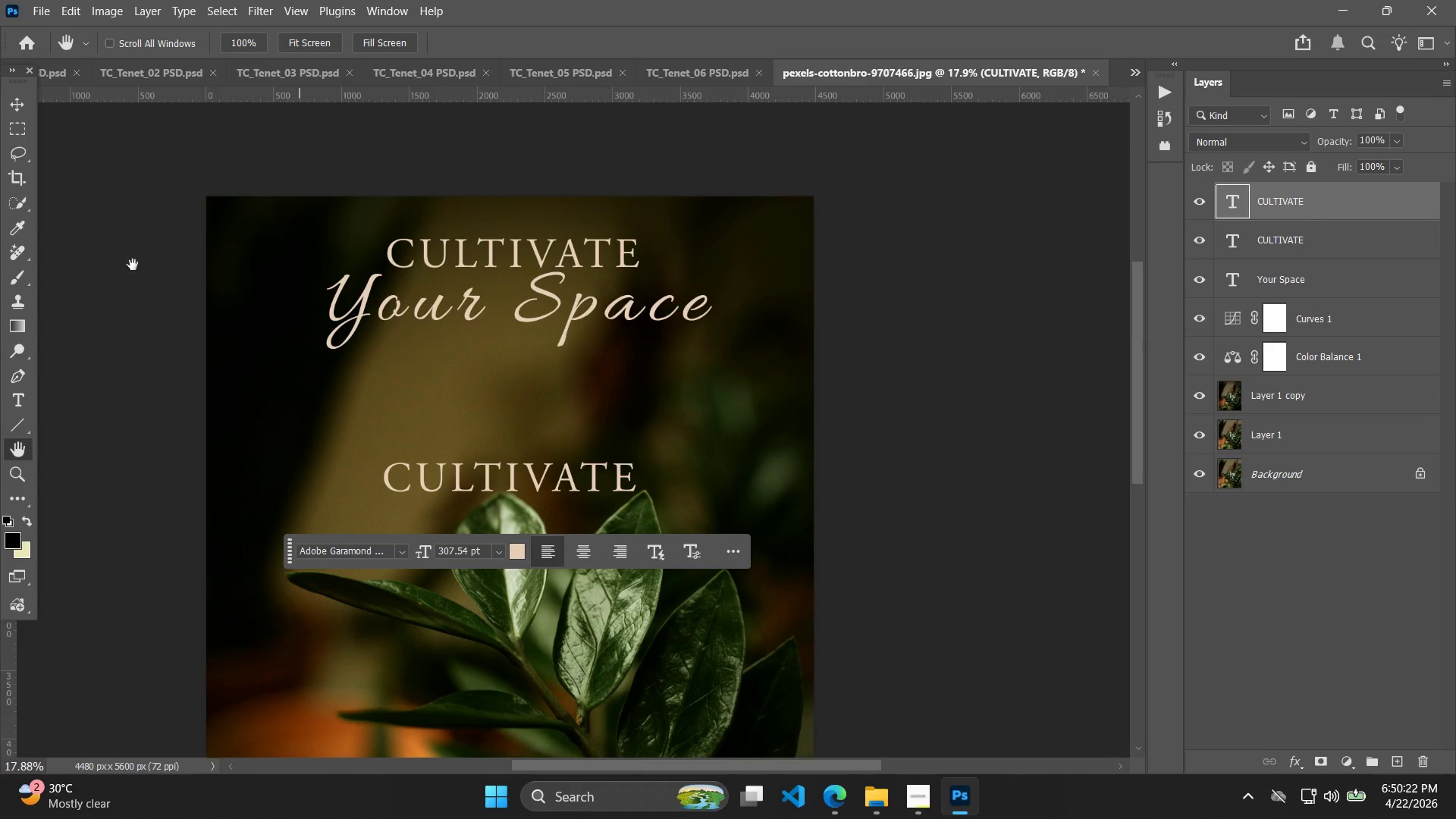 
left_click([6, 110])
 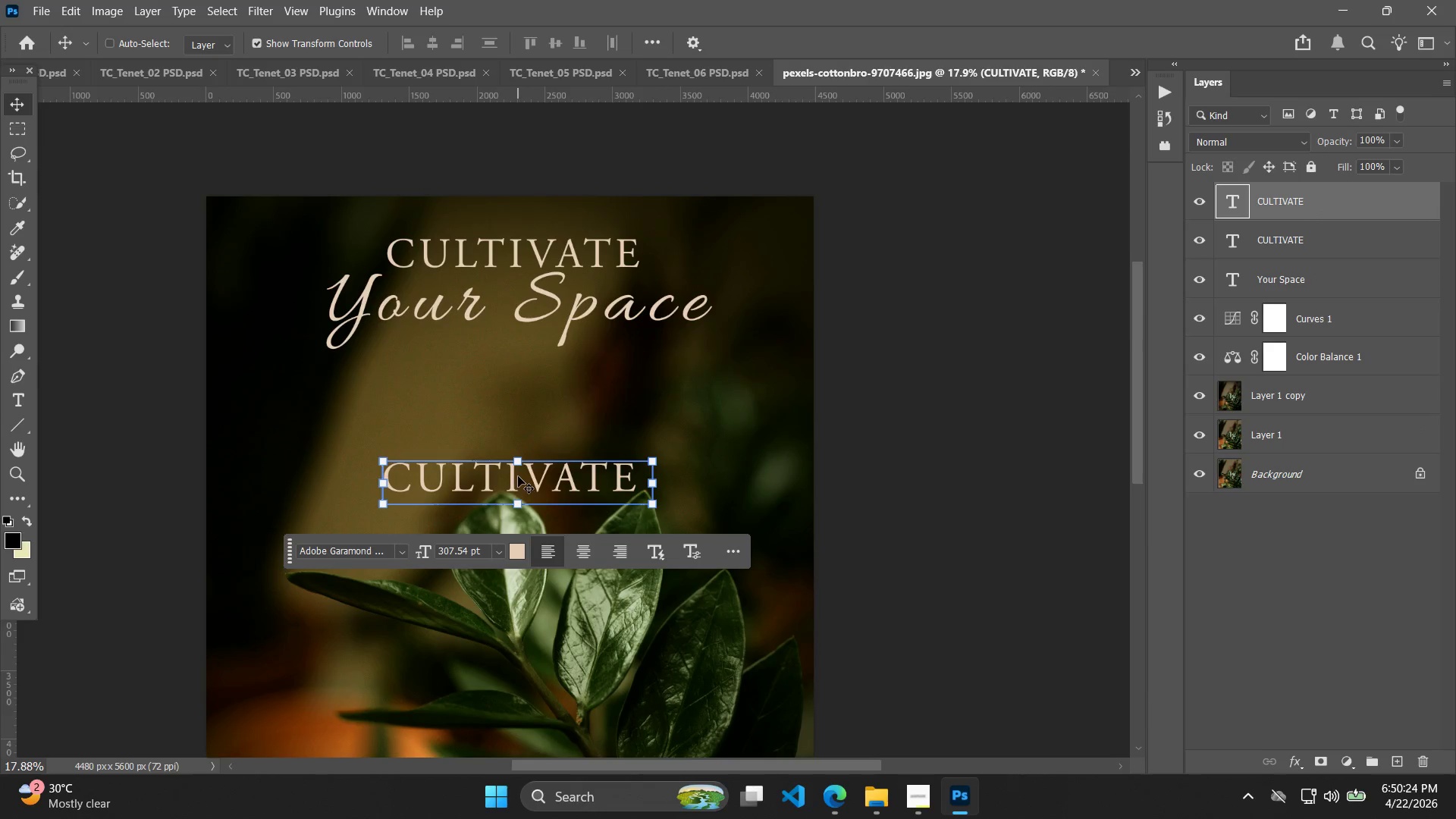 
hold_key(key=ShiftLeft, duration=1.78)
left_click_drag(start_coordinate=[518, 474], to_coordinate=[526, 377])
 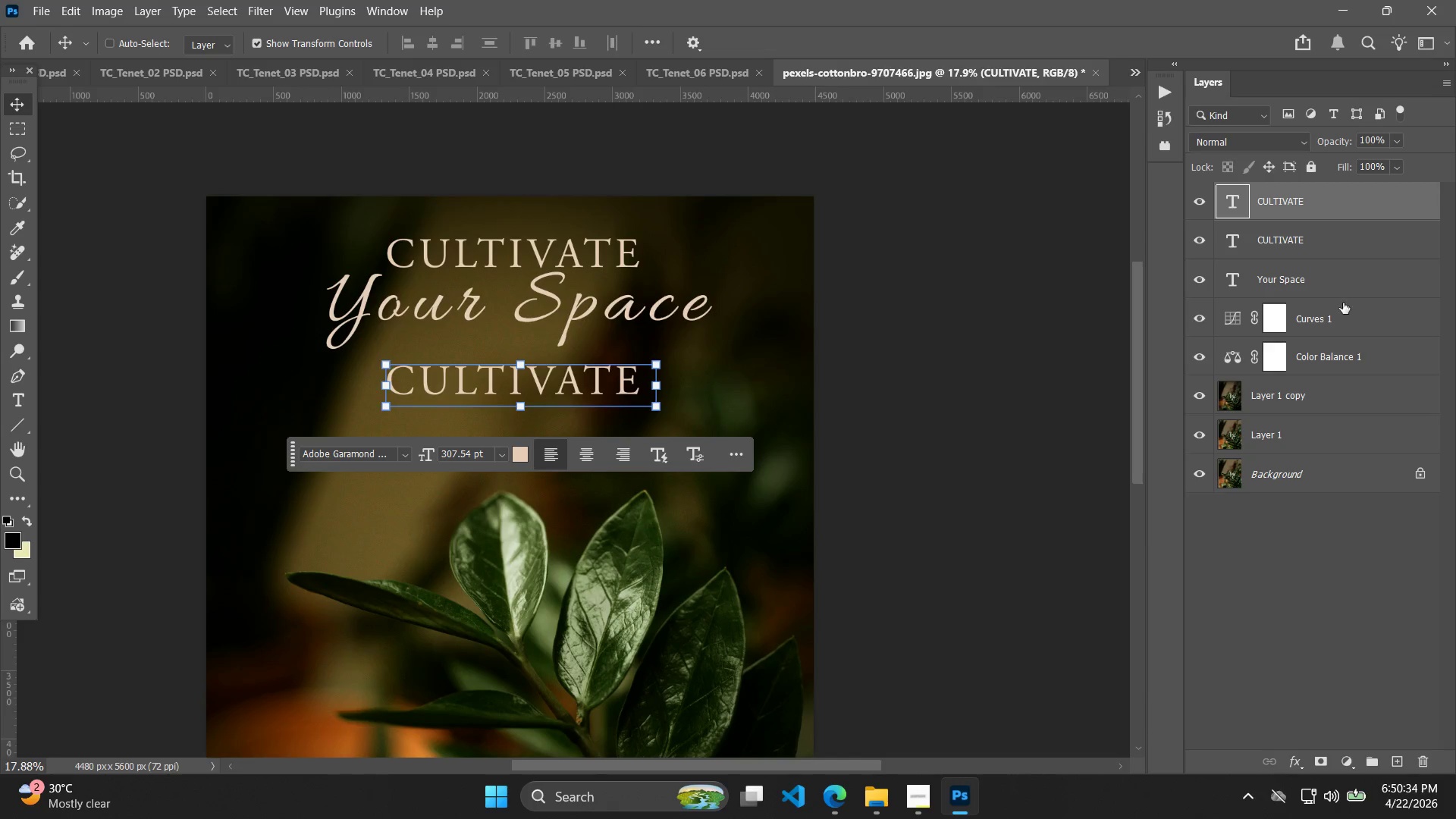 
left_click([1363, 286])
 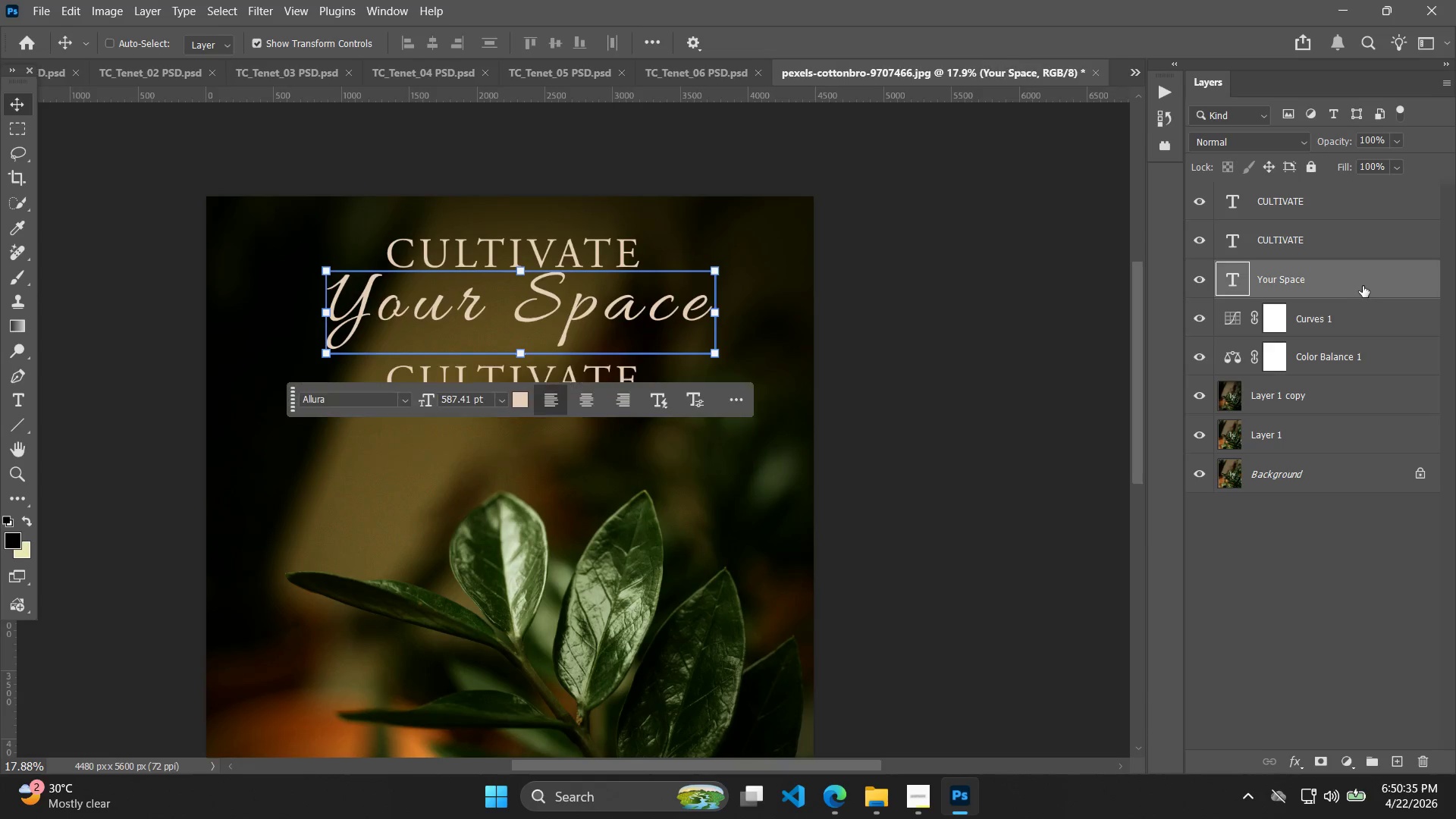 
key(Control+C)
 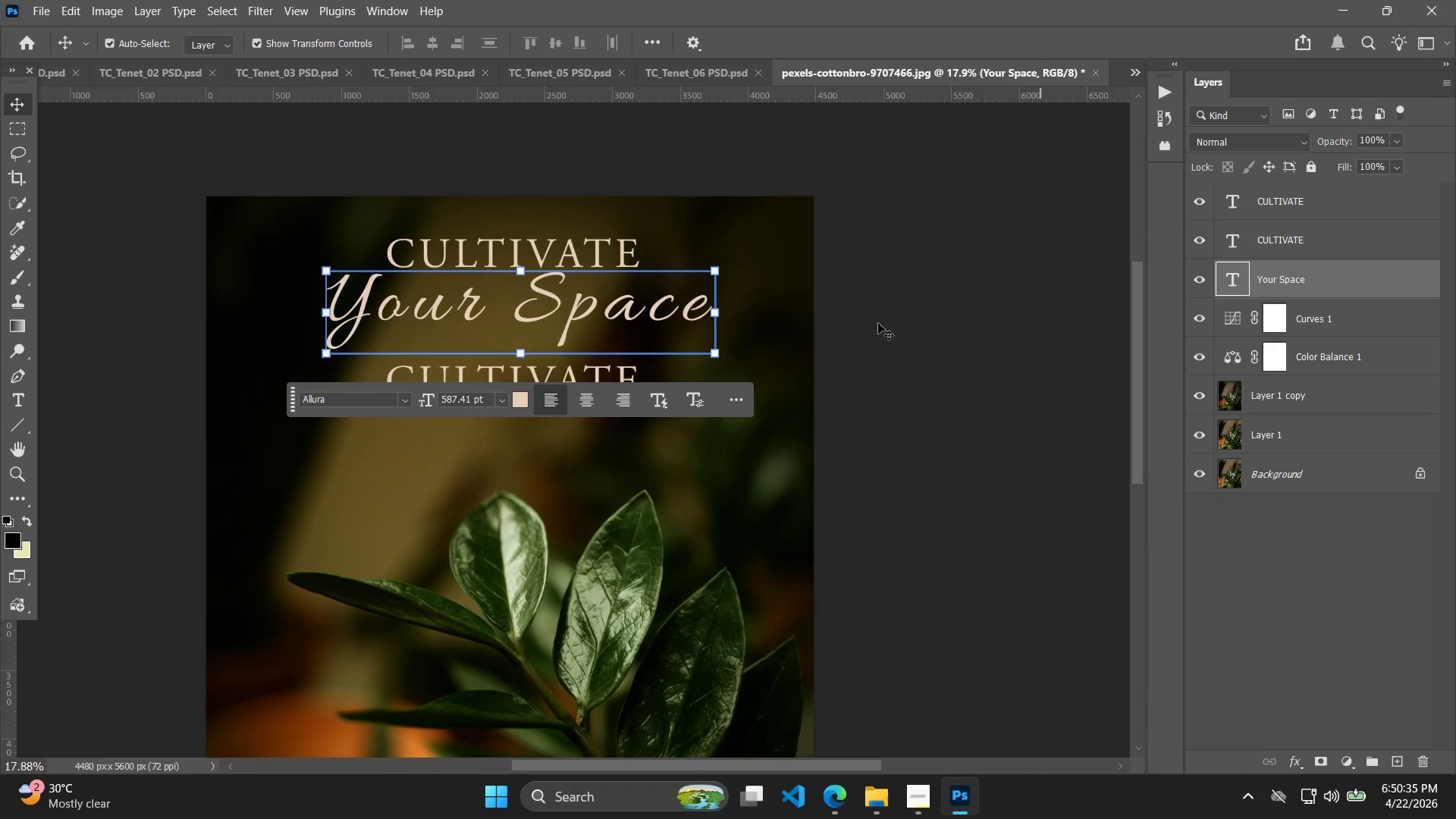 
key(Control+V)
 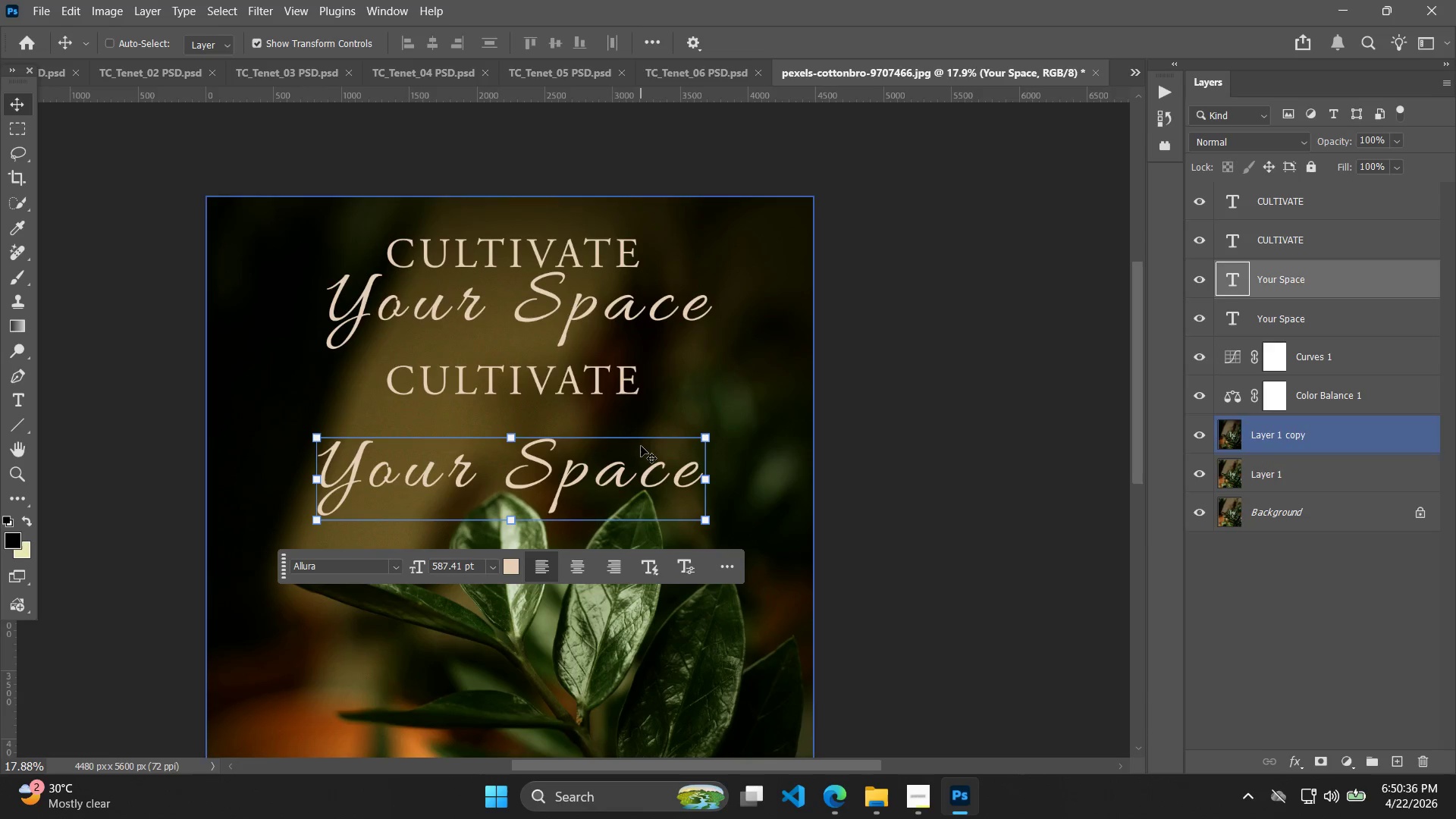 
left_click_drag(start_coordinate=[639, 469], to_coordinate=[647, 441])
 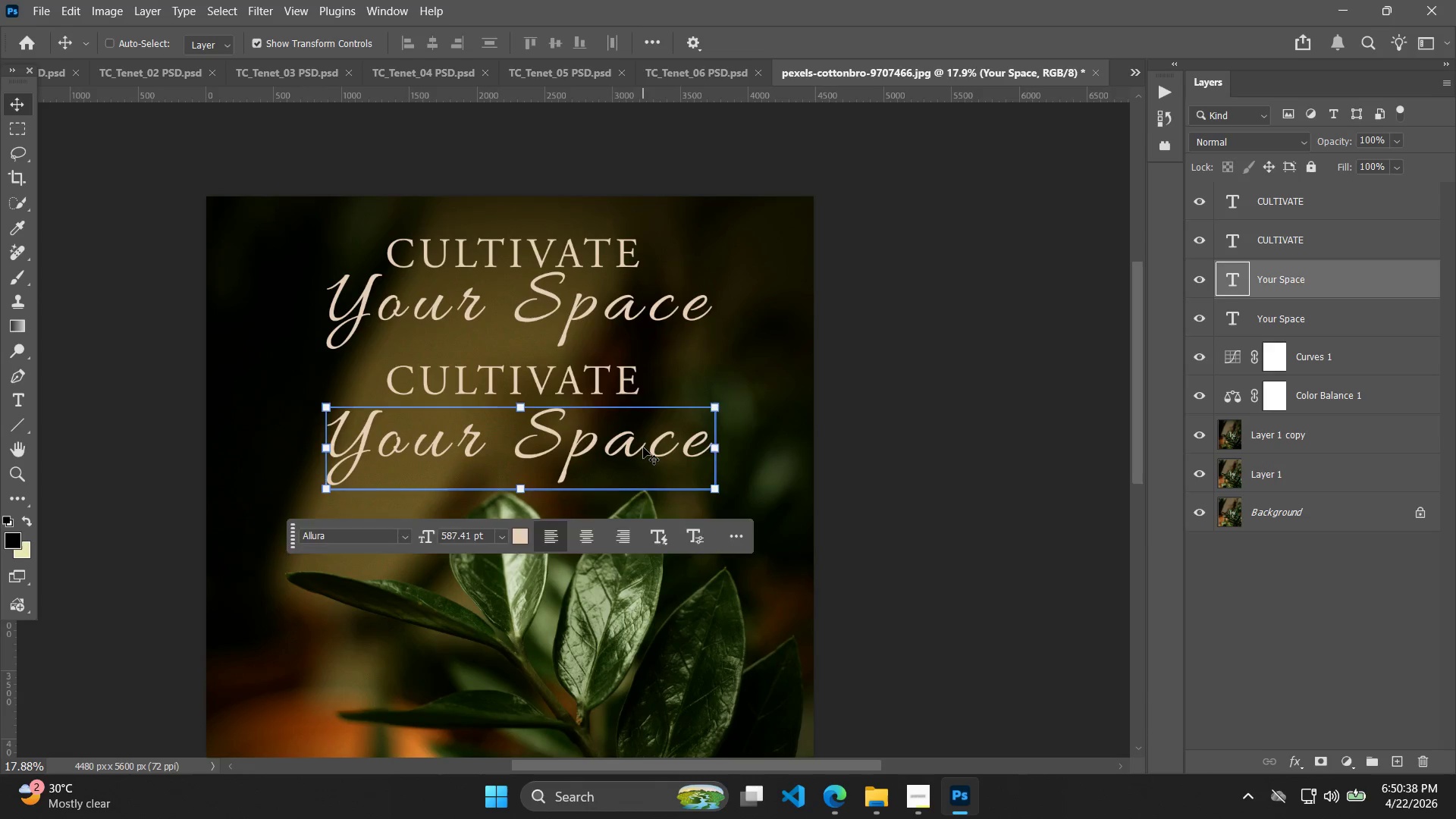 
double_click([643, 448])
 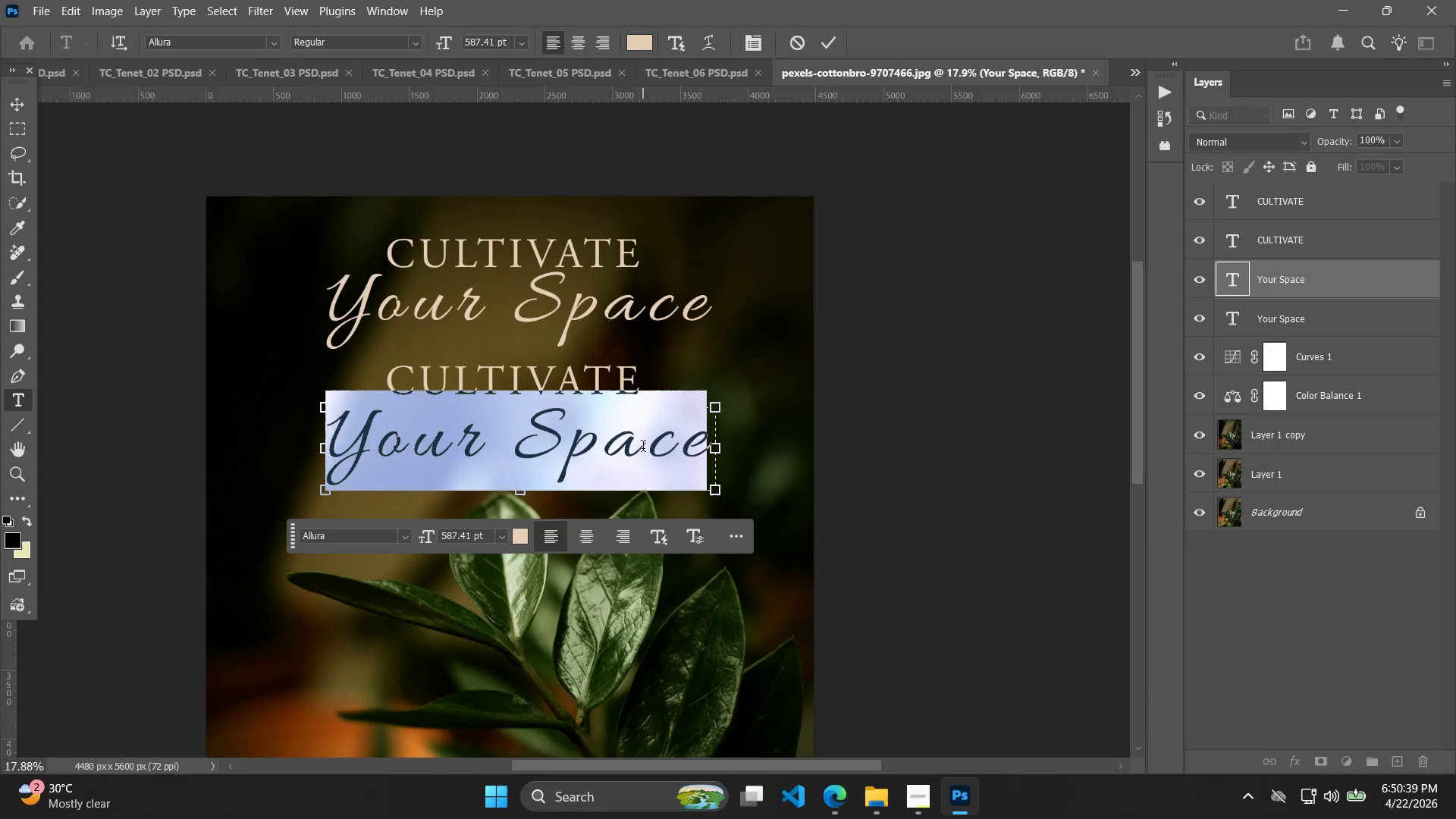 
triple_click([643, 448])
 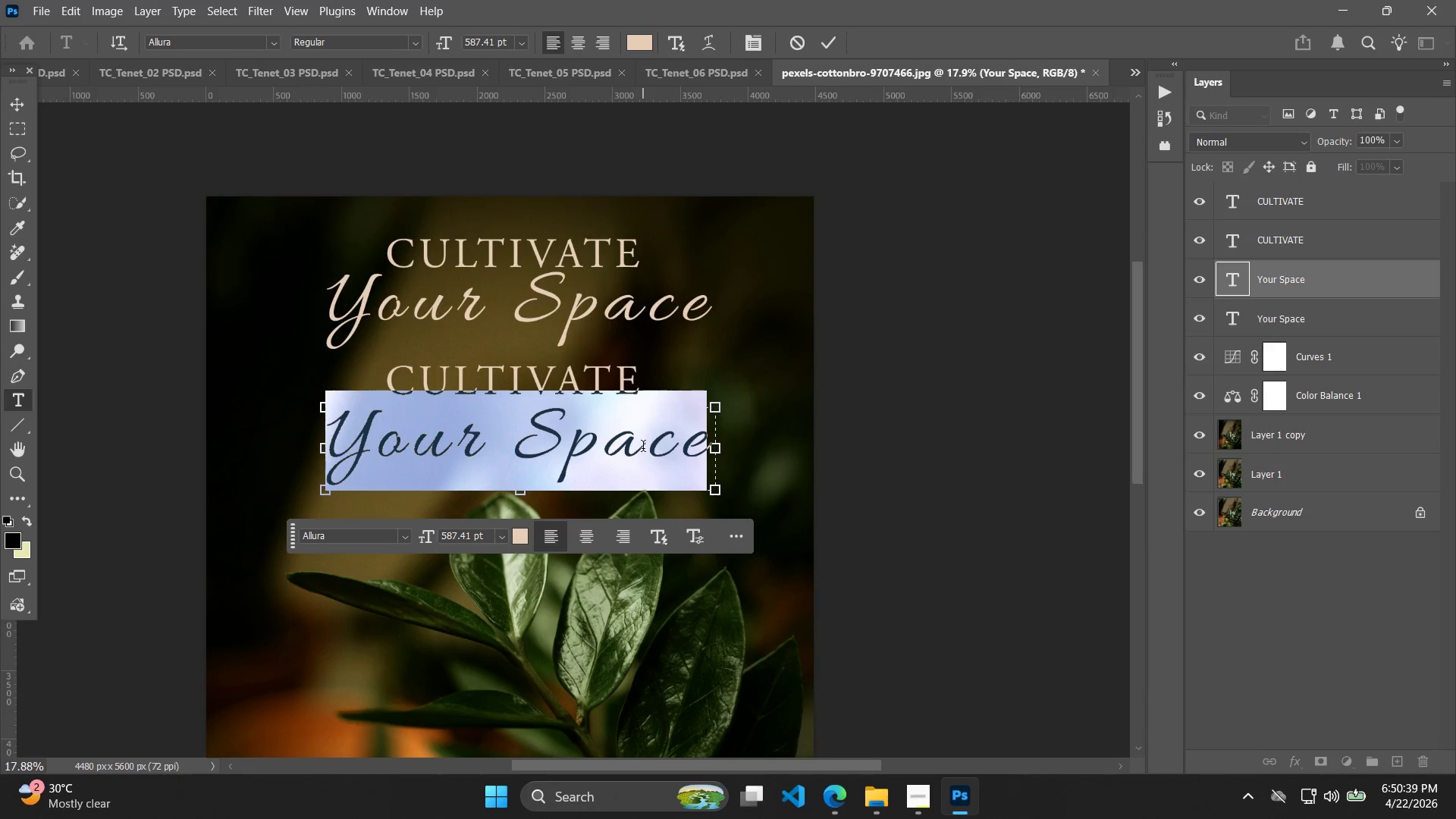 
triple_click([643, 448])
 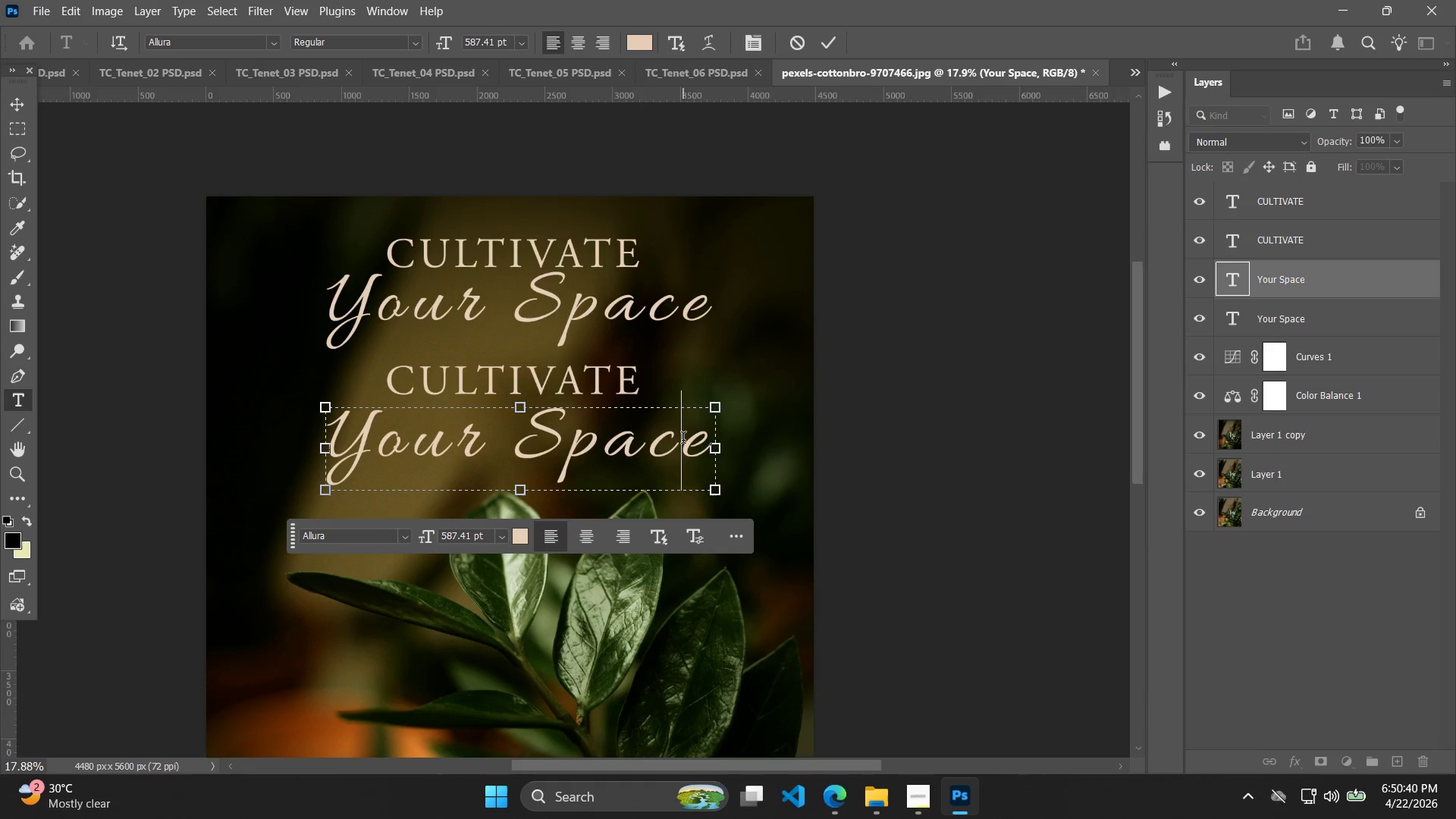 
key(ArrowRight)
 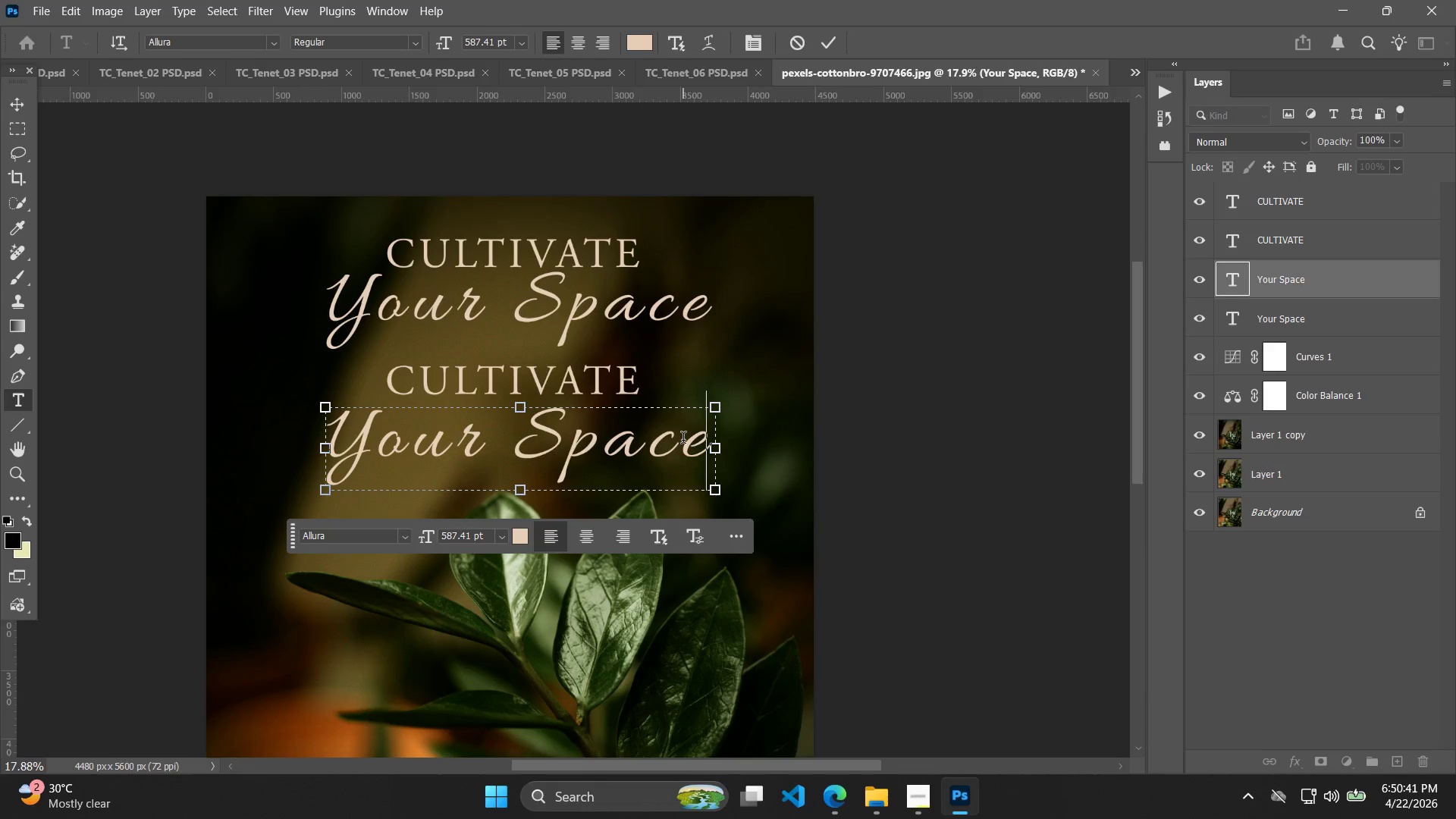 
key(ArrowRight)
 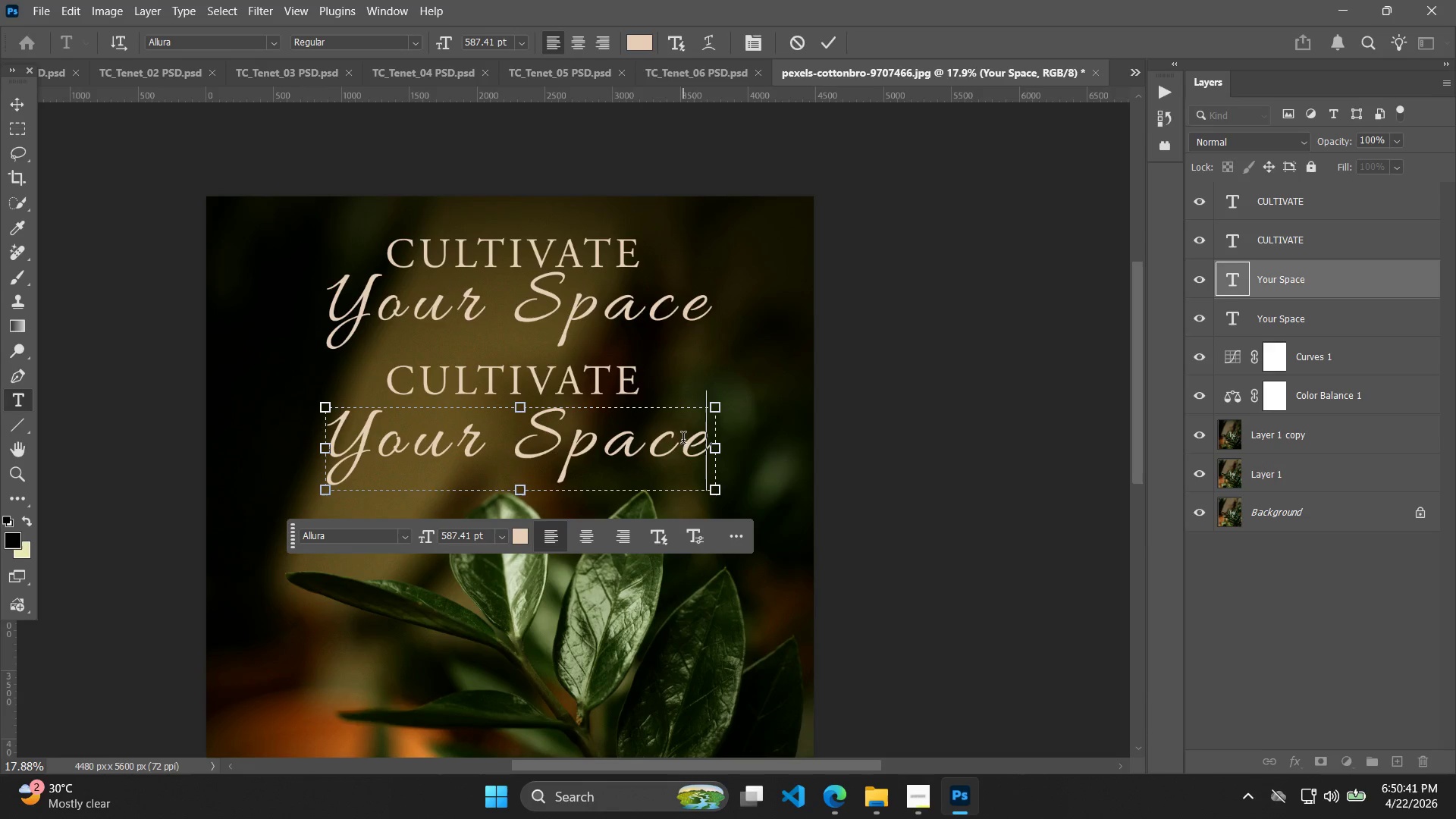 
key(Backspace)
key(Backspace)
key(Backspace)
key(Backspace)
type(oul)
 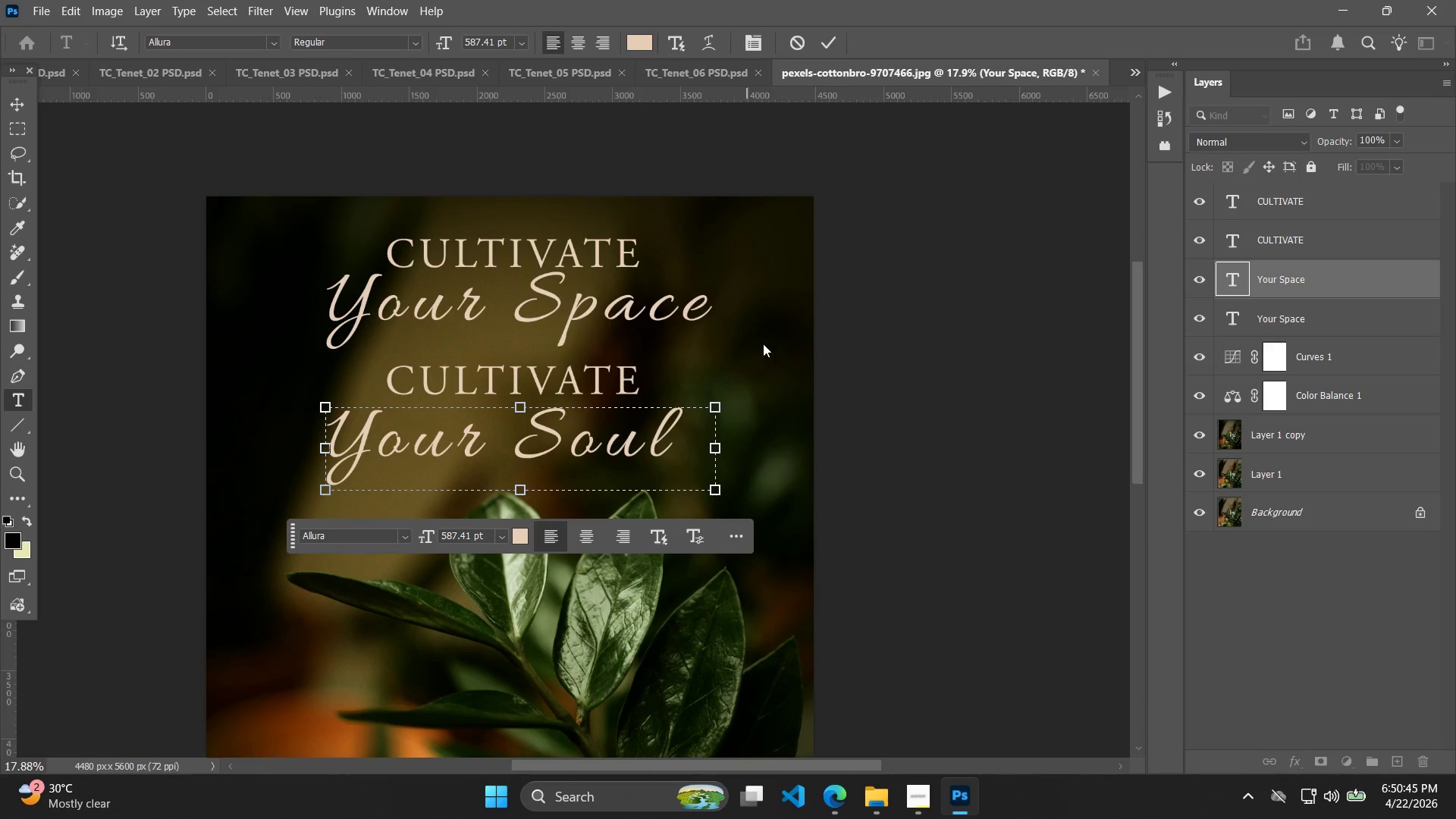 
left_click([830, 39])
 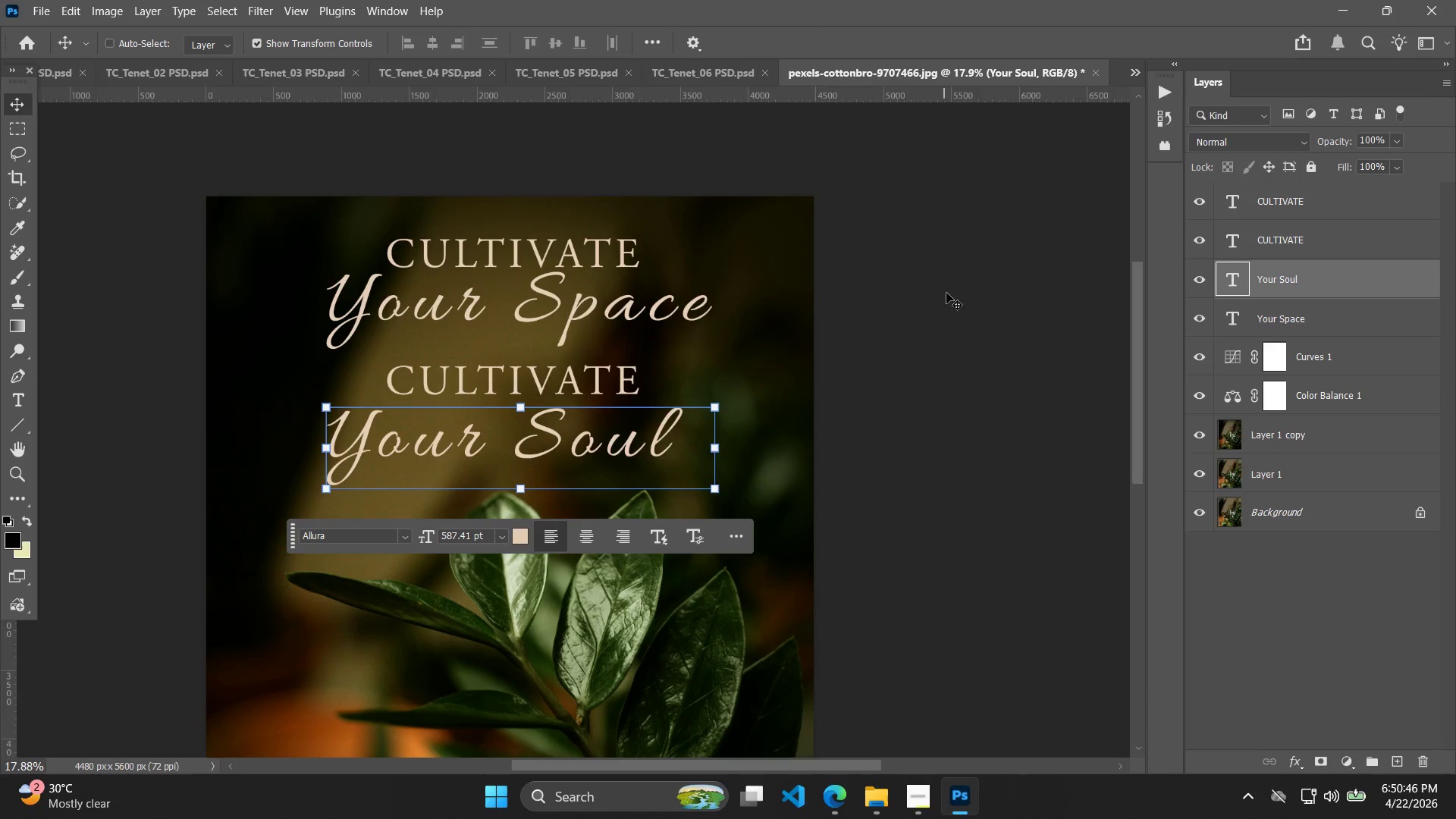 
left_click([866, 350])
 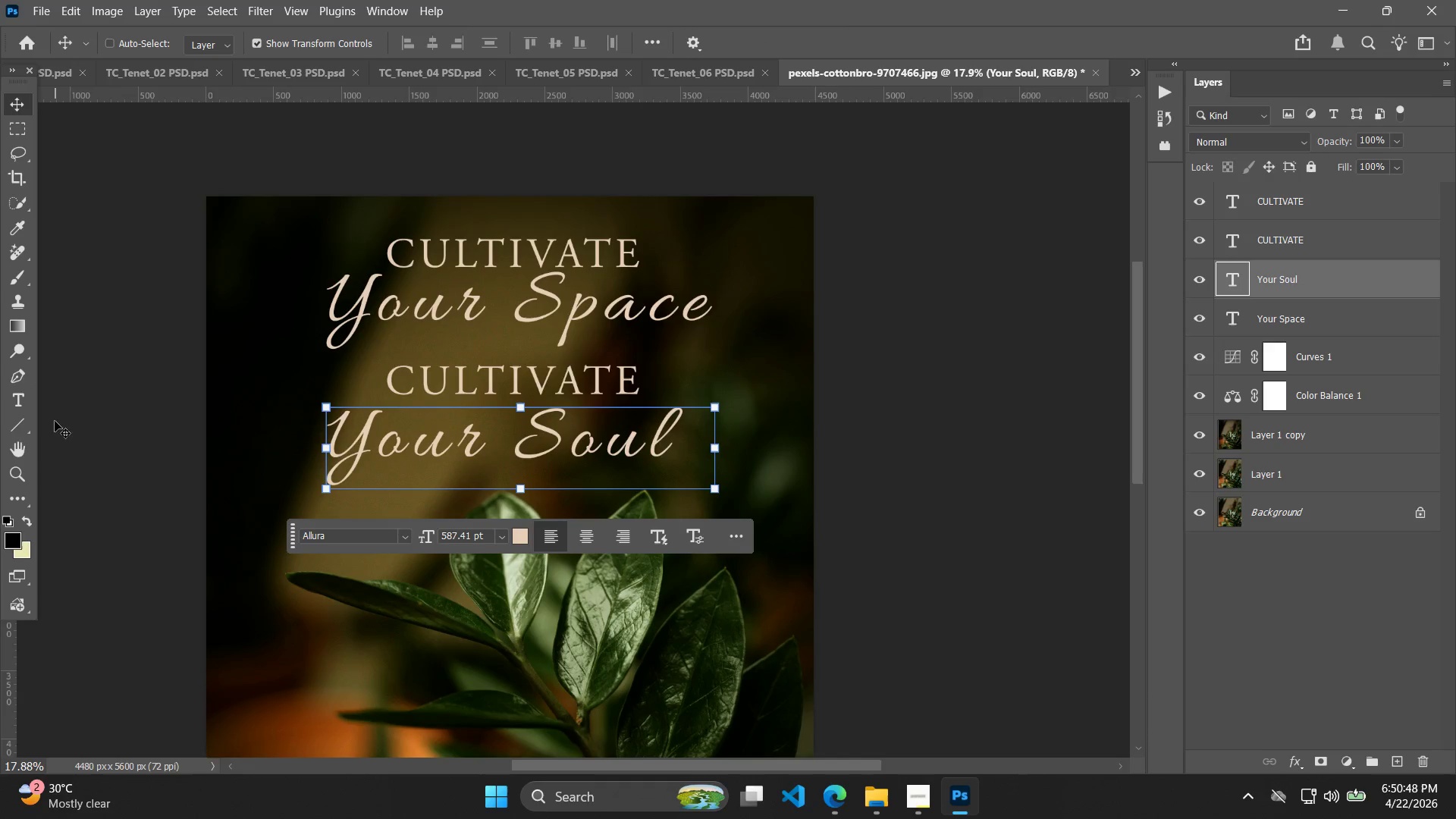 
left_click([27, 459])
 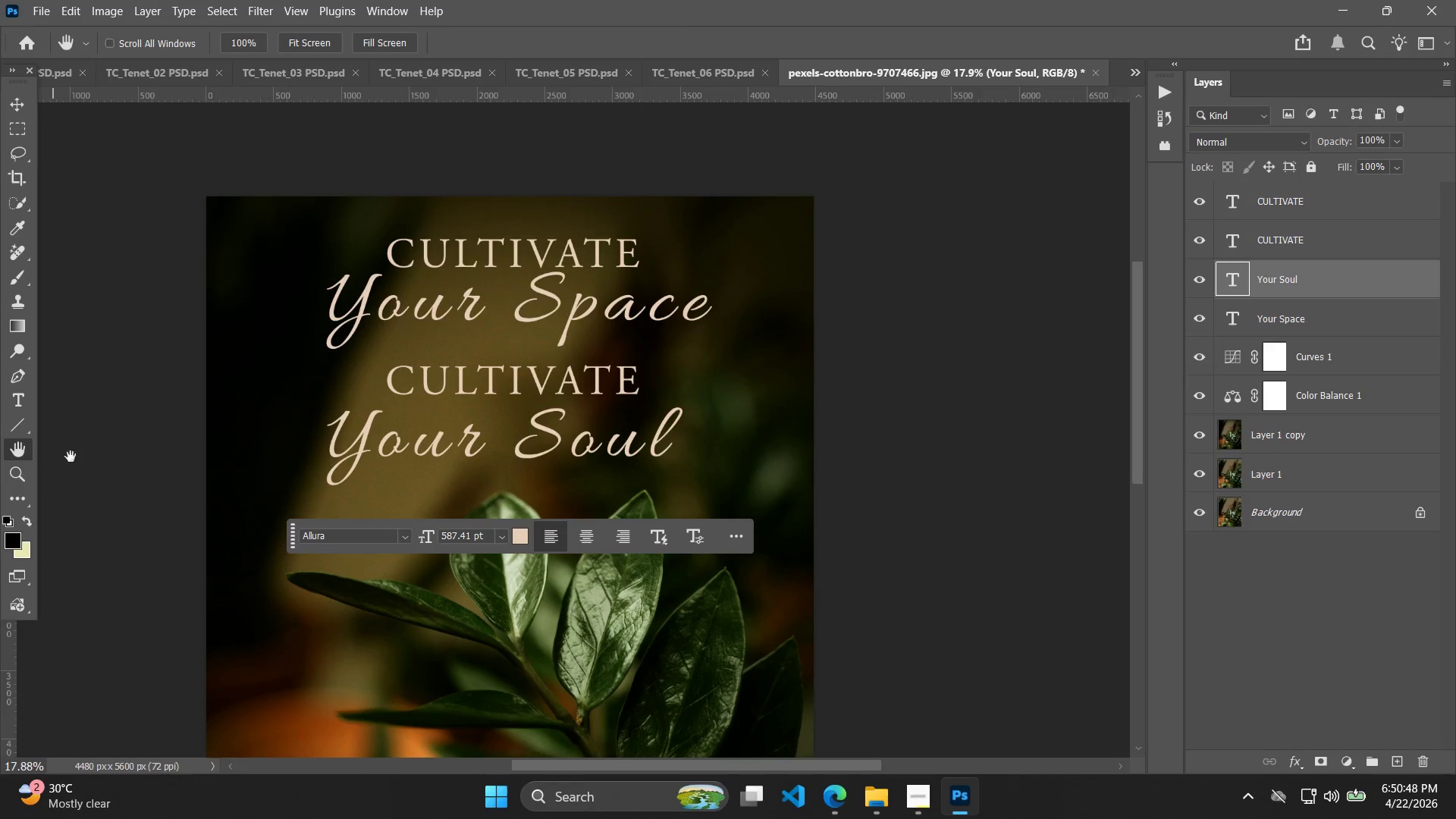 
left_click_drag(start_coordinate=[109, 457], to_coordinate=[76, 435])
 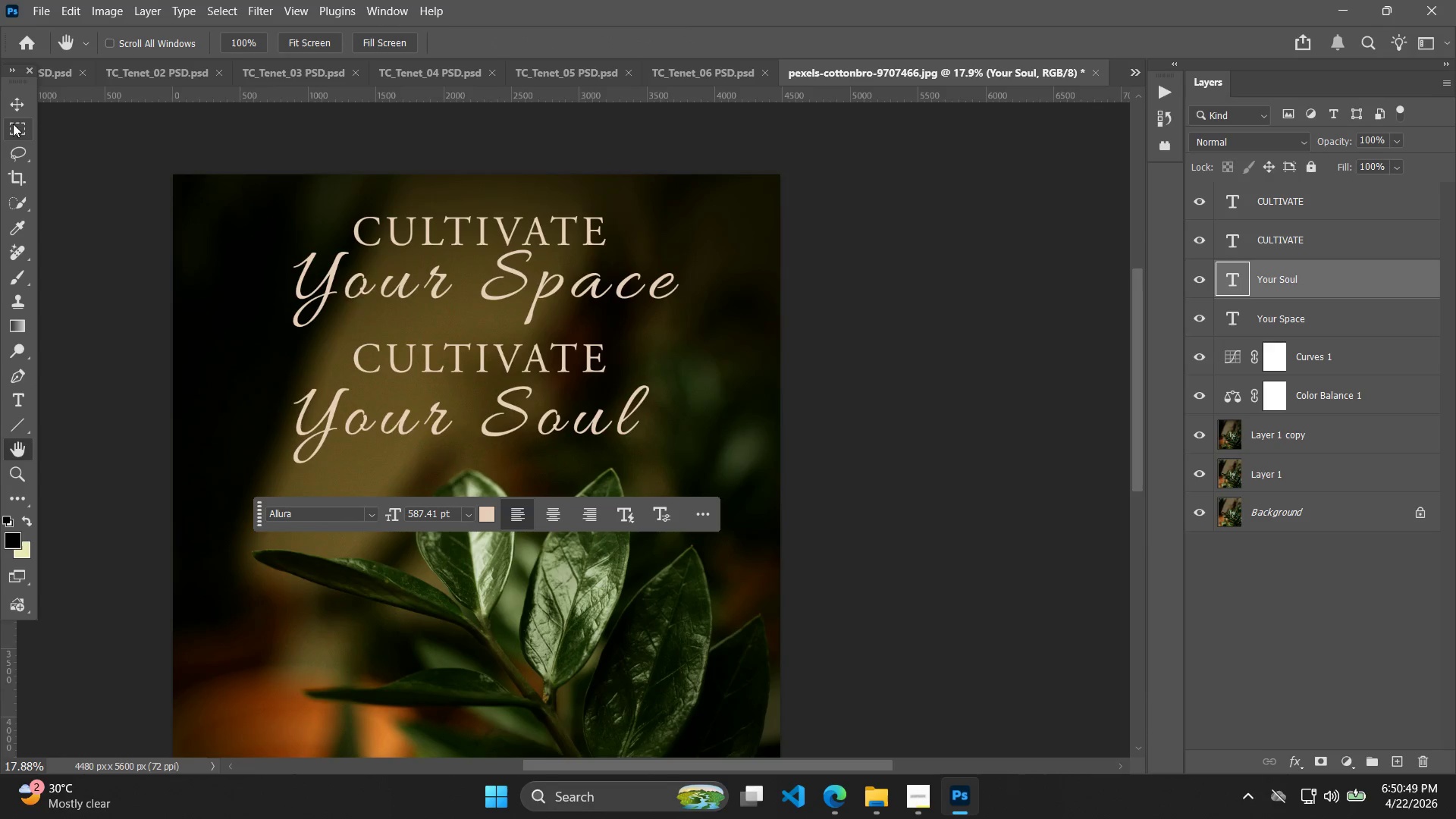 
left_click([21, 108])
 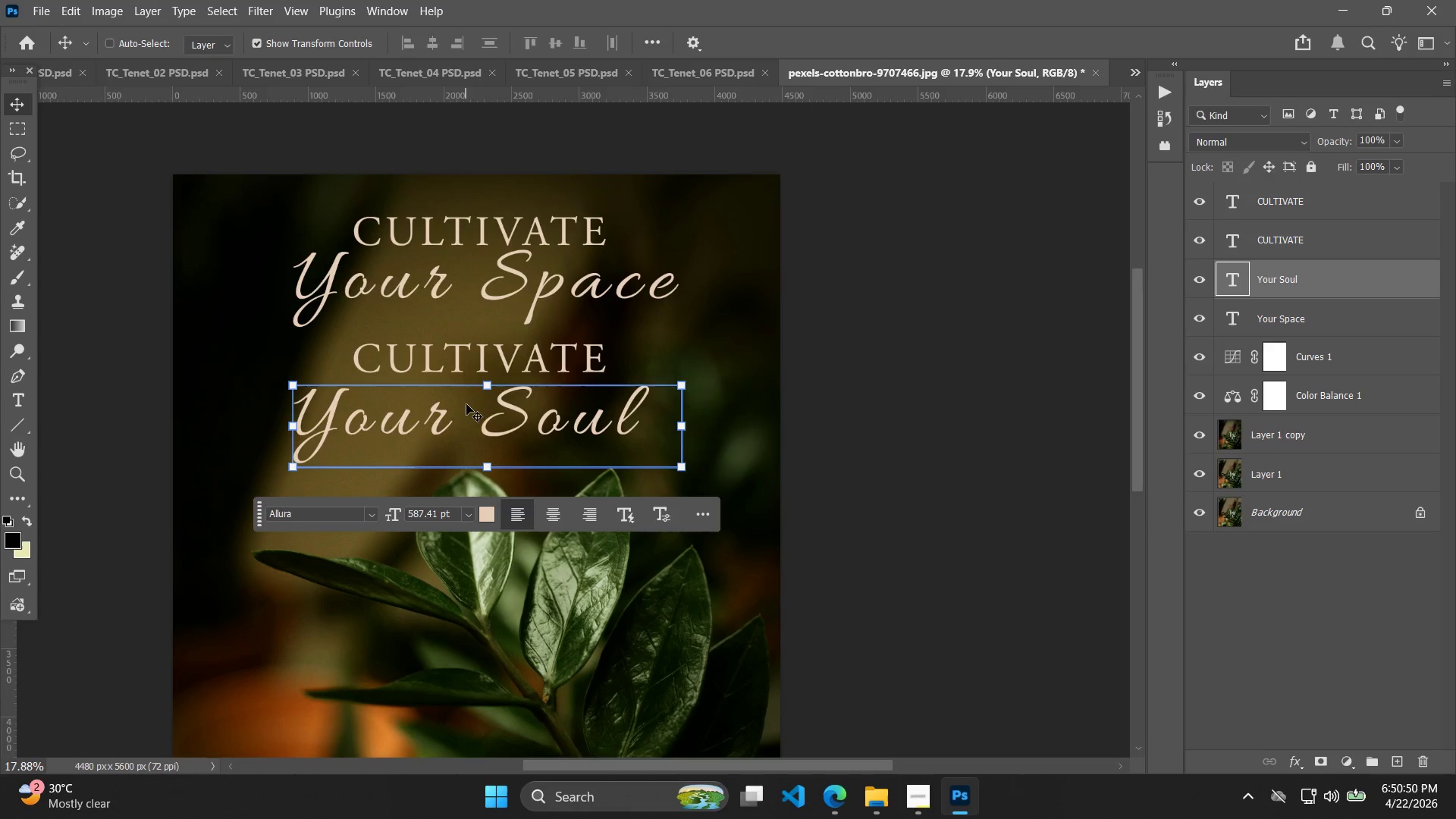 
left_click_drag(start_coordinate=[478, 414], to_coordinate=[492, 413])
 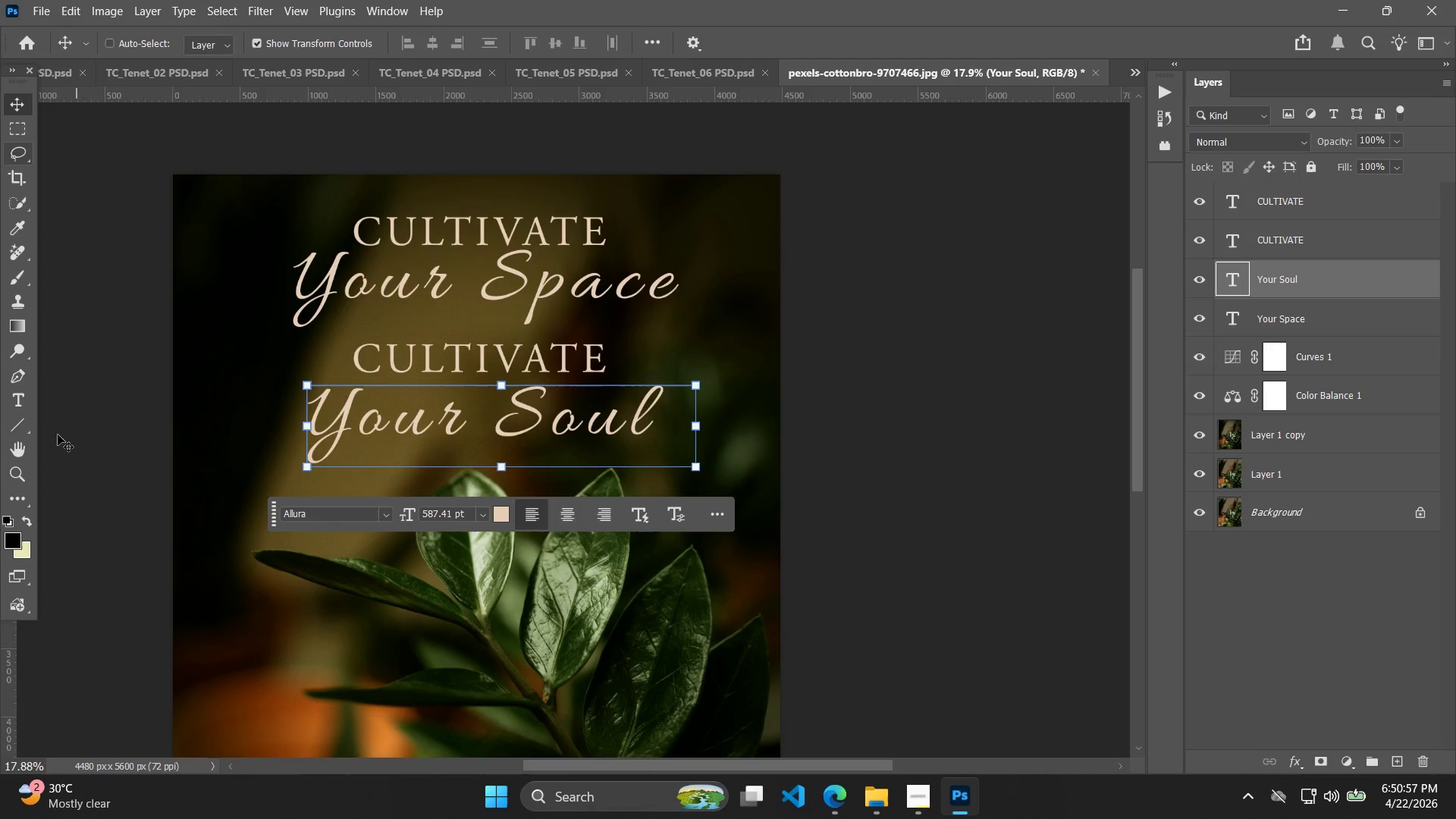 
left_click([13, 451])
 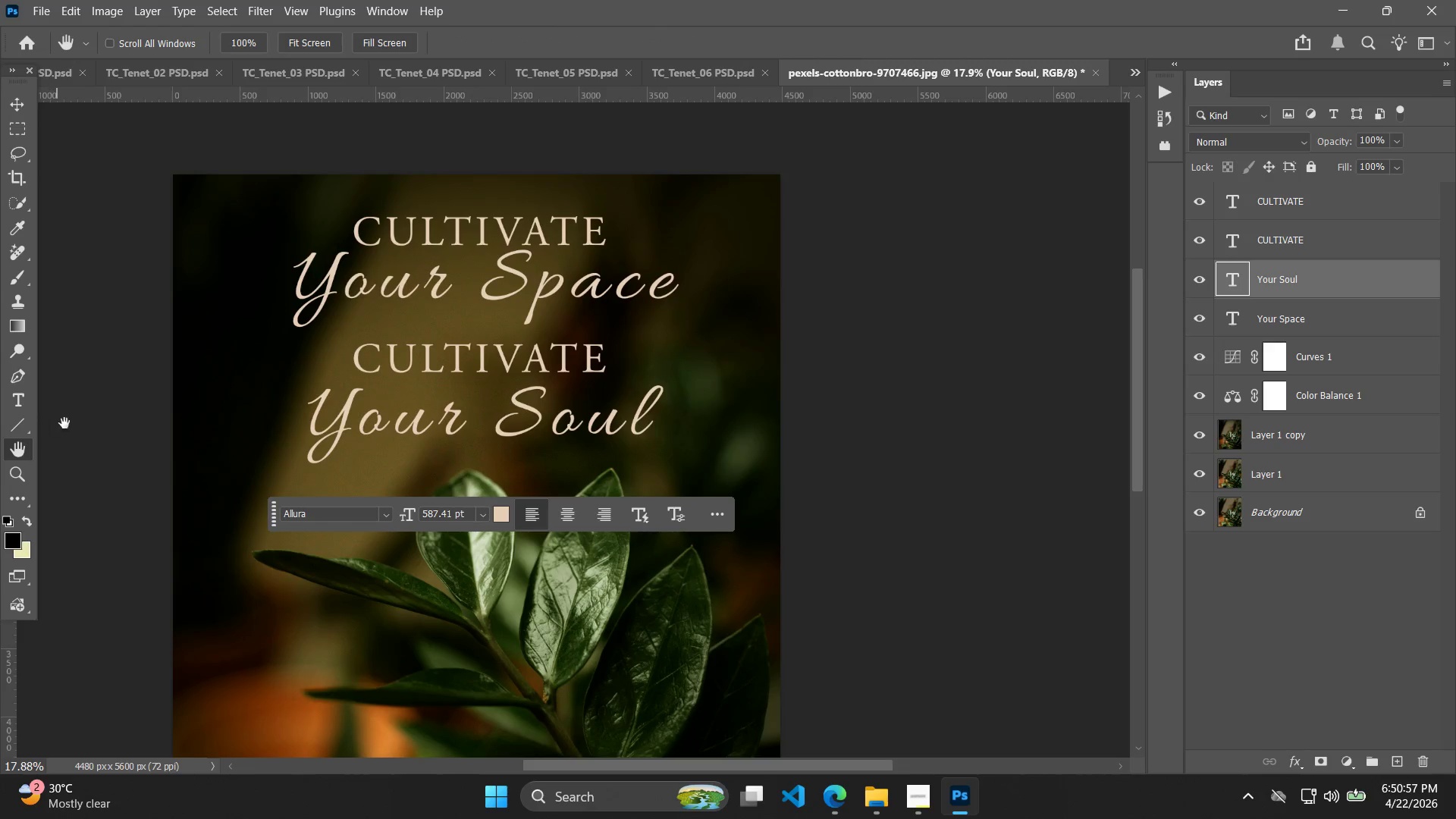 
hold_key(key=AltLeft, duration=2.38)
scroll: coordinate [312, 361], scroll_direction: down, amount: 6.0
 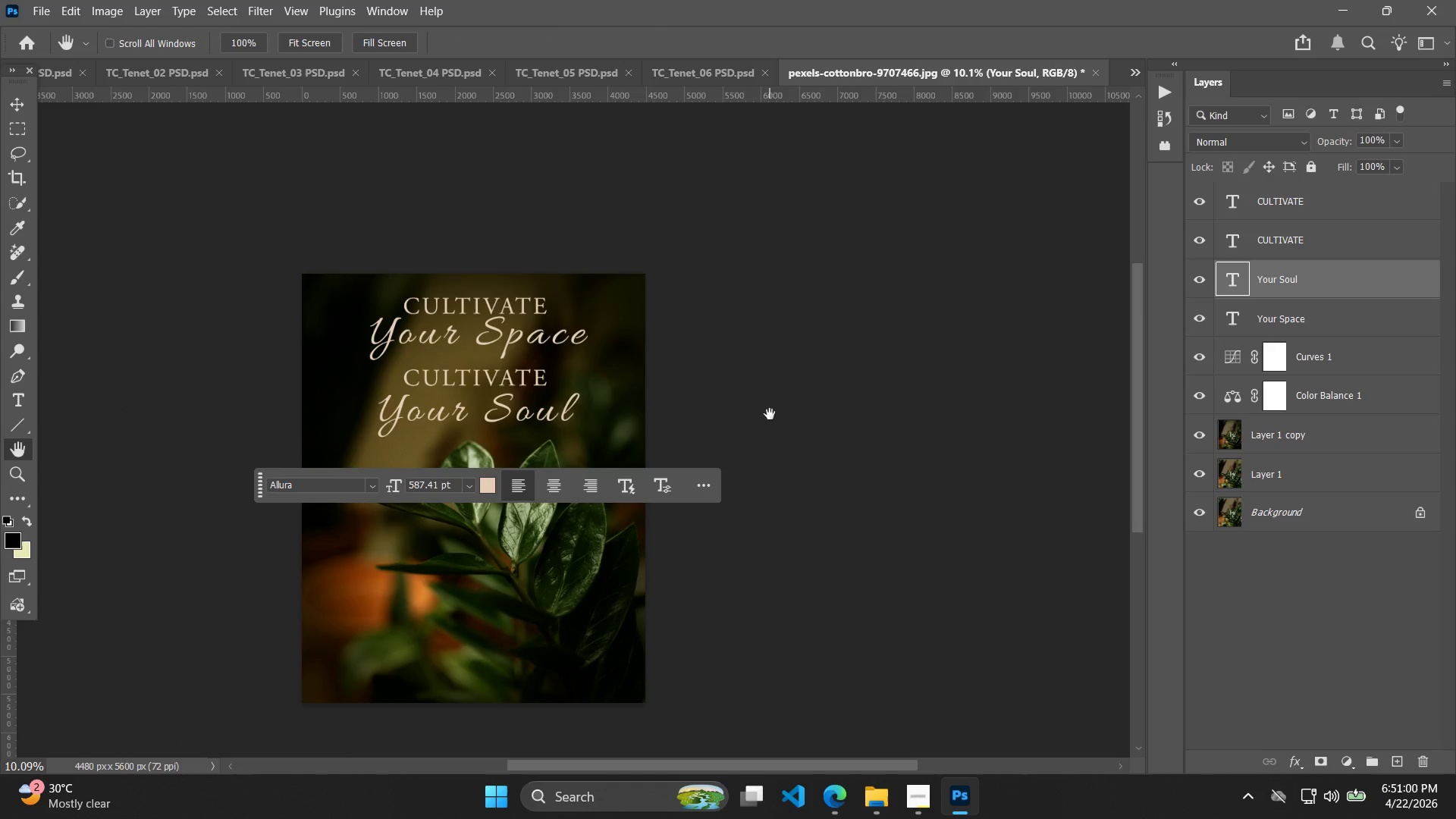 
hold_key(key=AltLeft, duration=0.47)
scroll: coordinate [761, 404], scroll_direction: up, amount: 6.0
 